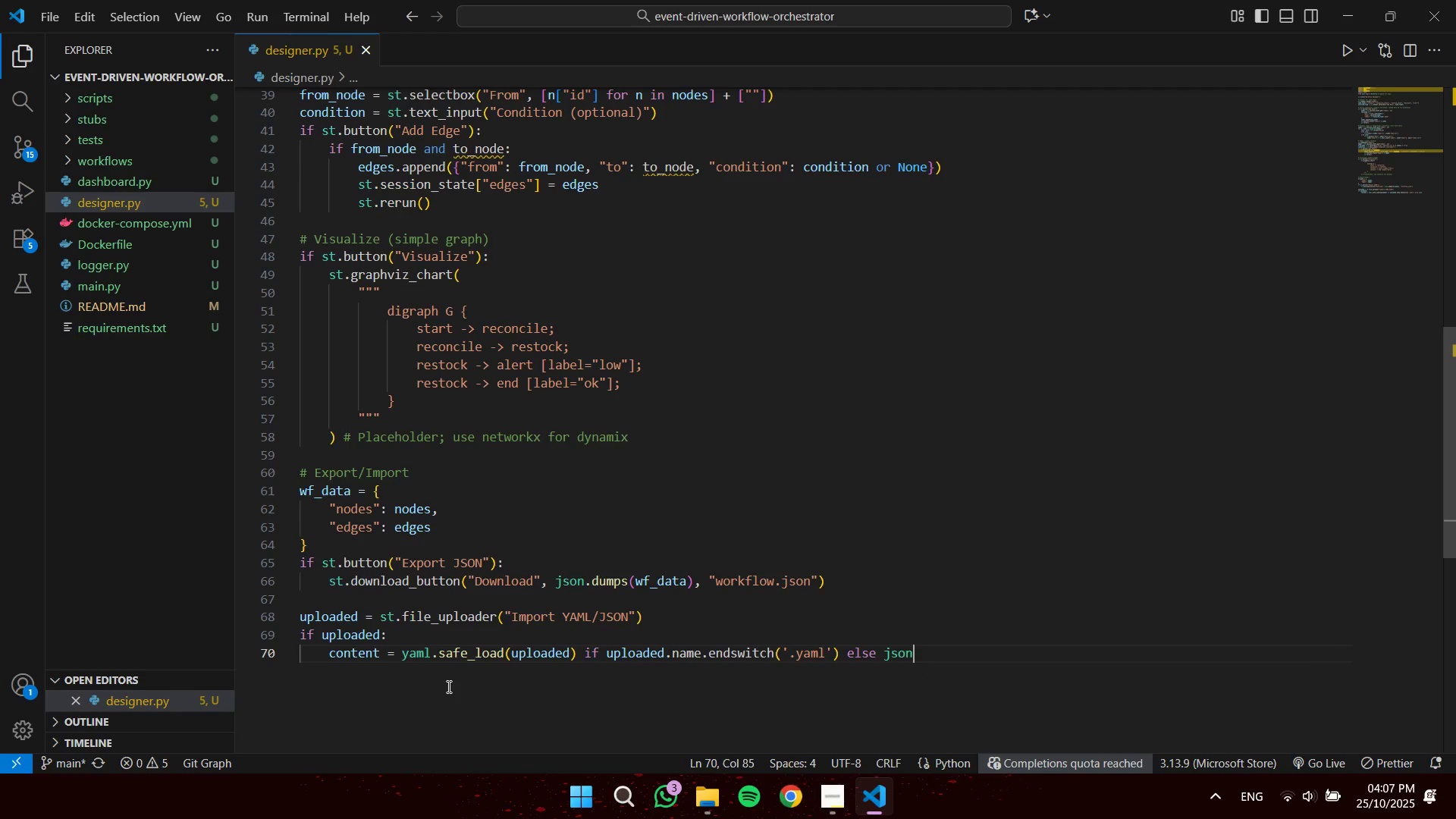 
type(.load)
 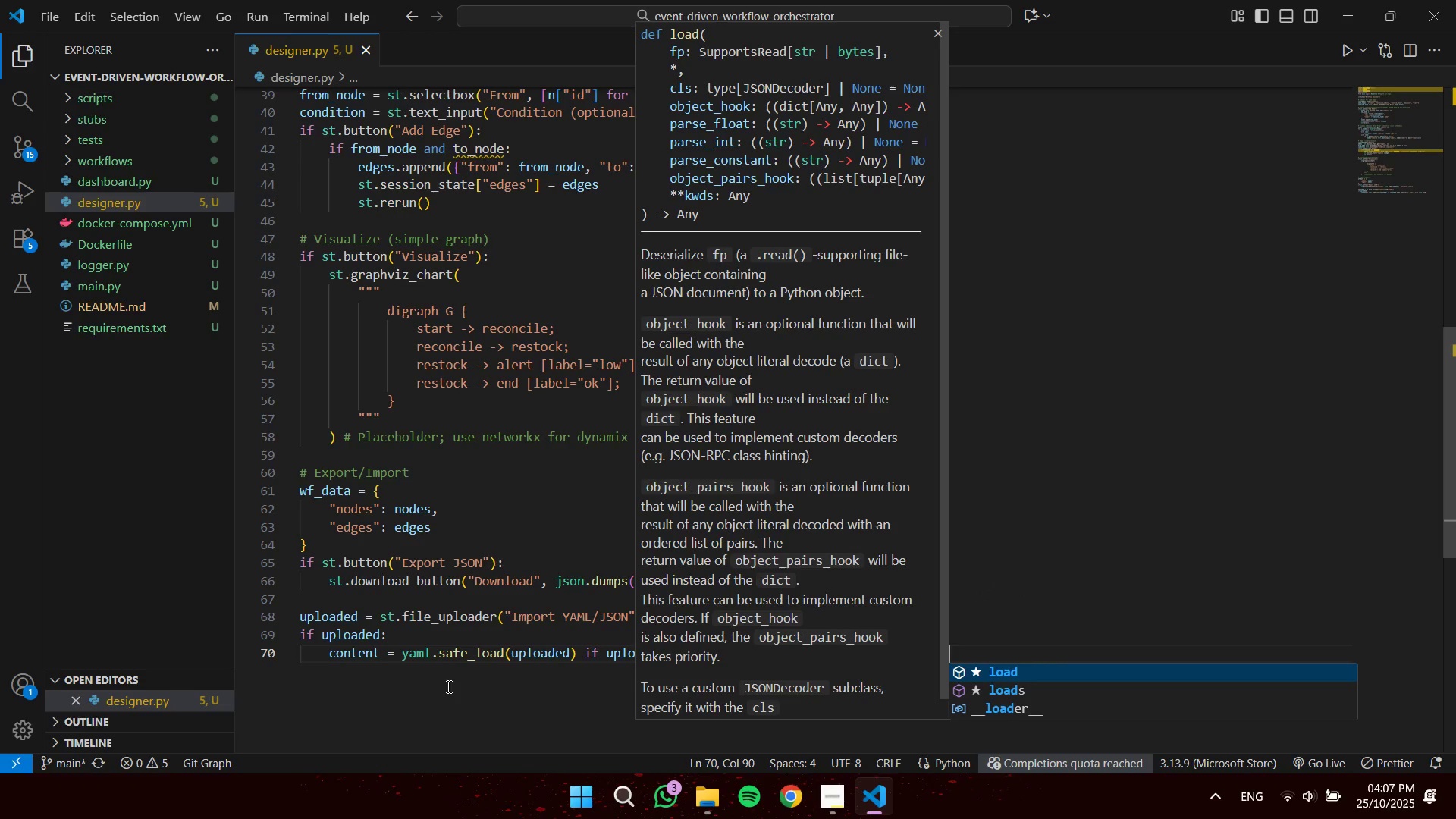 
key(Enter)
 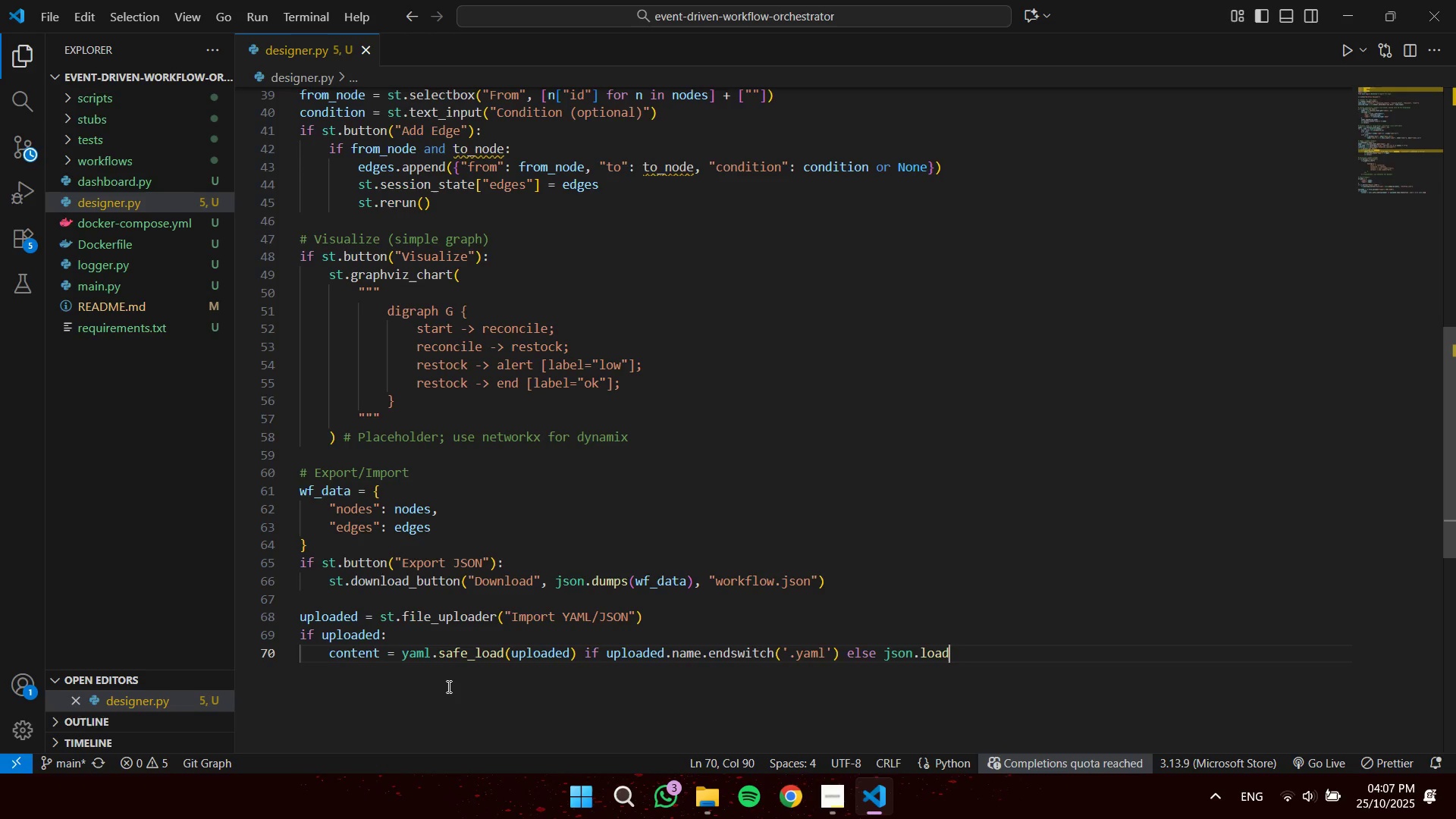 
hold_key(key=ShiftLeft, duration=1.53)
 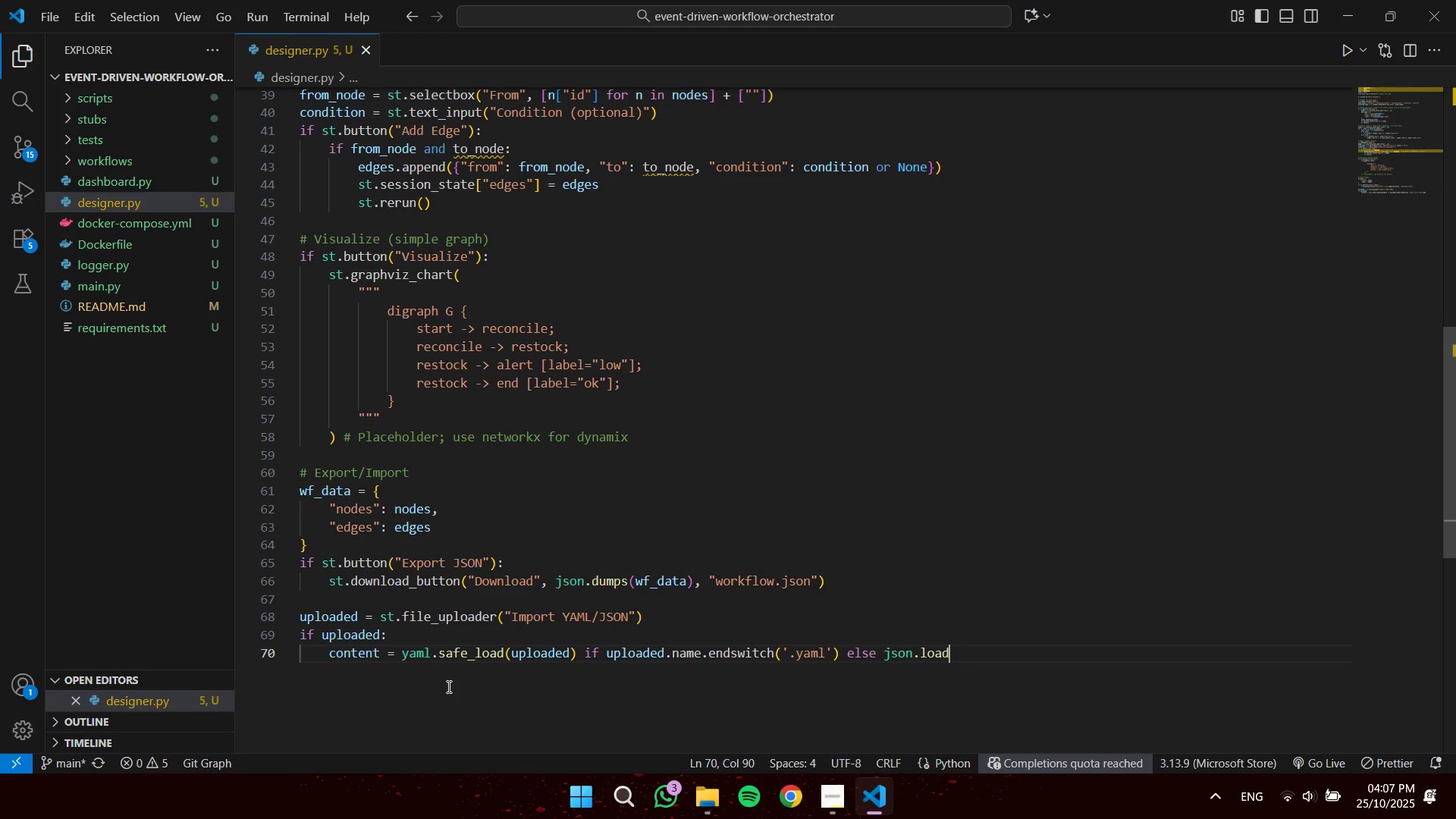 
type((uploaded)
 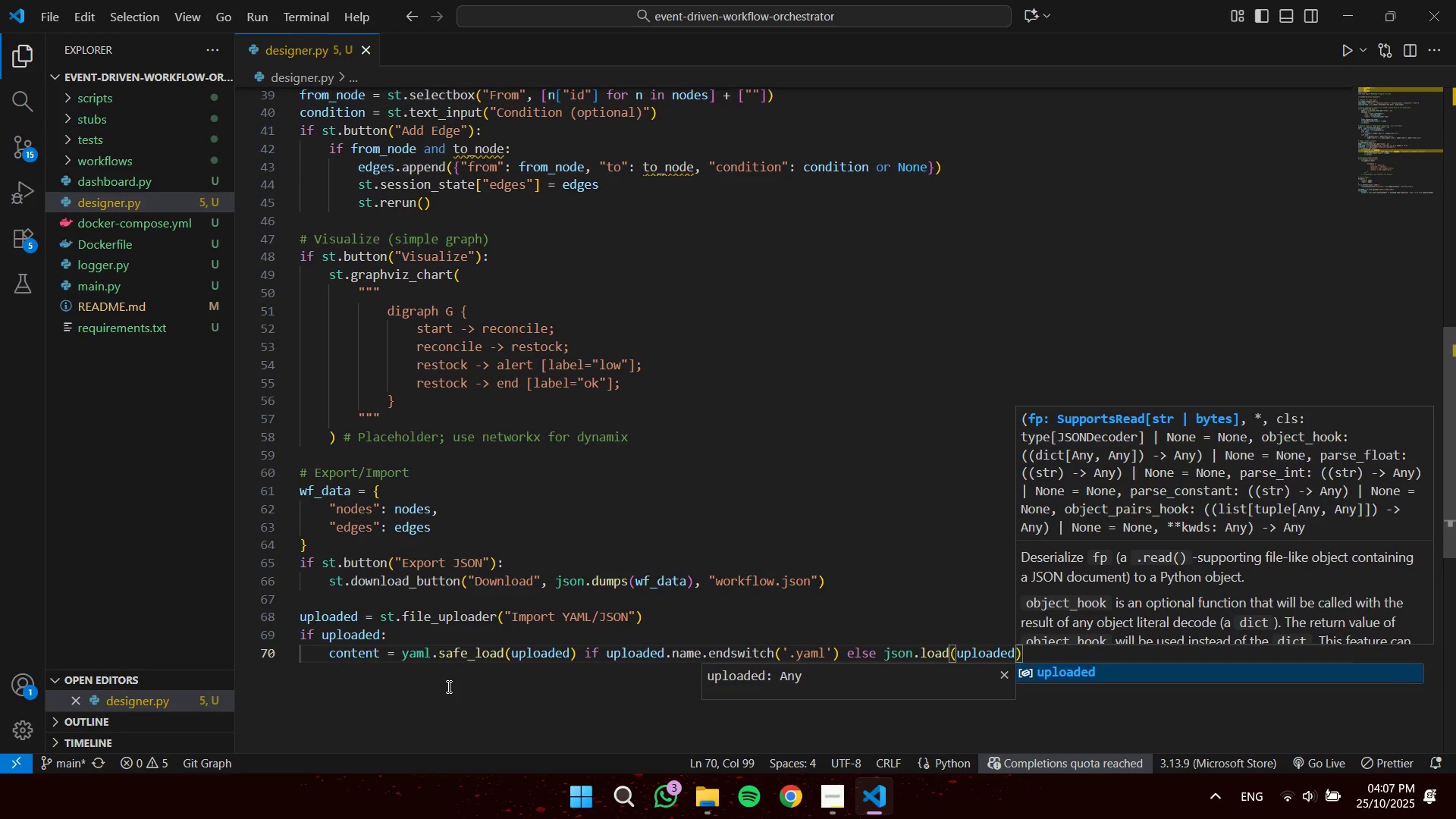 
key(ArrowRight)
 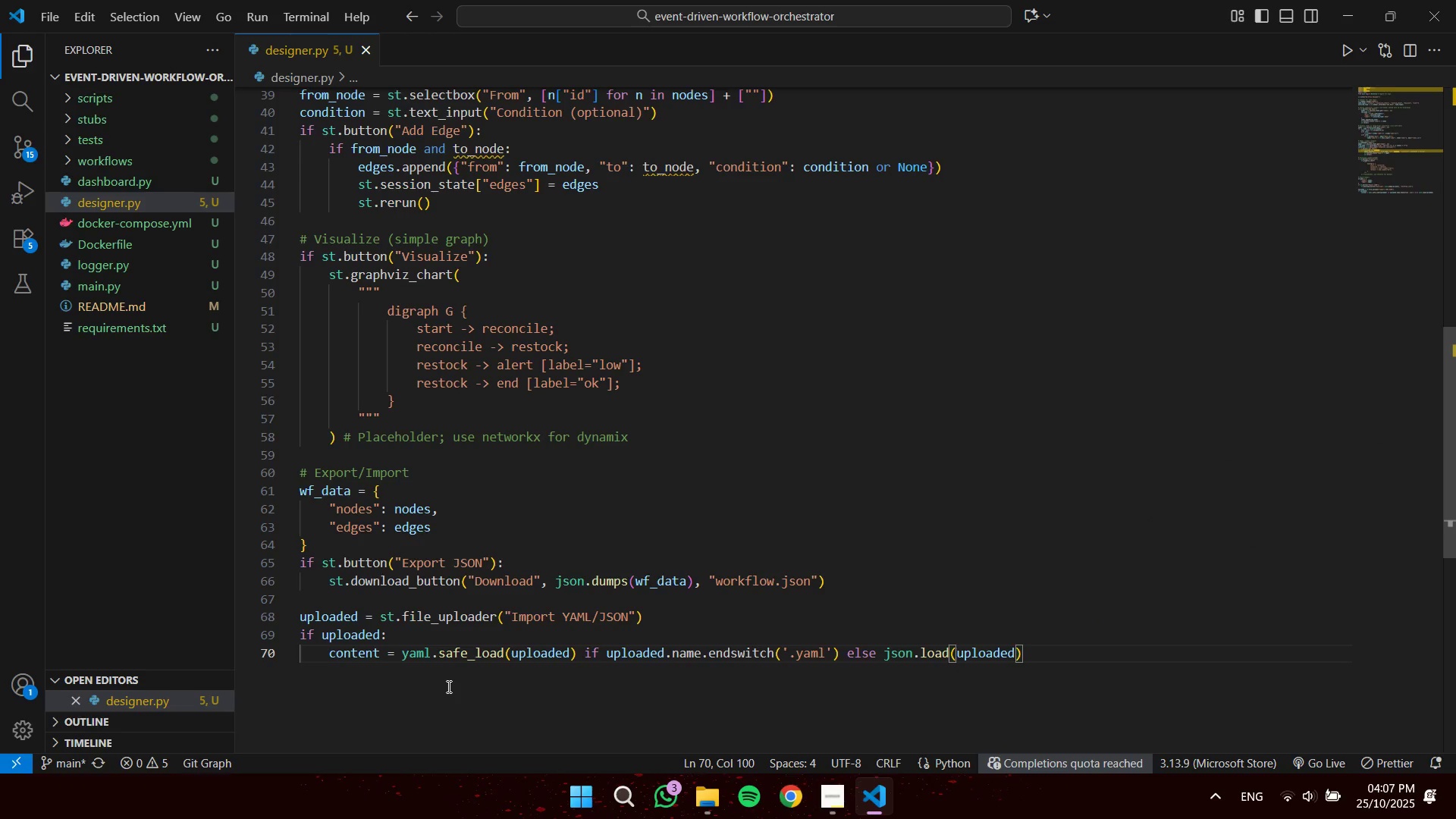 
key(Enter)
 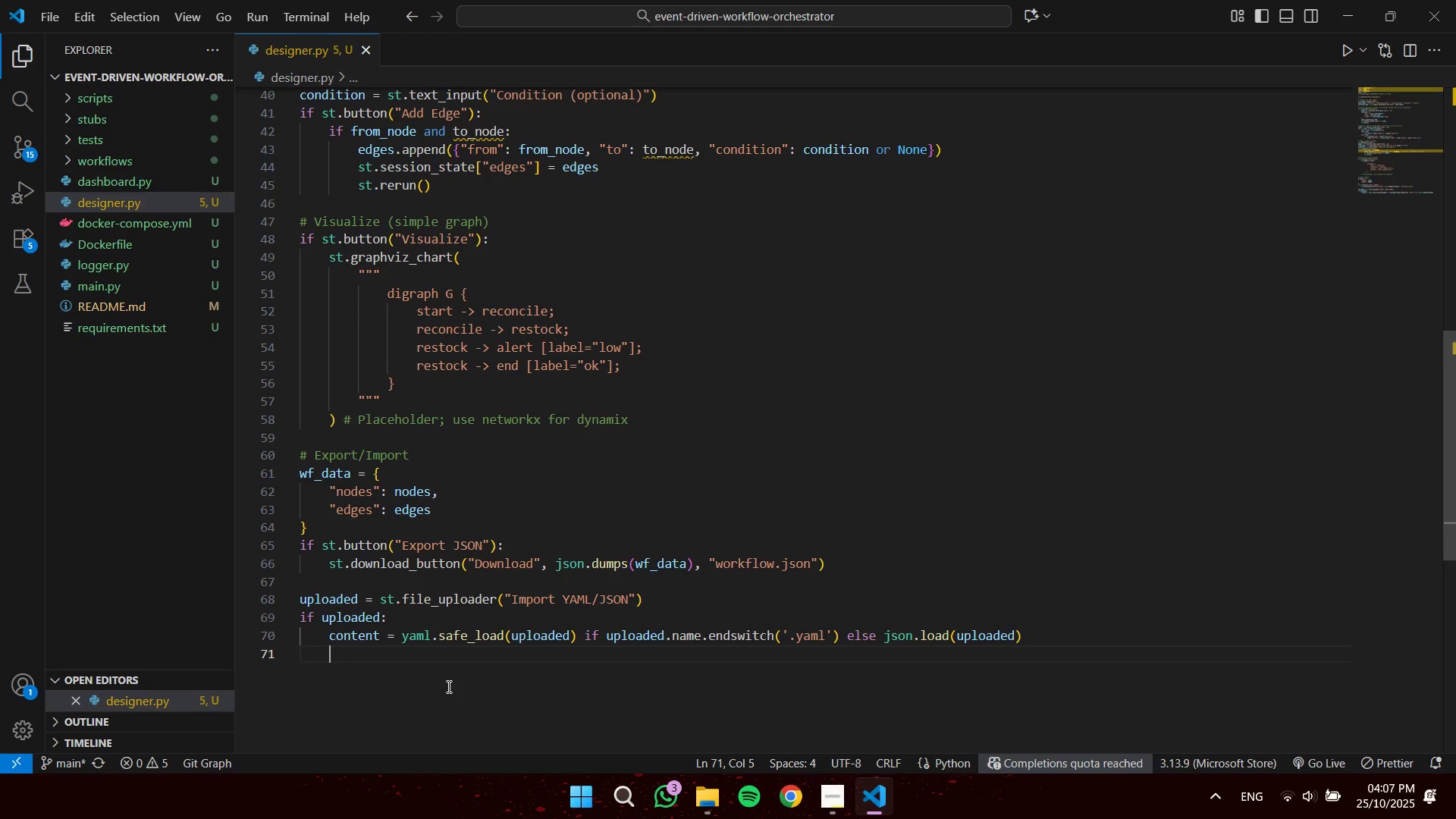 
type(st.session_state["nodes)
 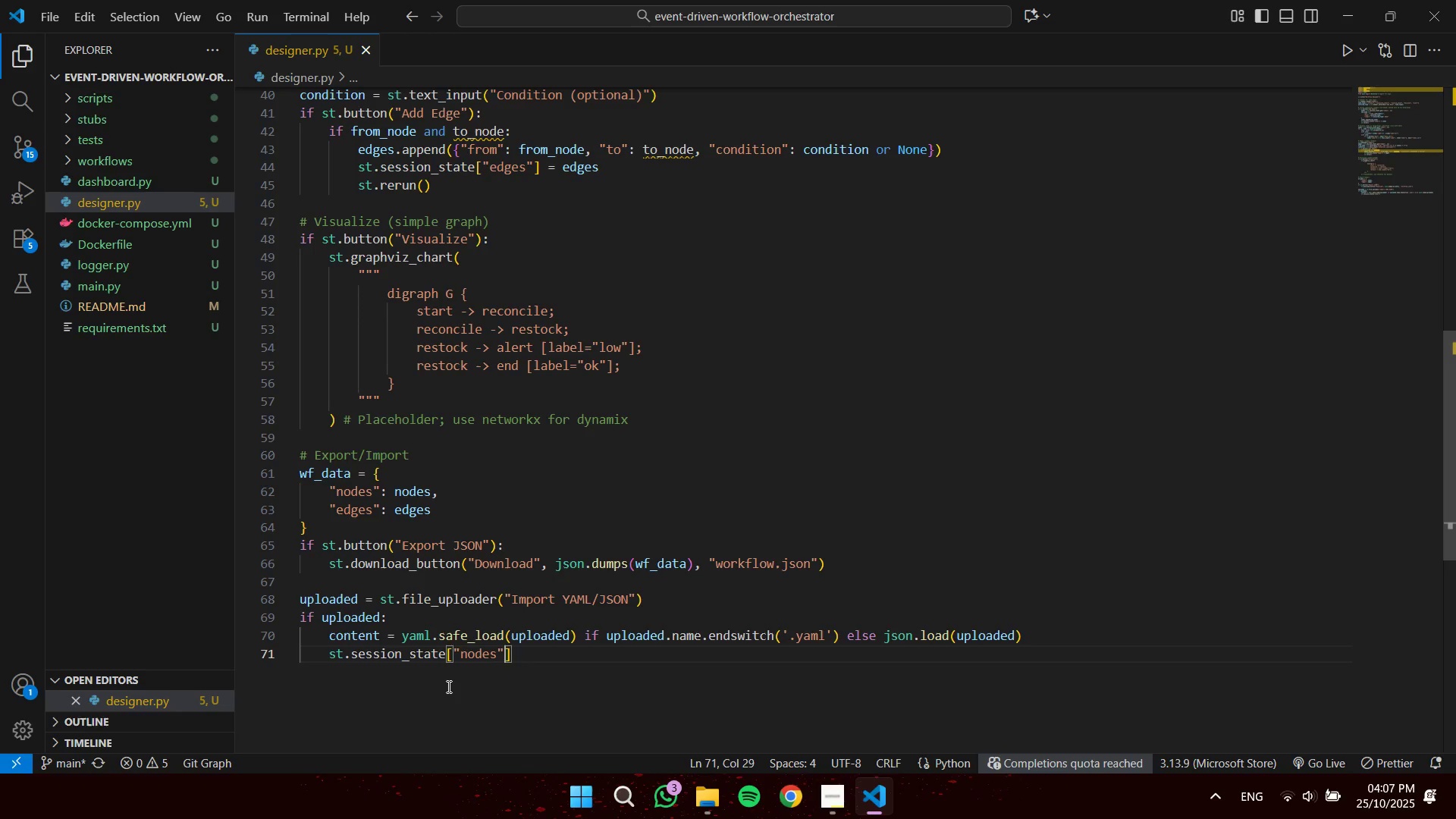 
 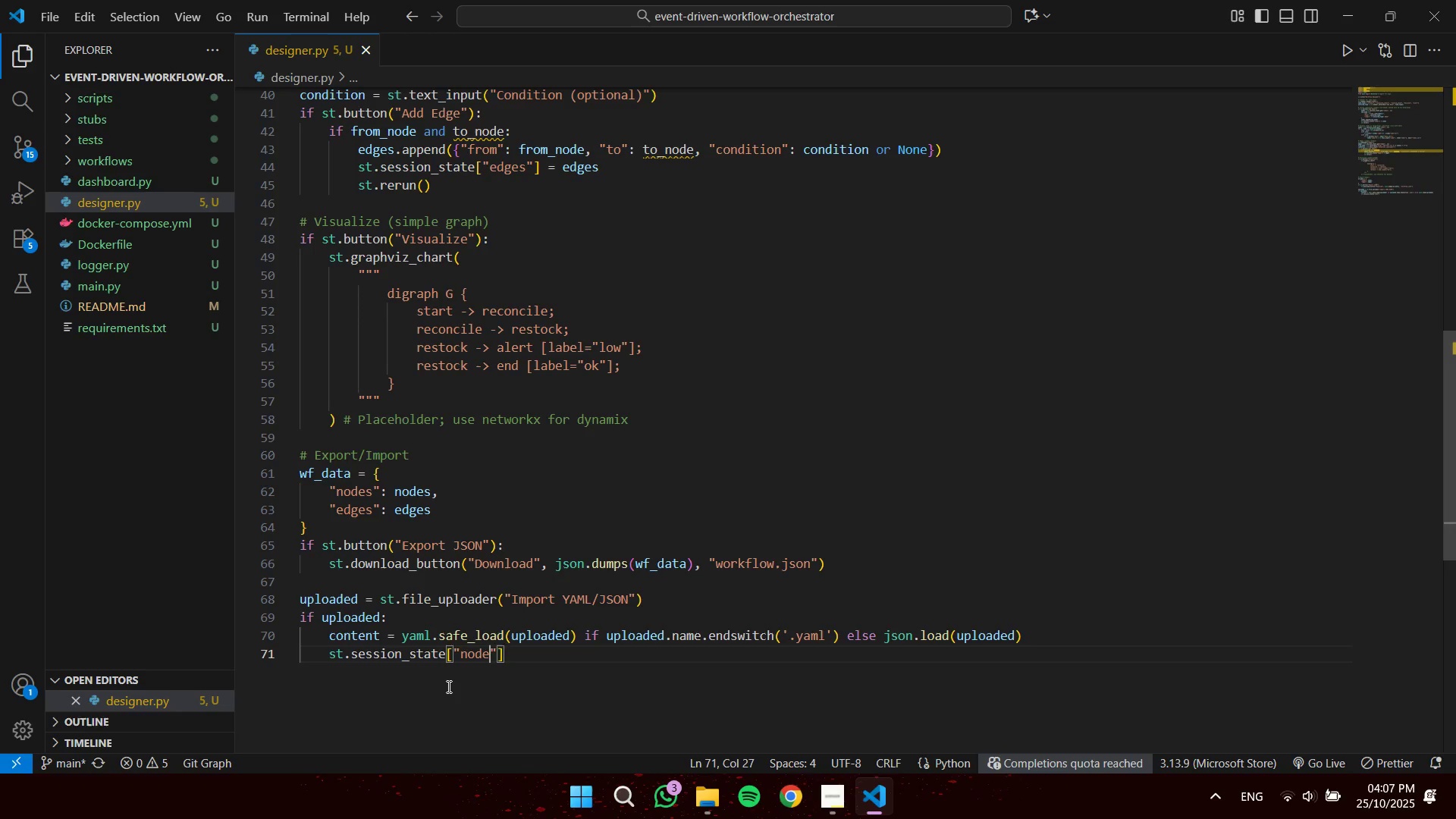 
key(ArrowRight)
 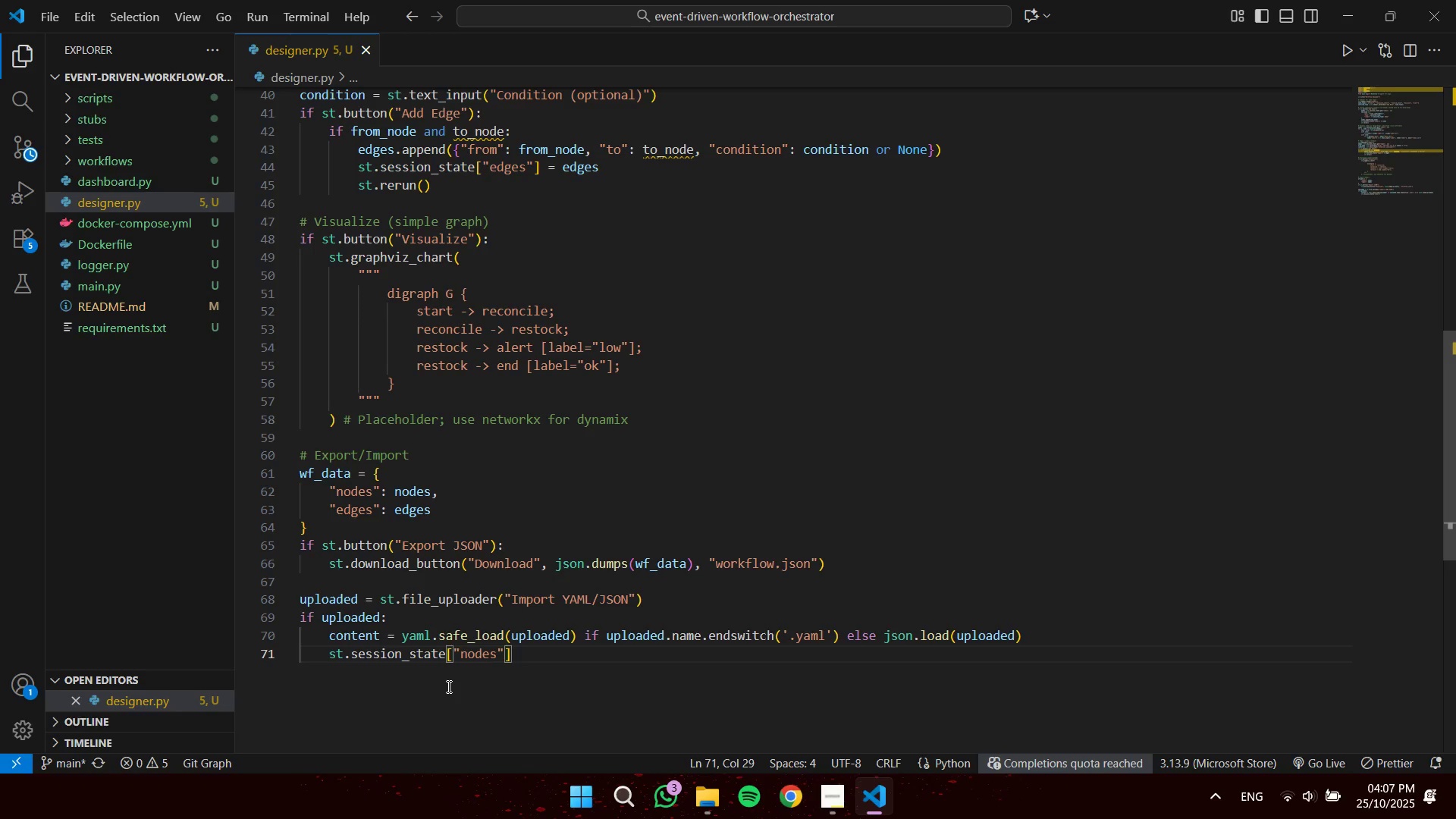 
key(ArrowRight)
 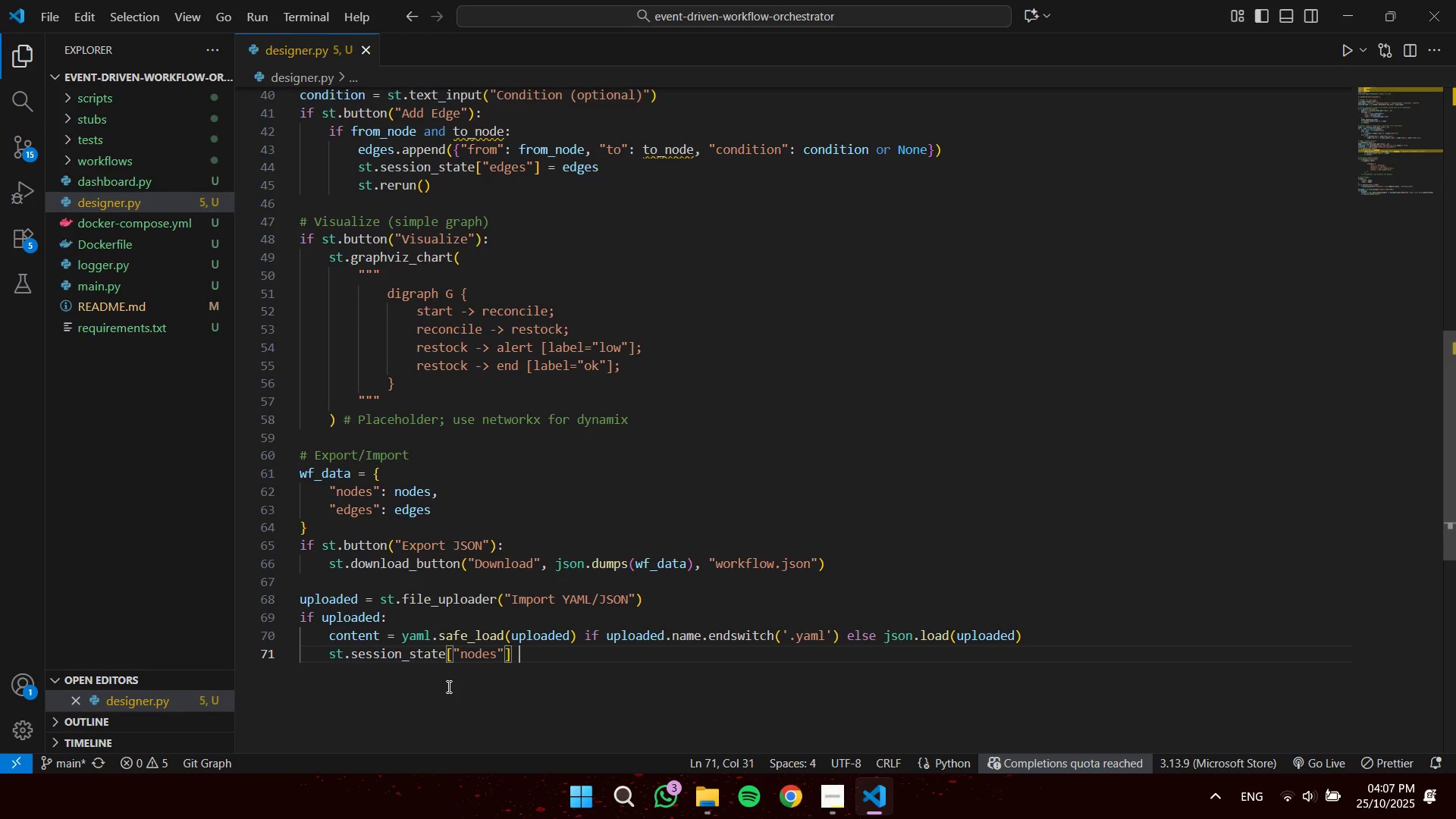 
type( = cont)
 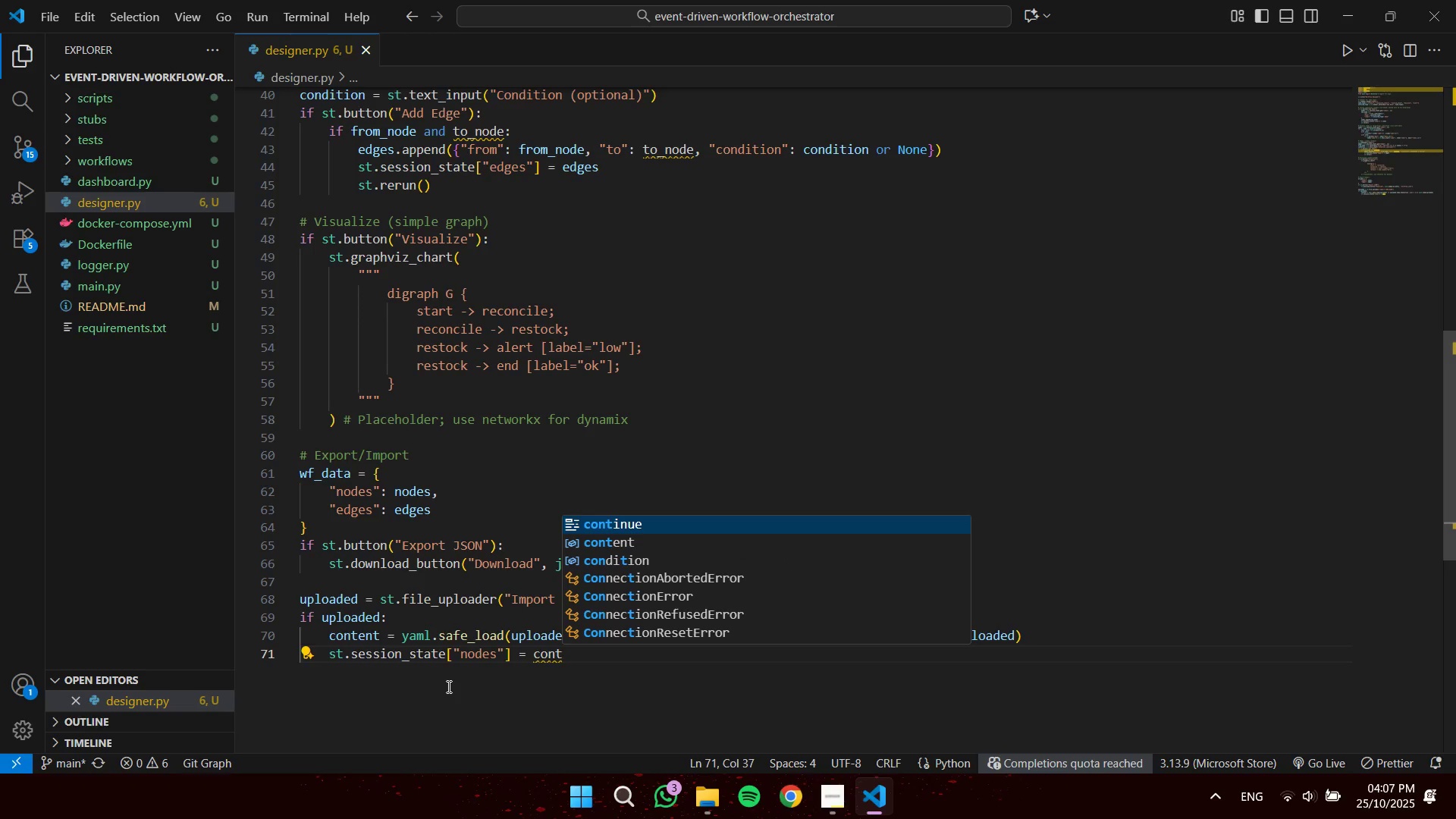 
key(ArrowDown)
 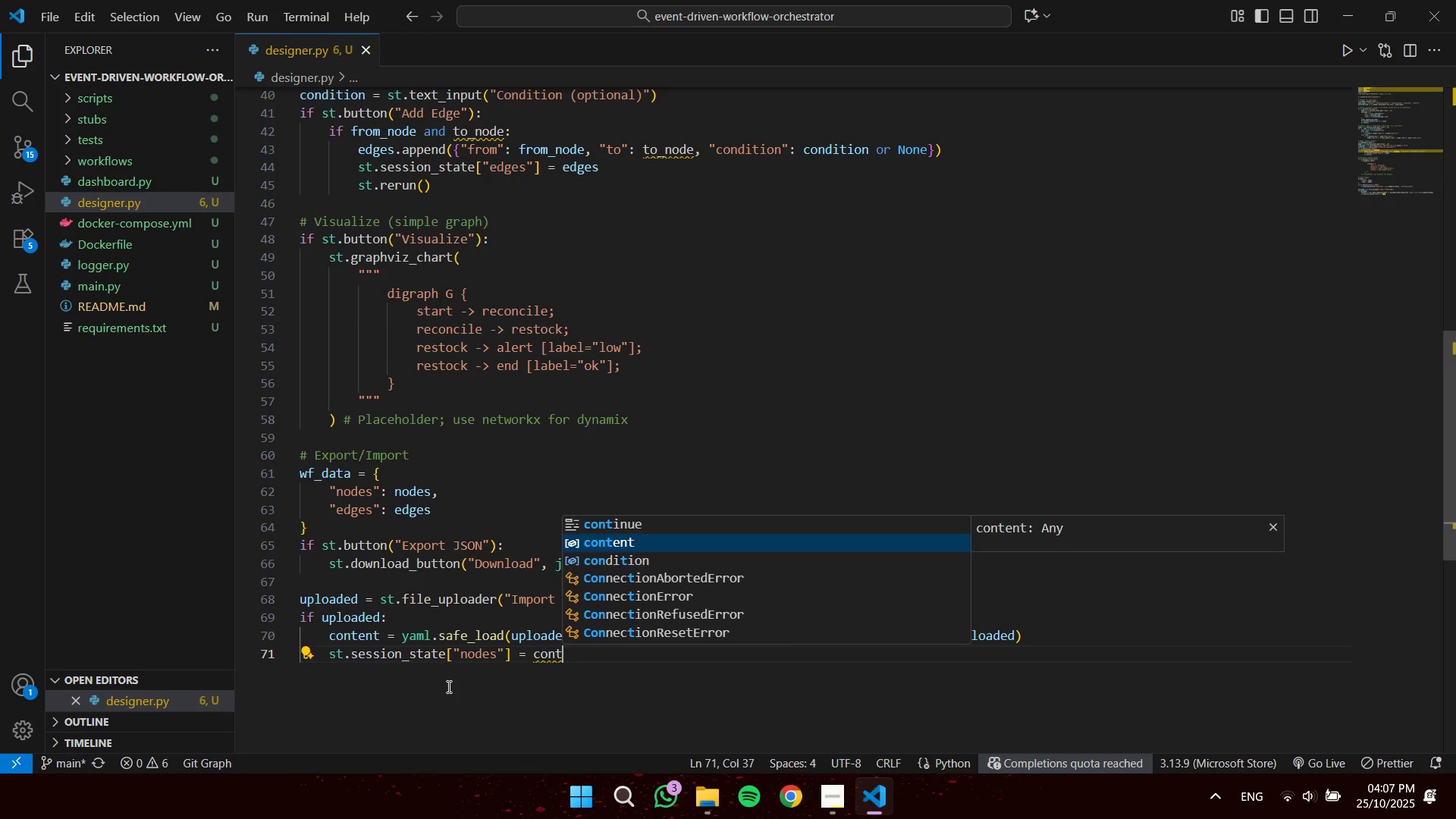 
key(Enter)
 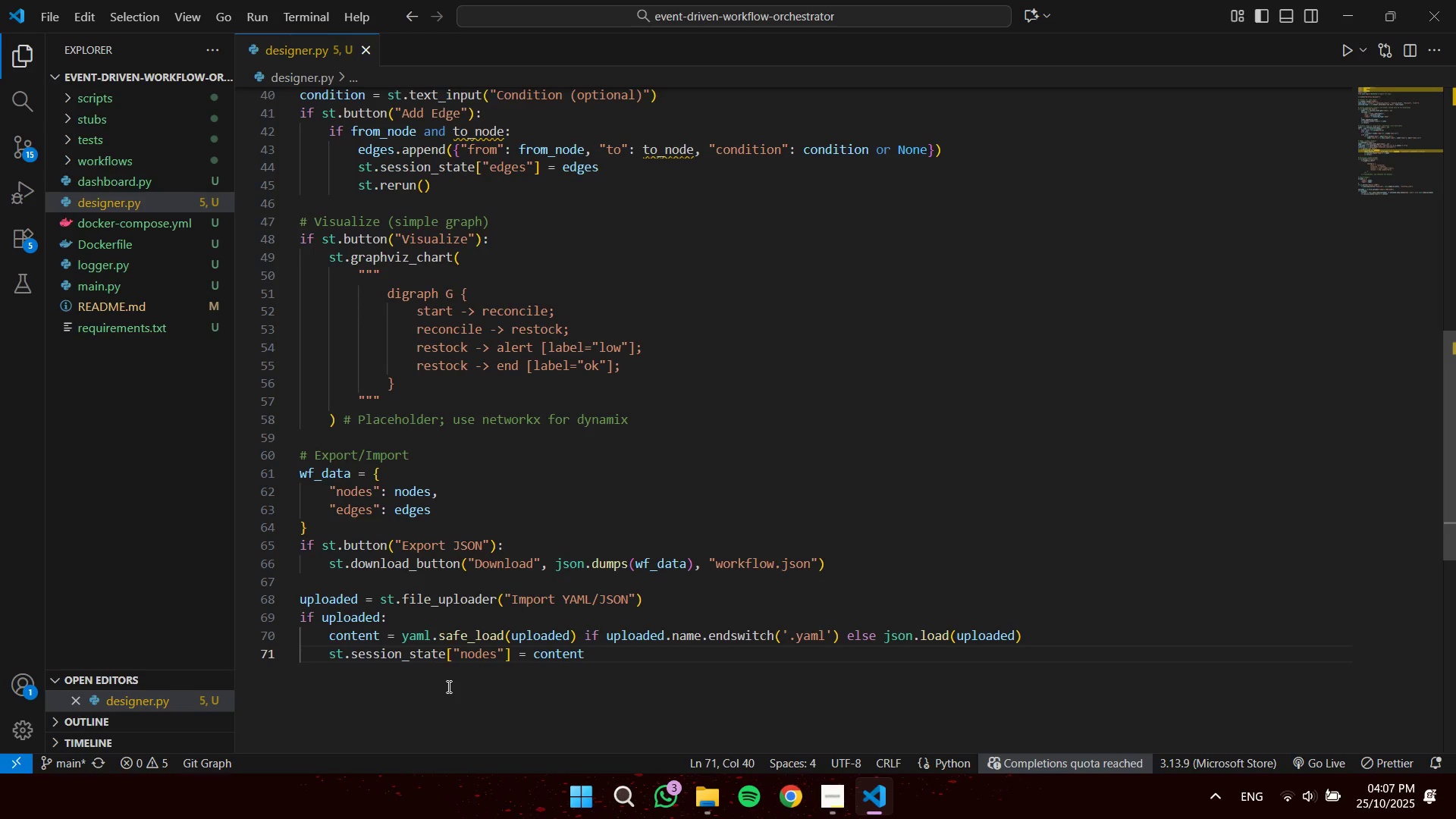 
type(["nodes)
 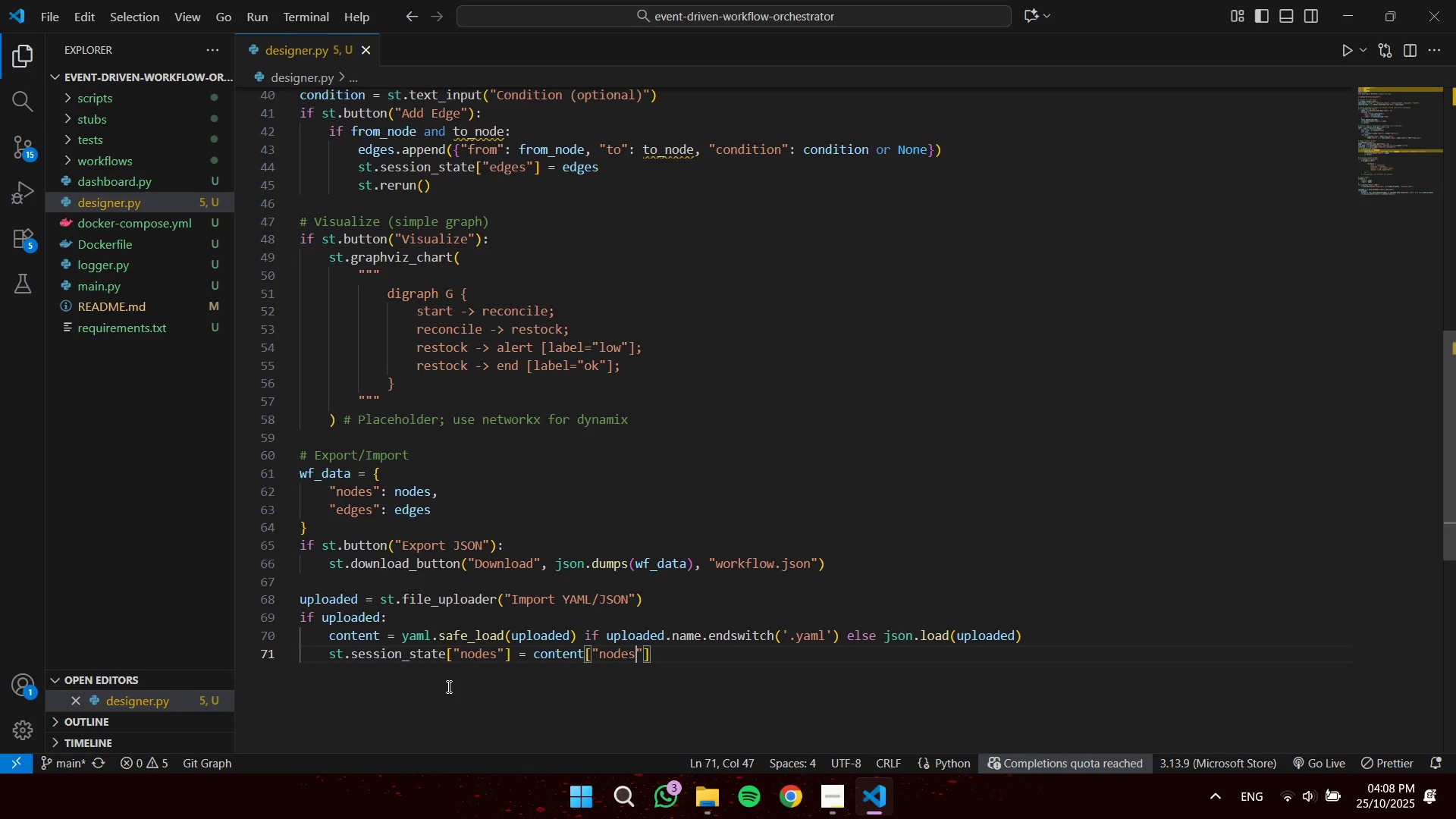 
key(ArrowRight)
 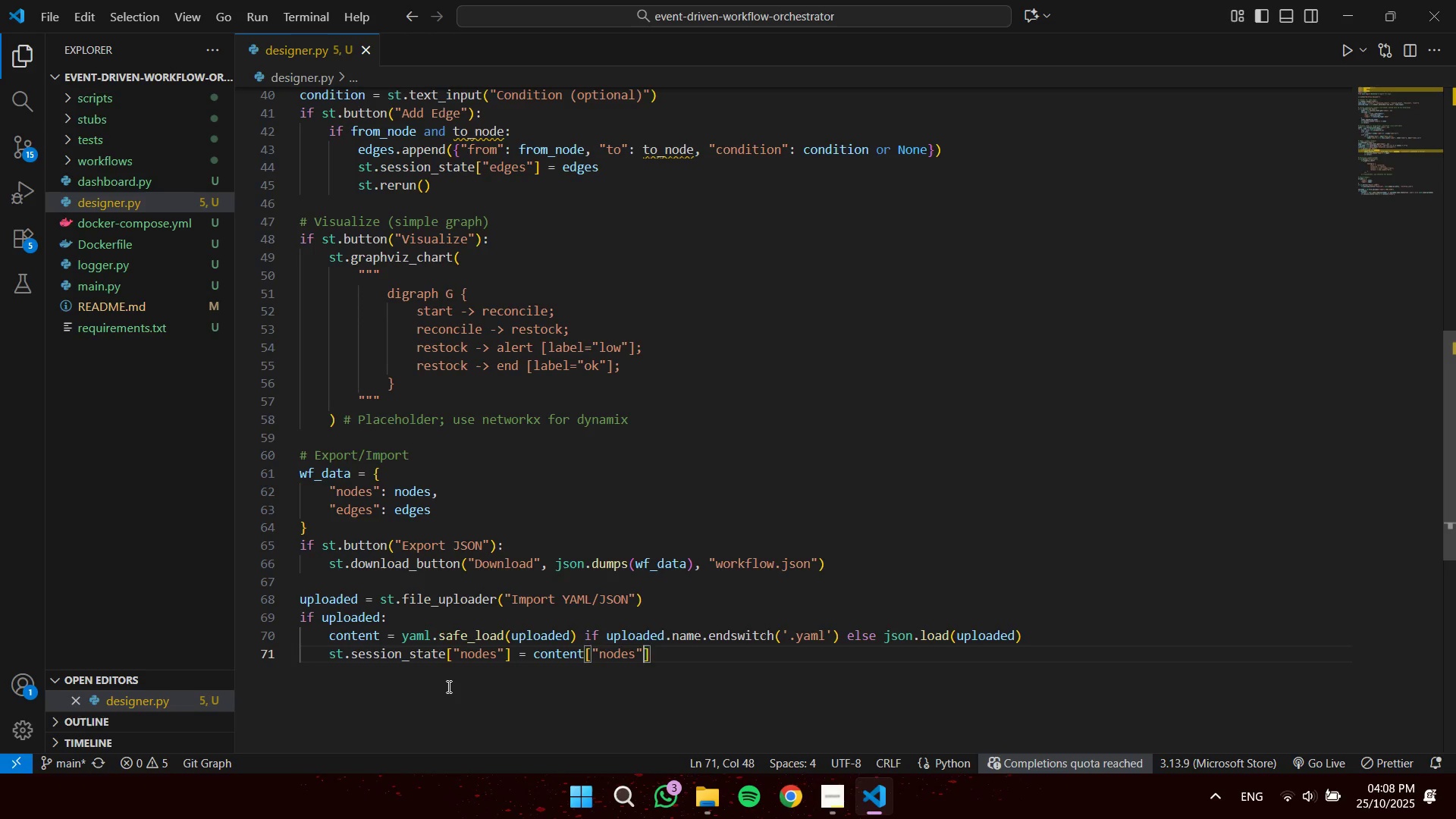 
key(ArrowRight)
 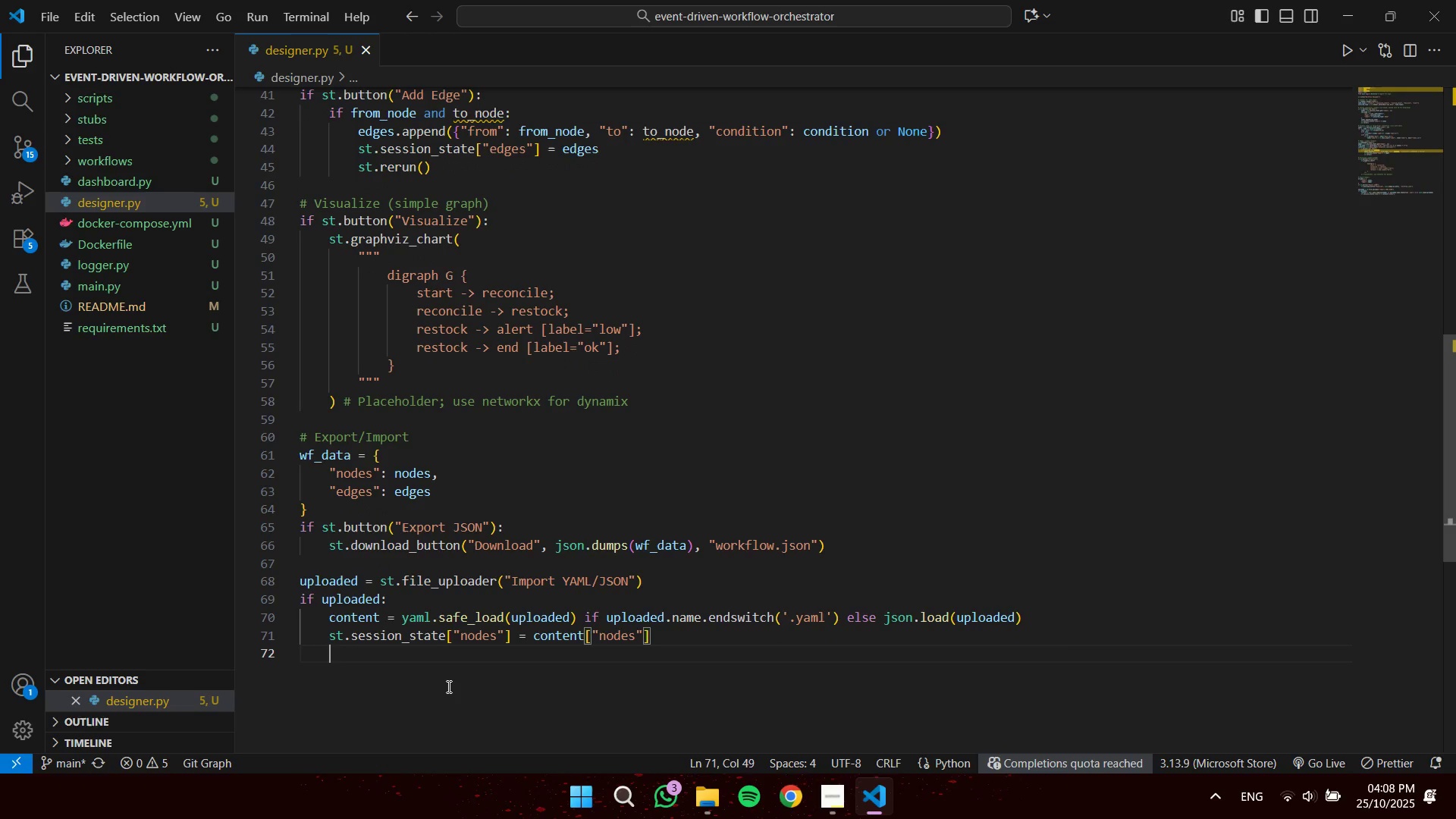 
key(Enter)
 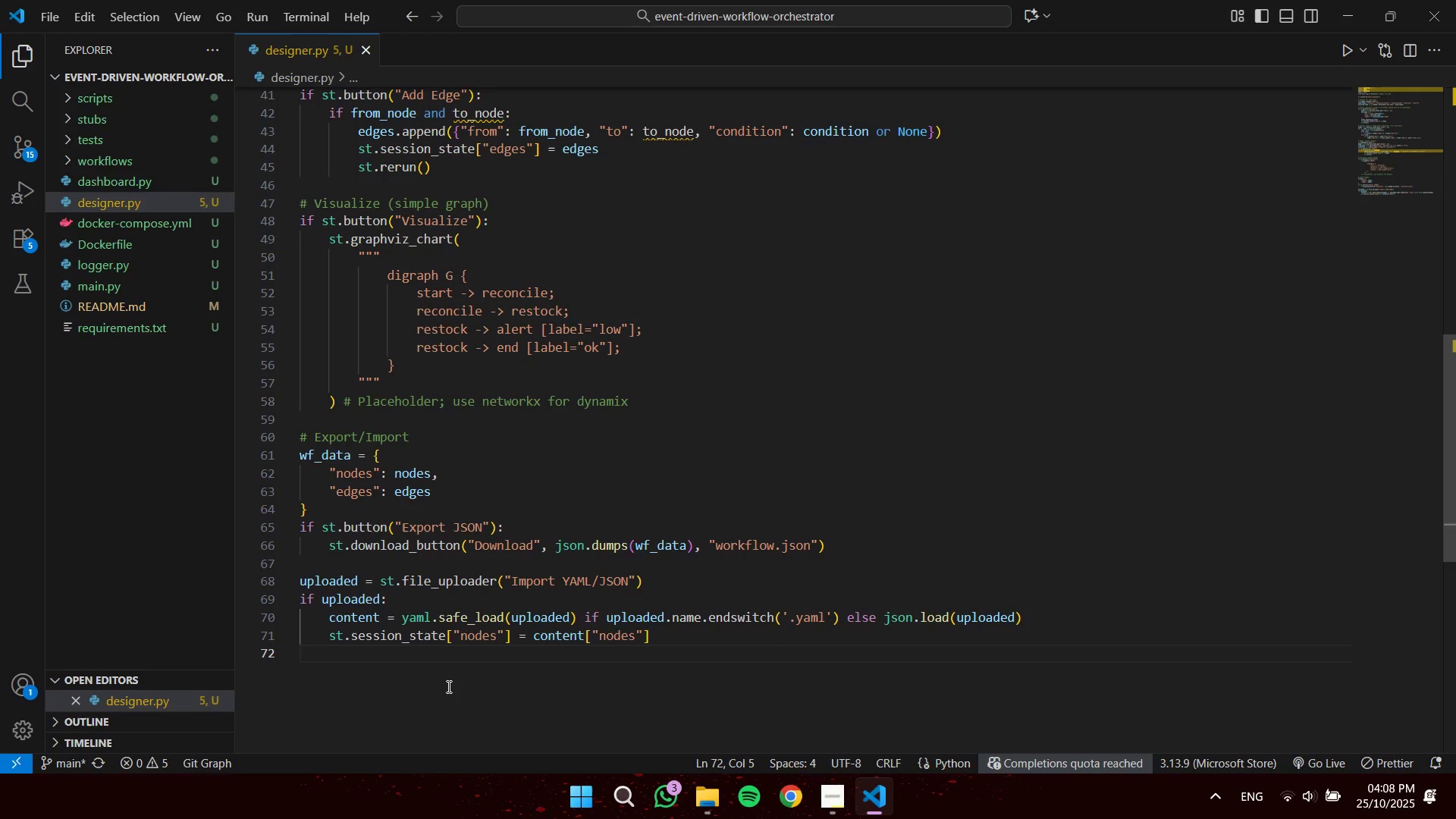 
type(st.sedd)
 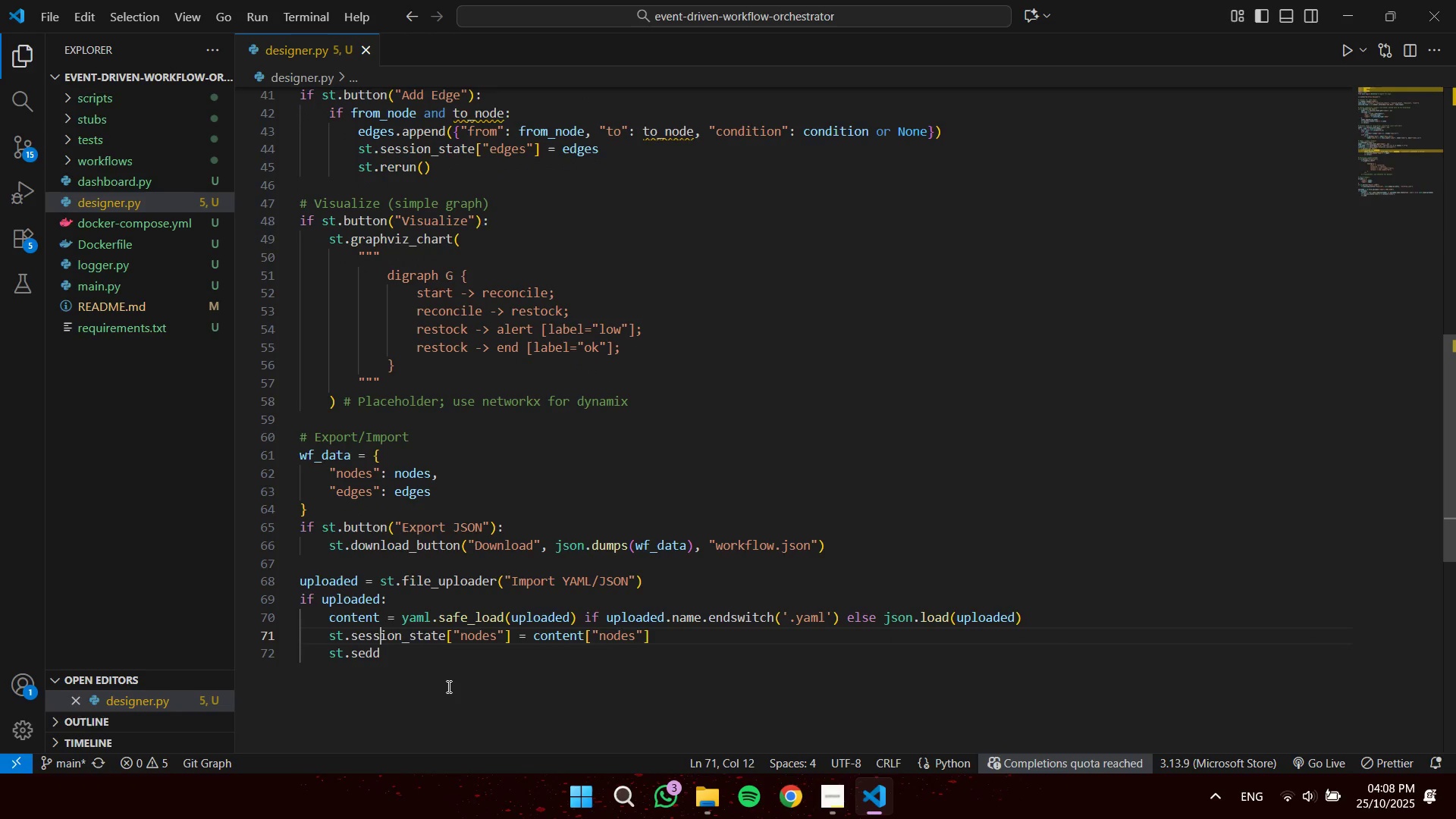 
key(ArrowUp)
 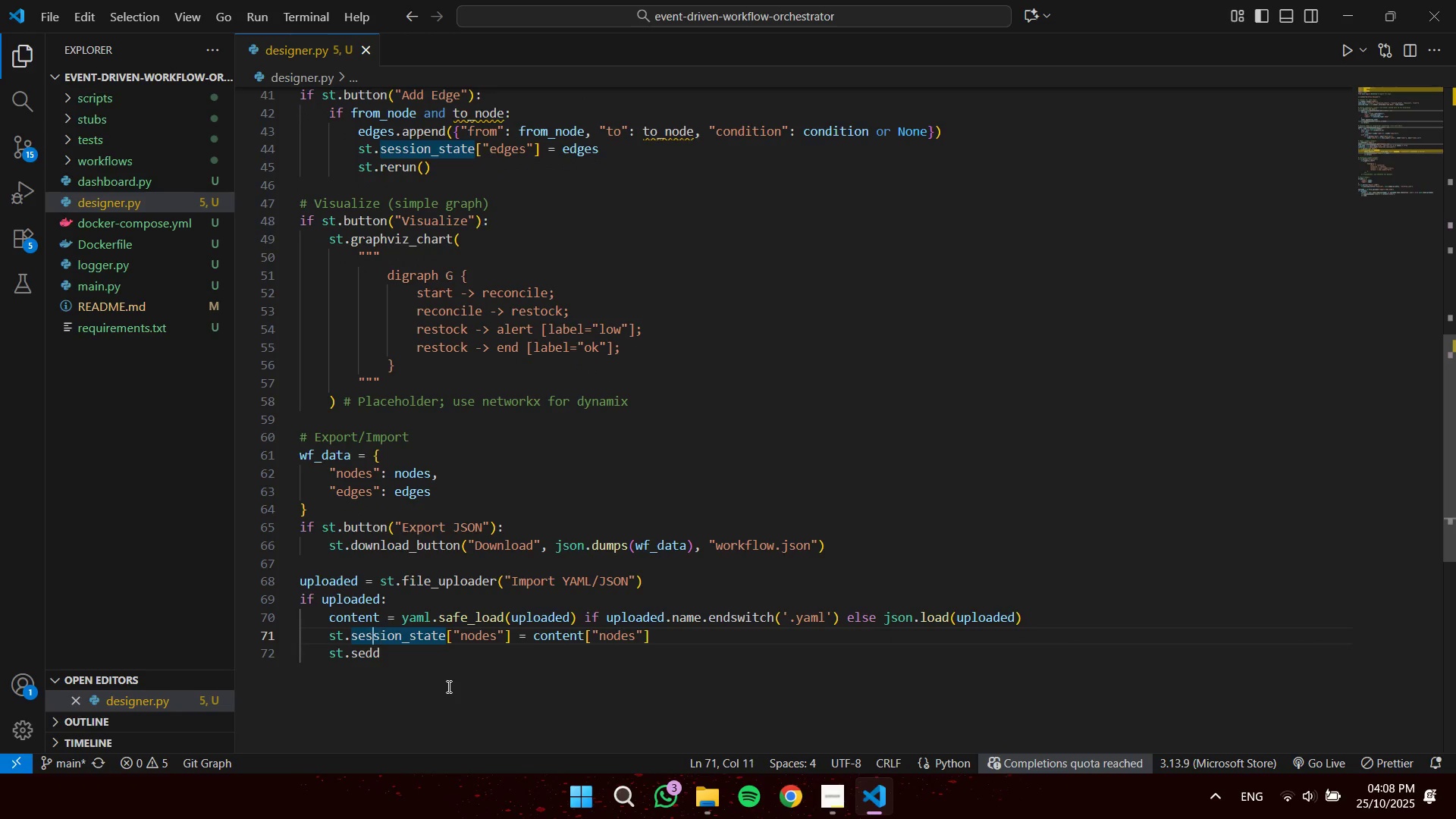 
key(ArrowLeft)
 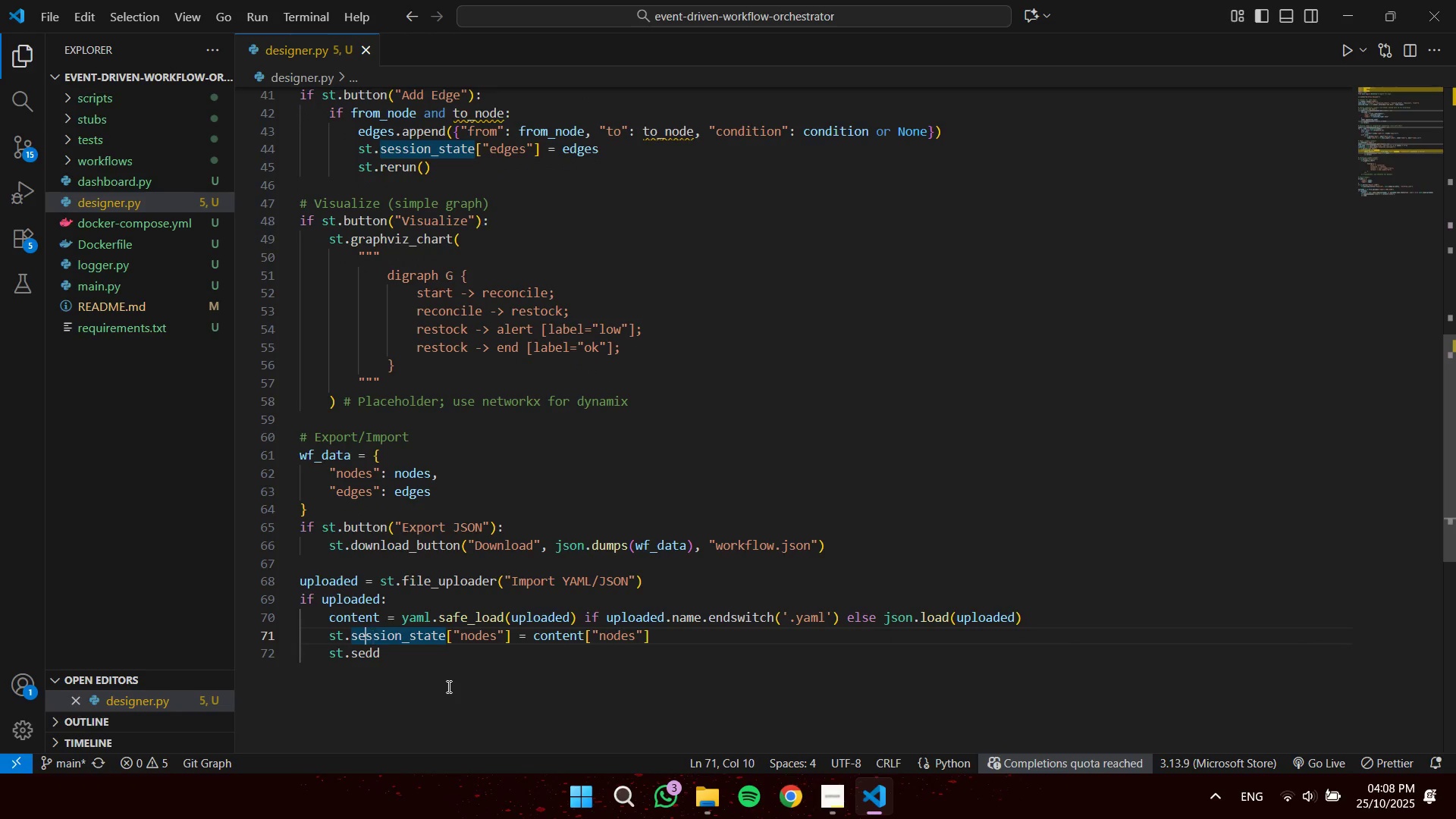 
key(ArrowLeft)
 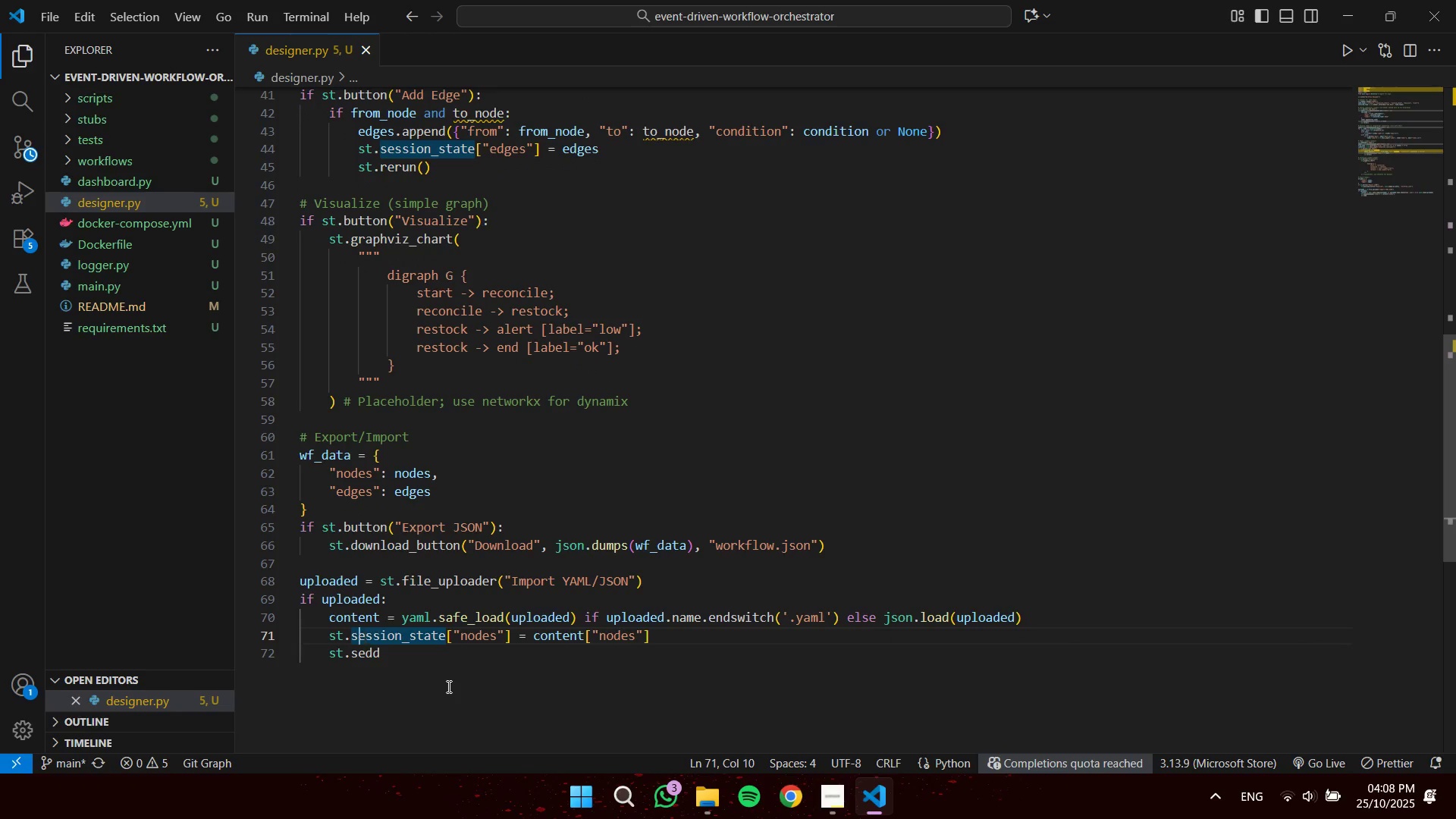 
key(ArrowLeft)
 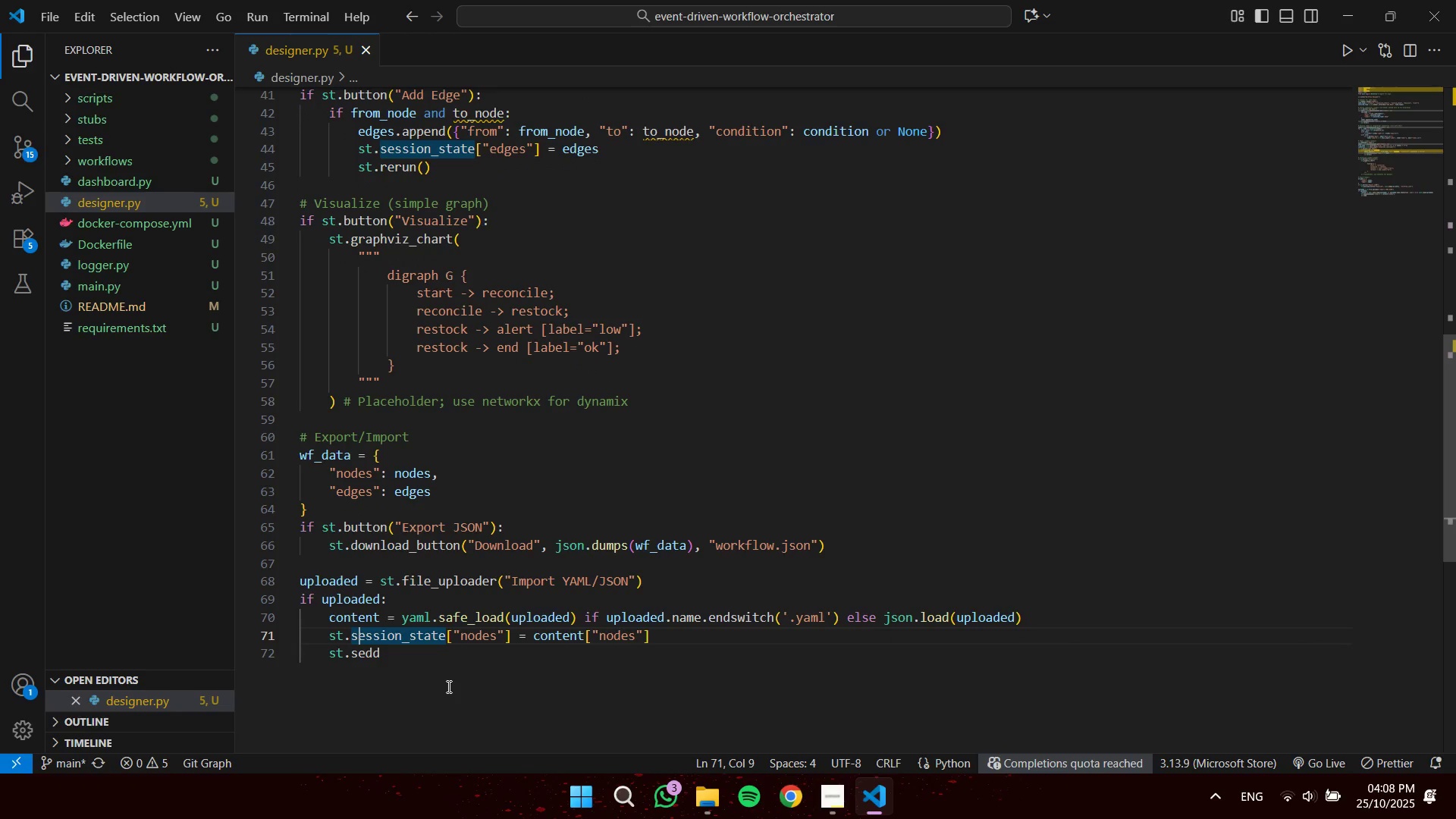 
key(Control+ControlLeft)
 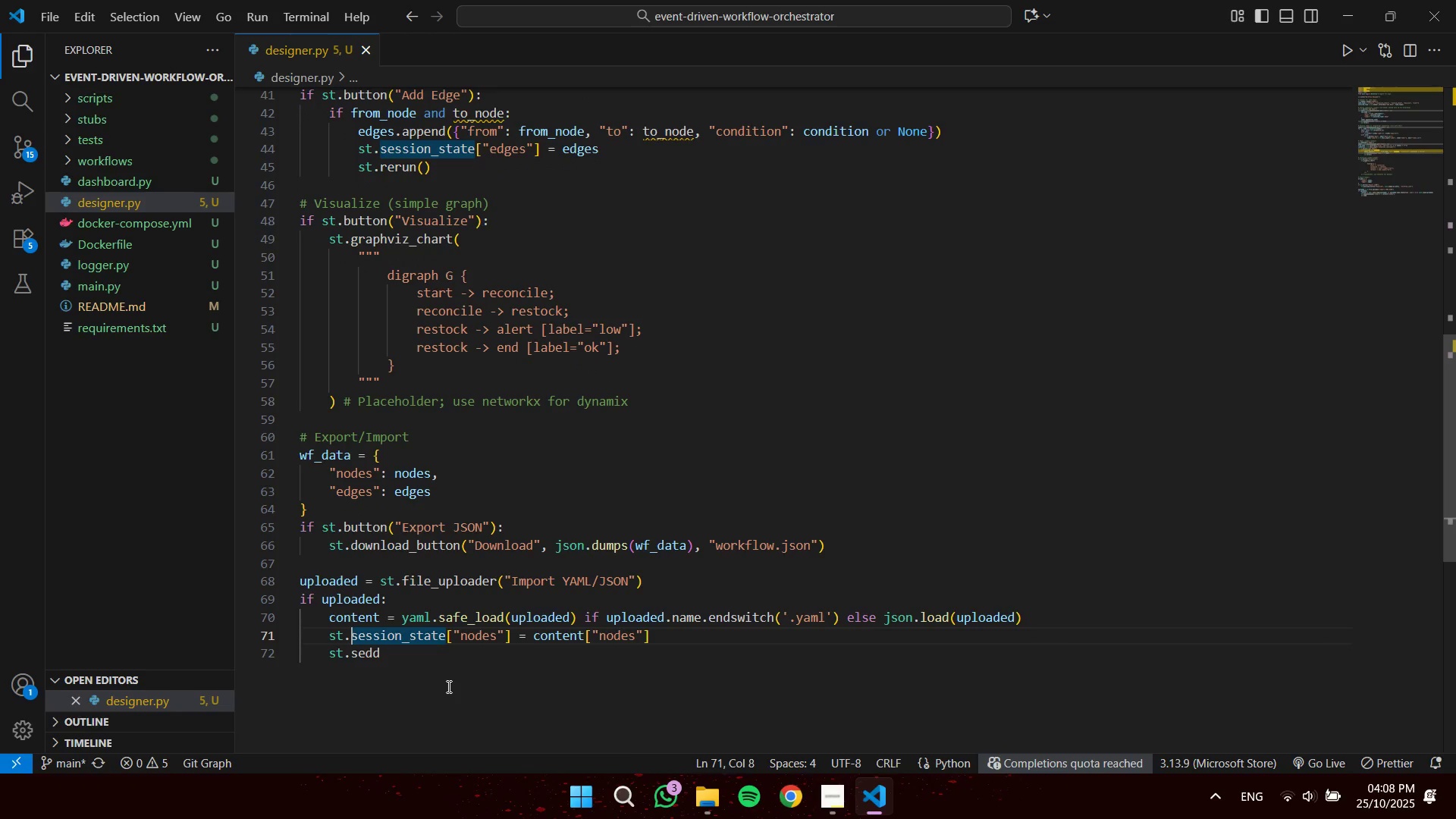 
key(Control+Shift+ShiftLeft)
 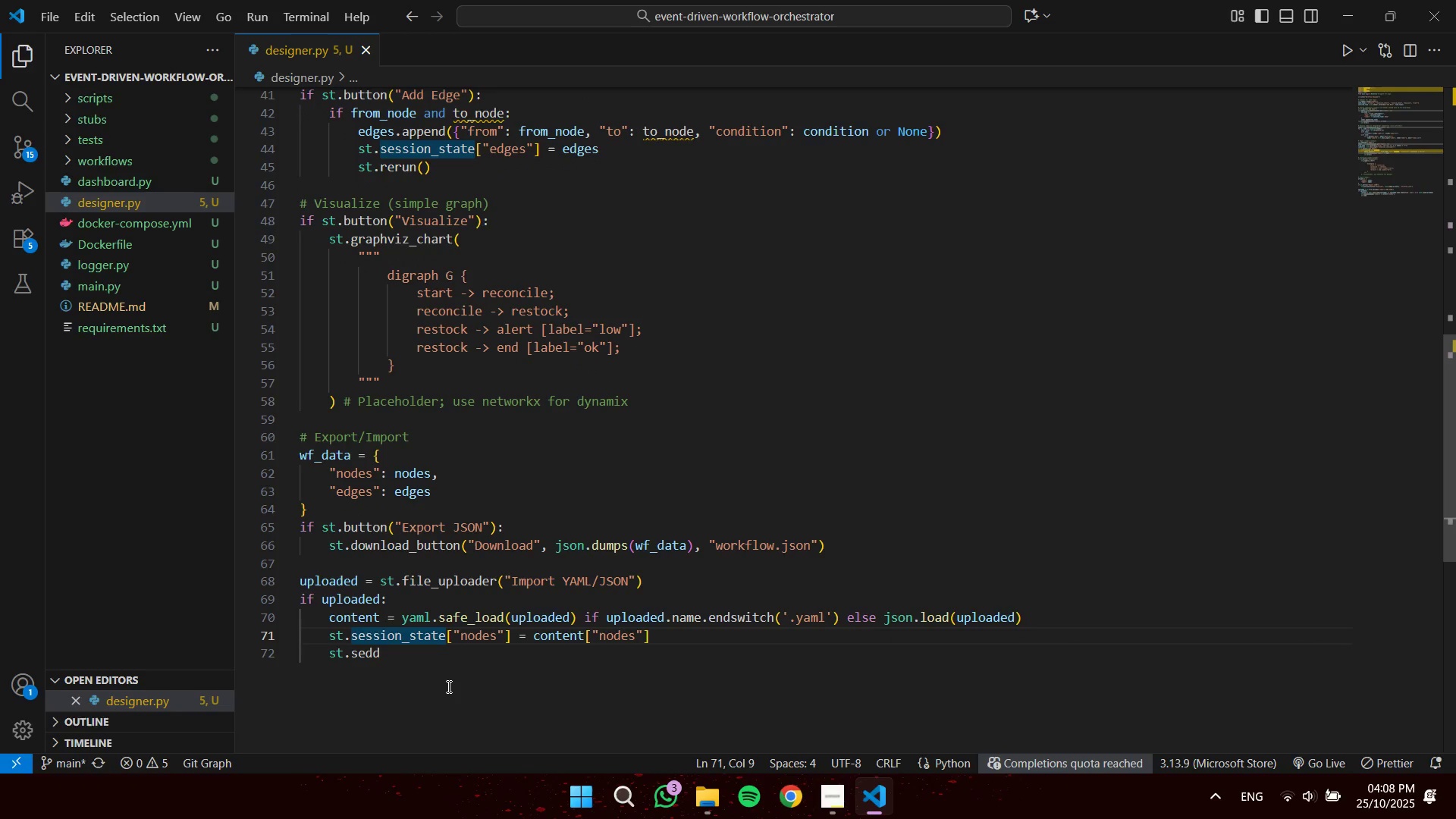 
key(ArrowLeft)
 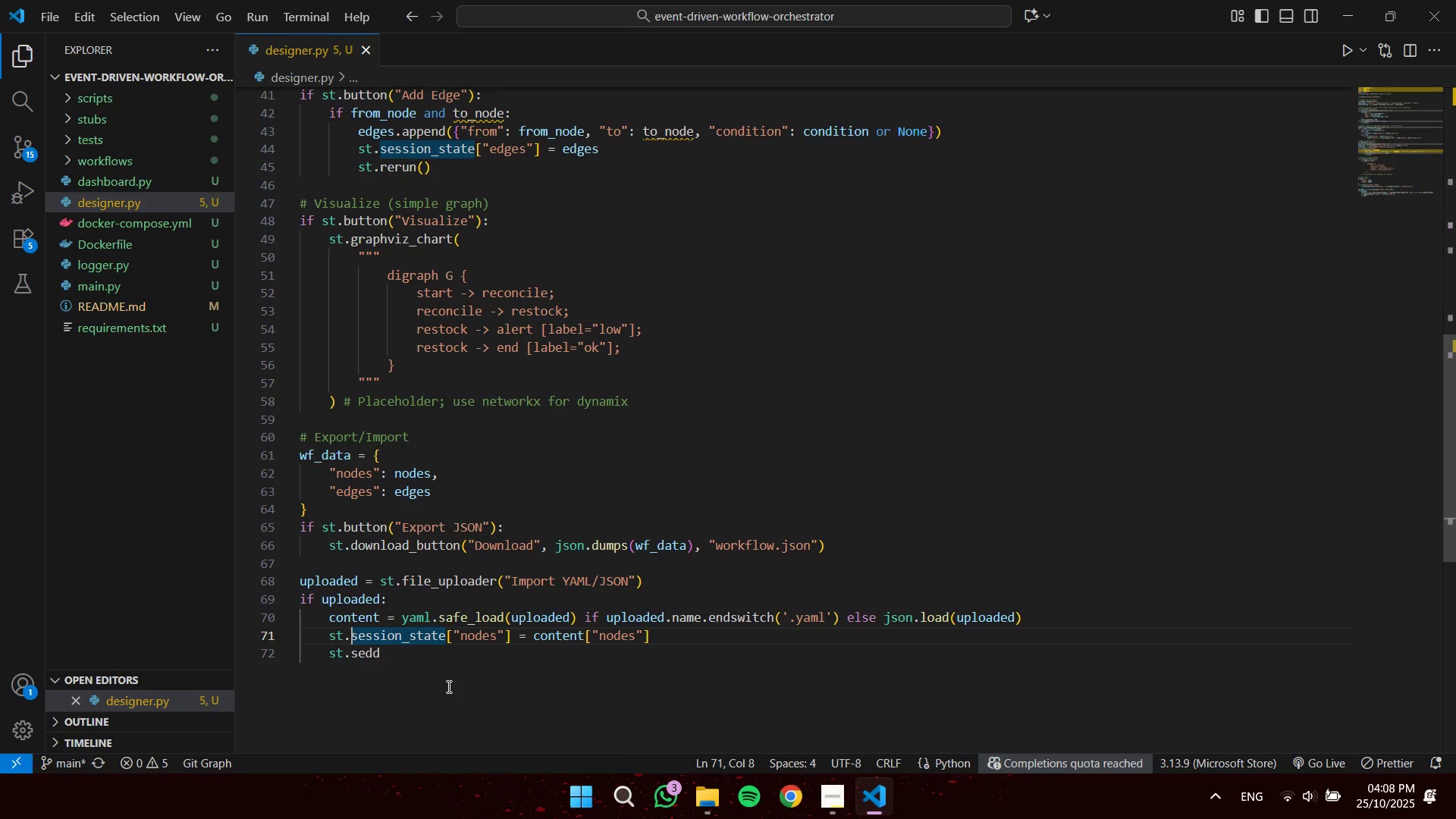 
key(Control+Shift+ArrowRight)
 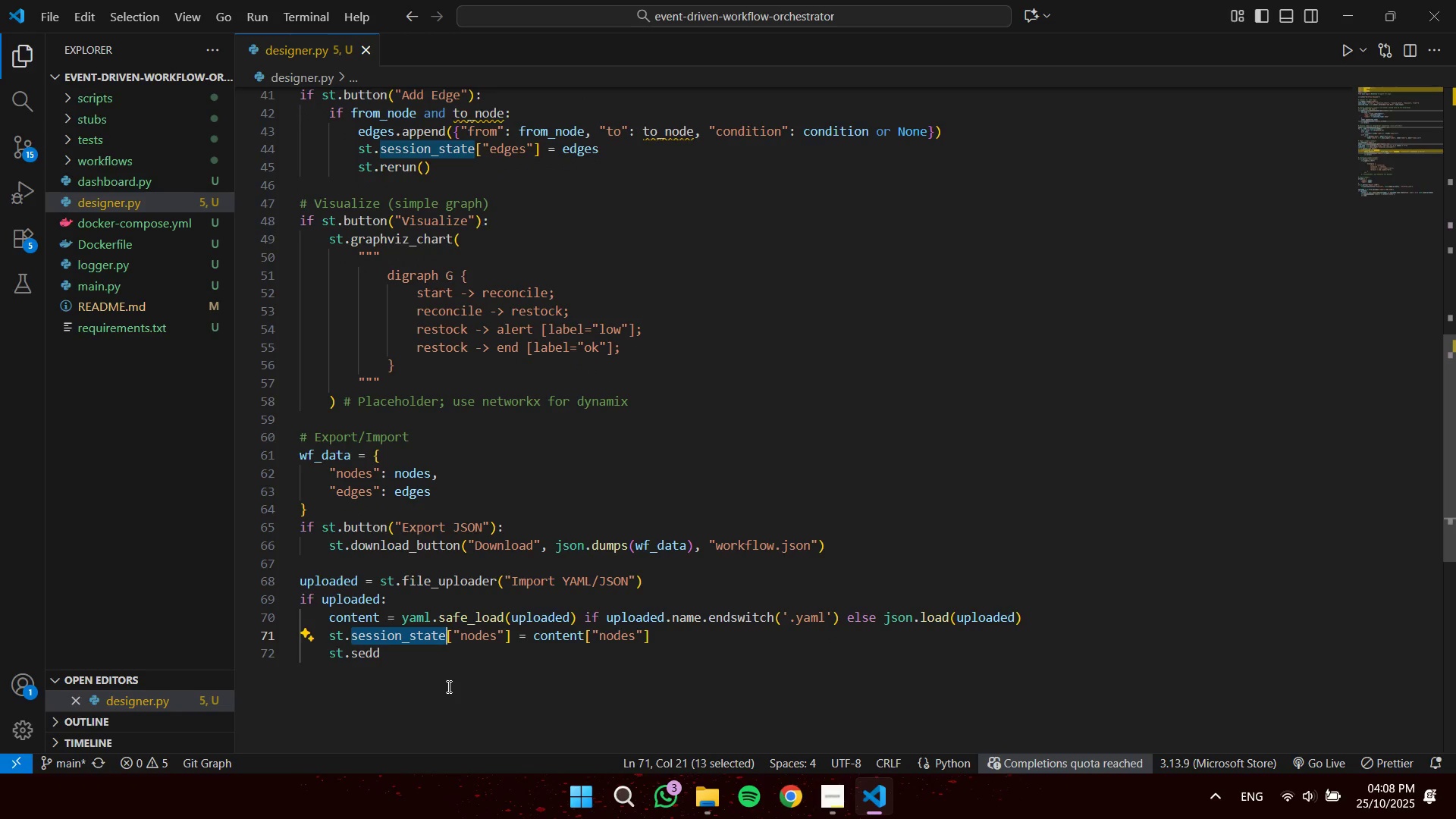 
key(Control+C)
 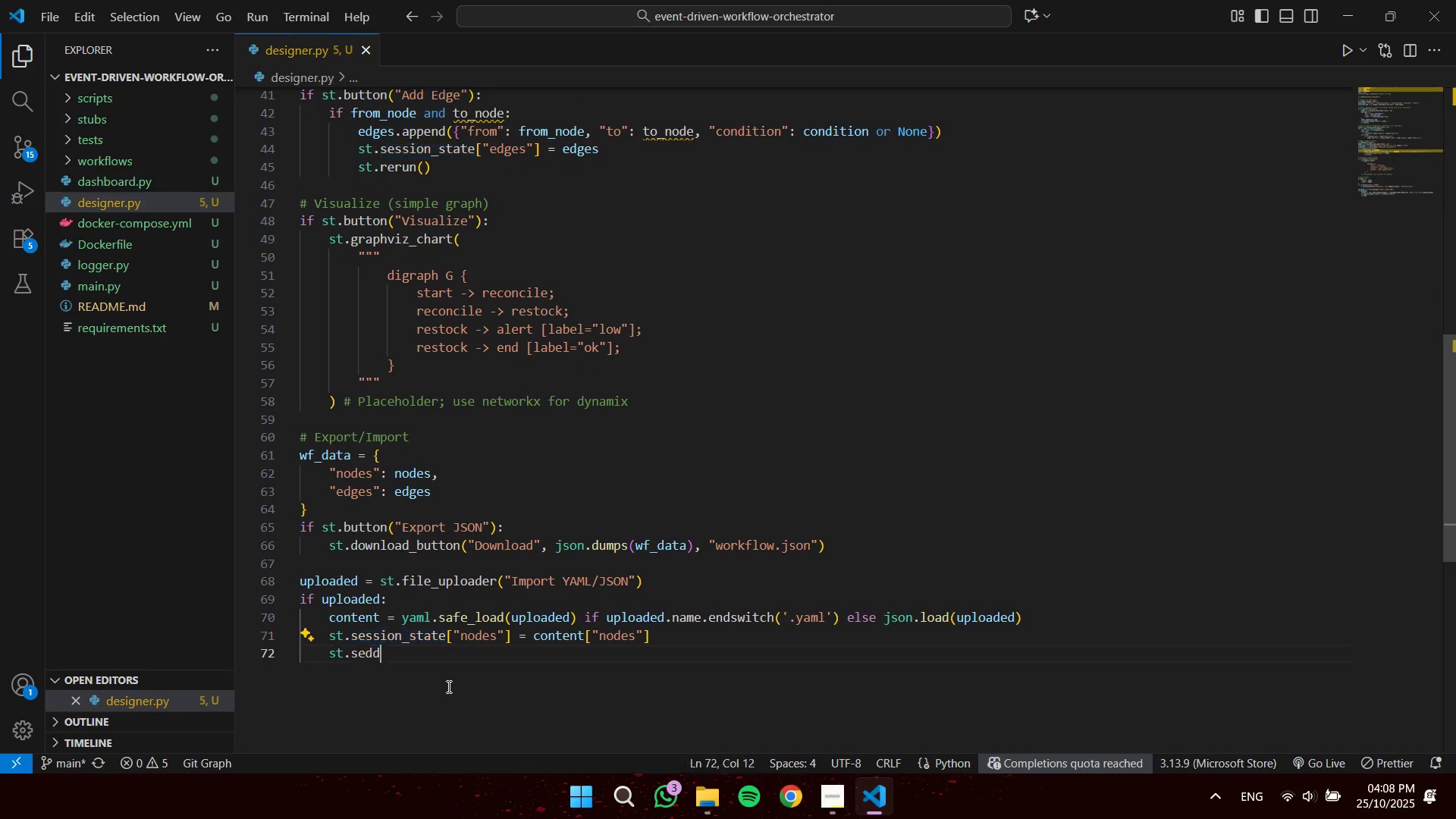 
key(ArrowDown)
 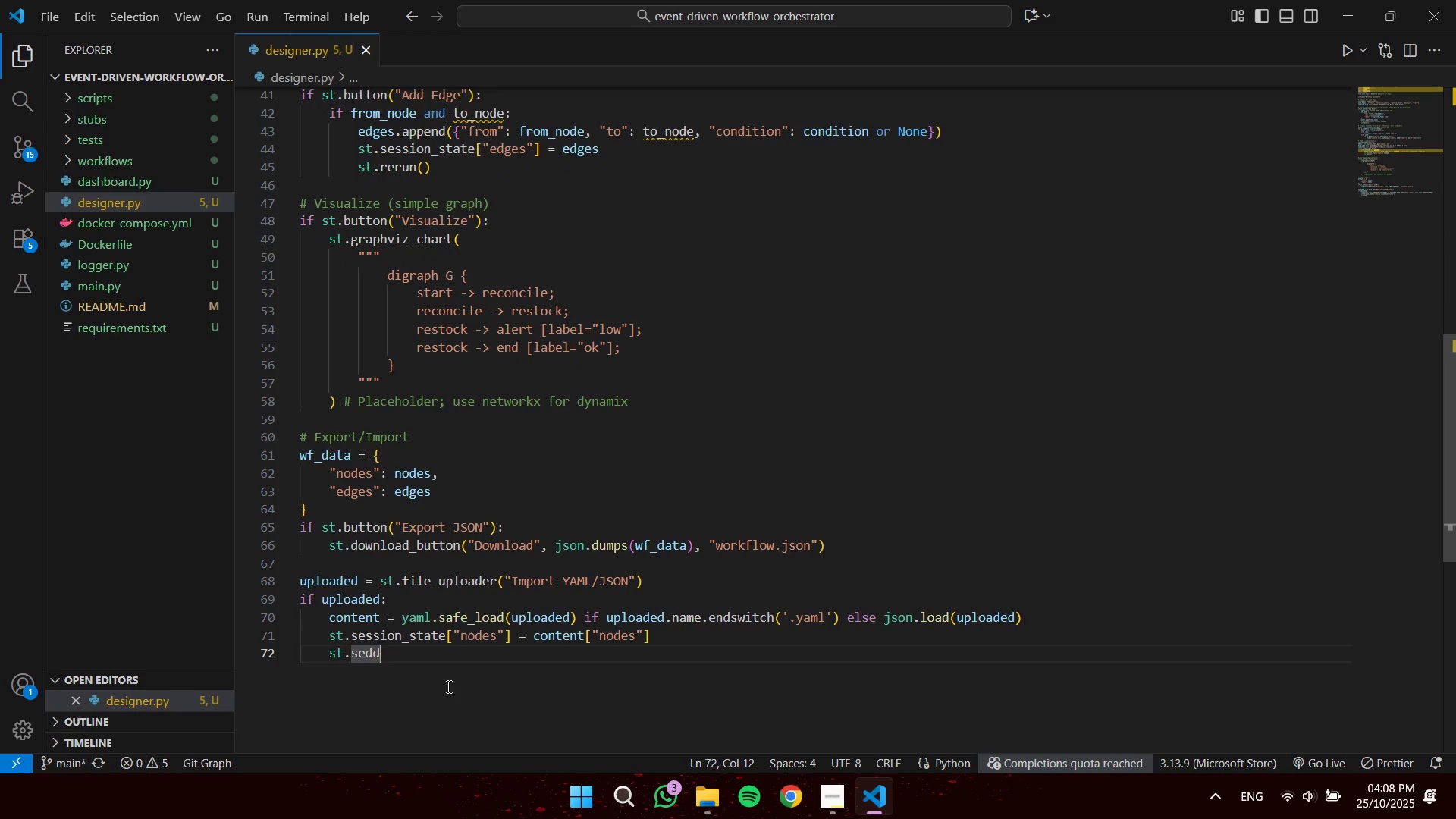 
key(Control+Shift+ArrowLeft)
 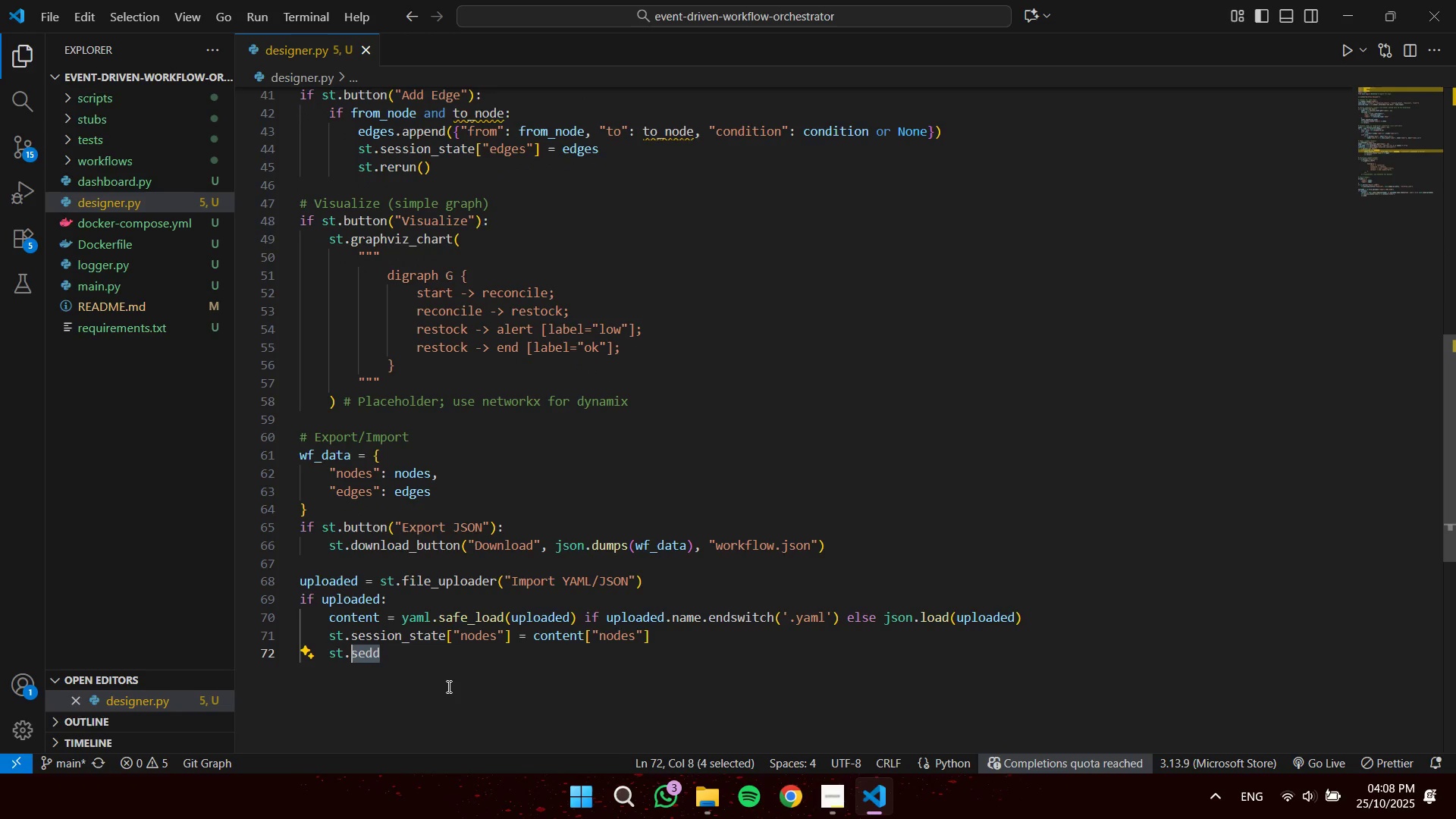 
key(Control+V)
 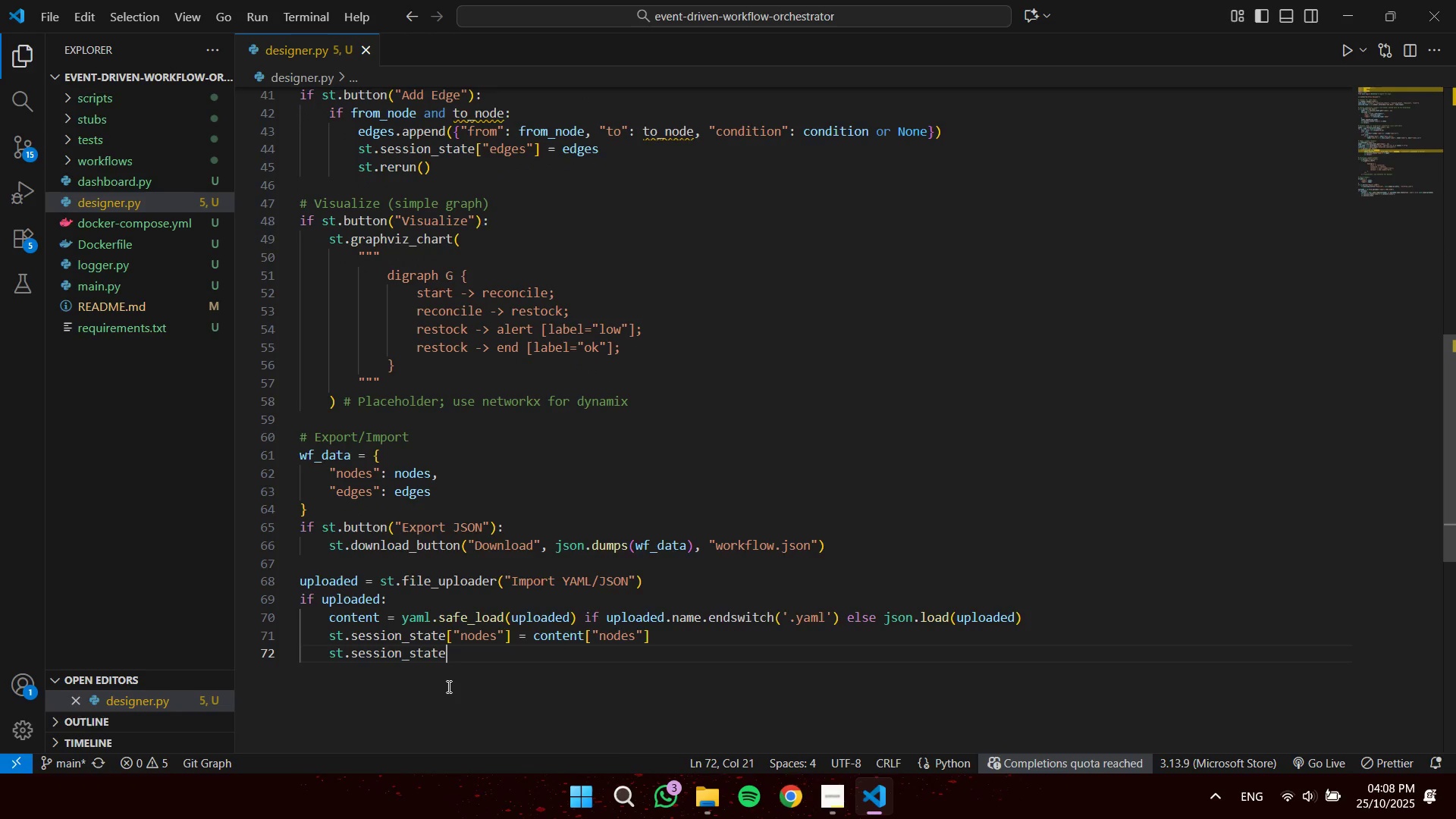 
type(["nodes)
 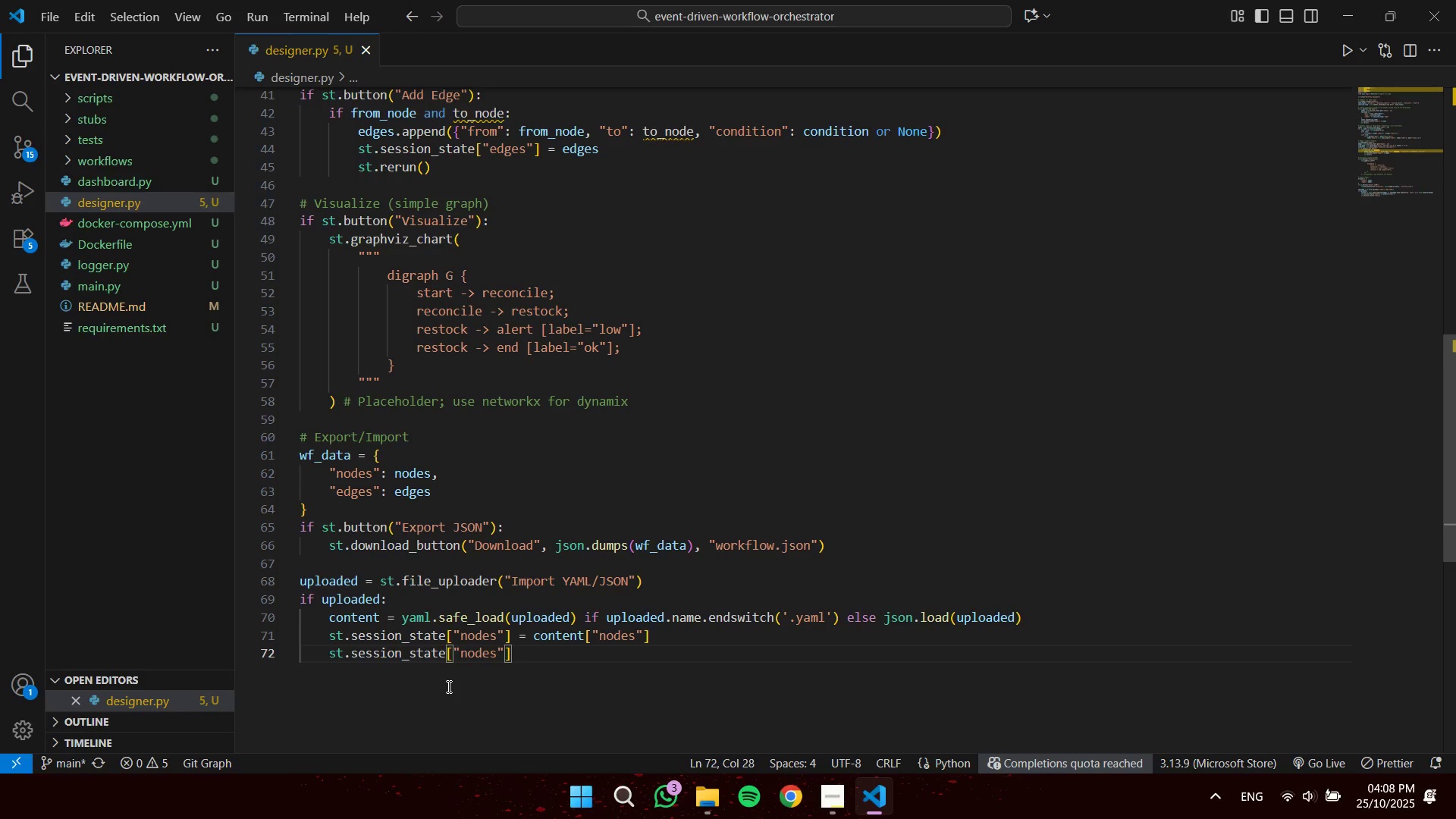 
key(Control+Shift+ArrowLeft)
 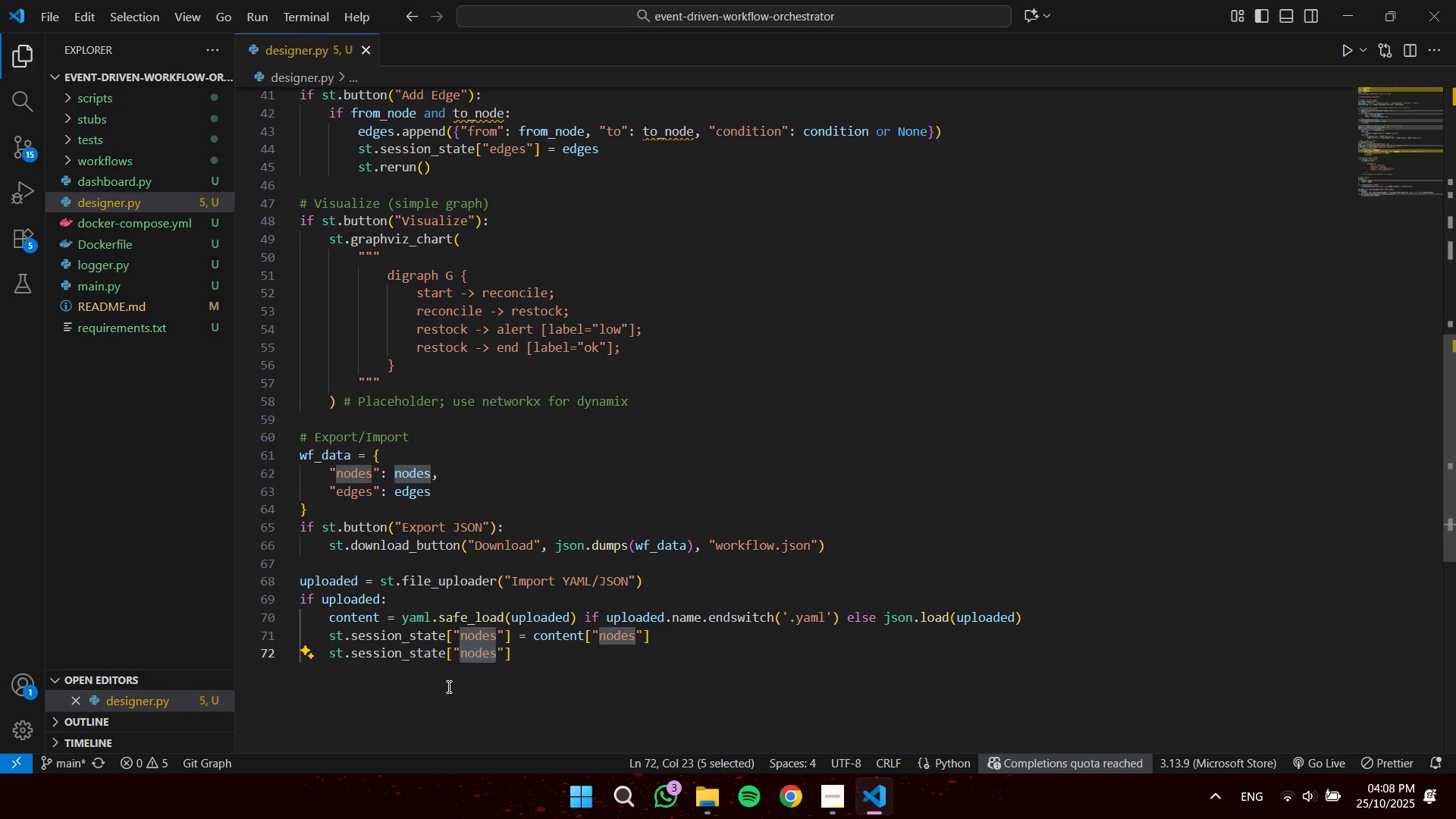 
type(edges)
 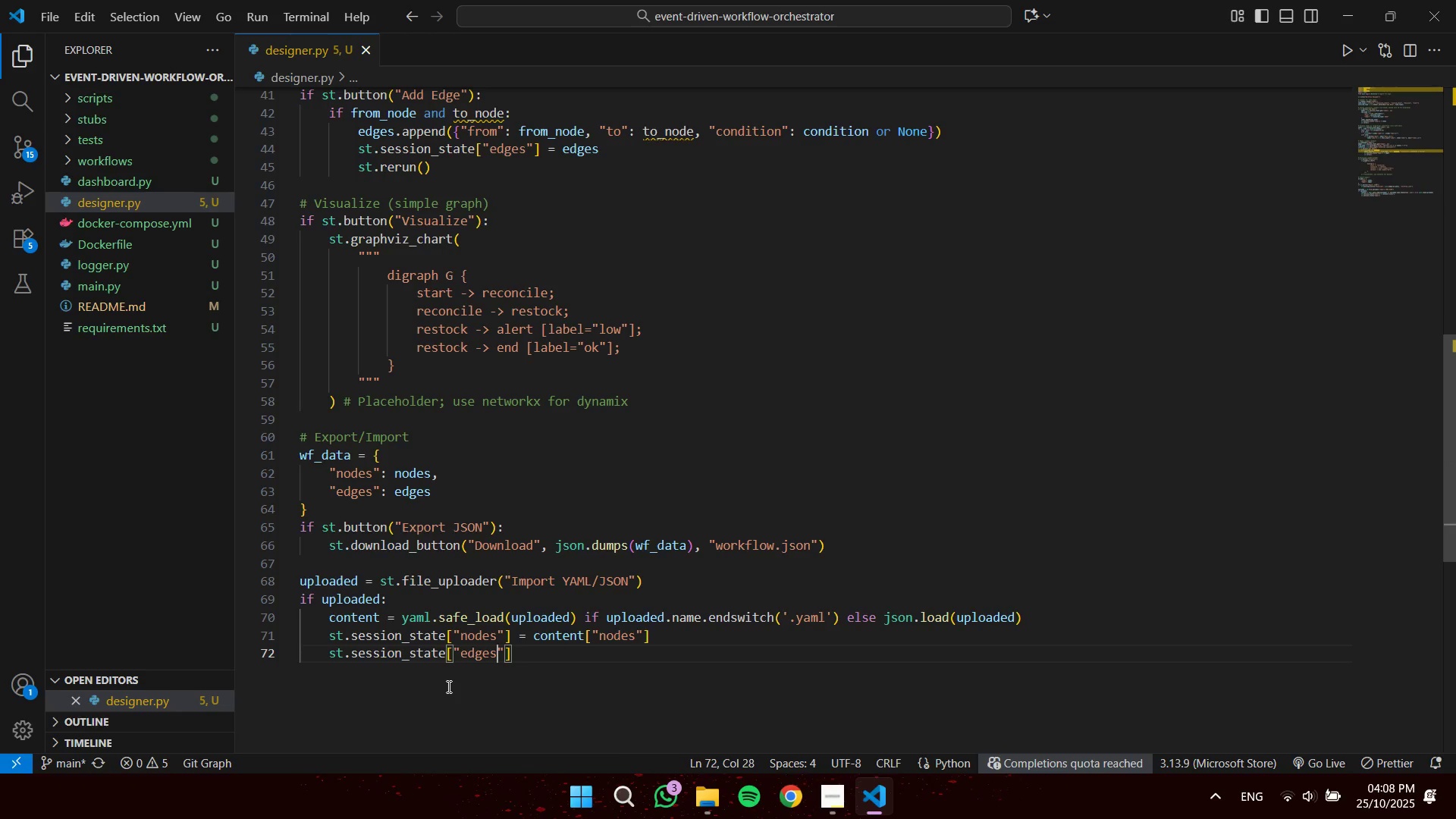 
key(ArrowRight)
 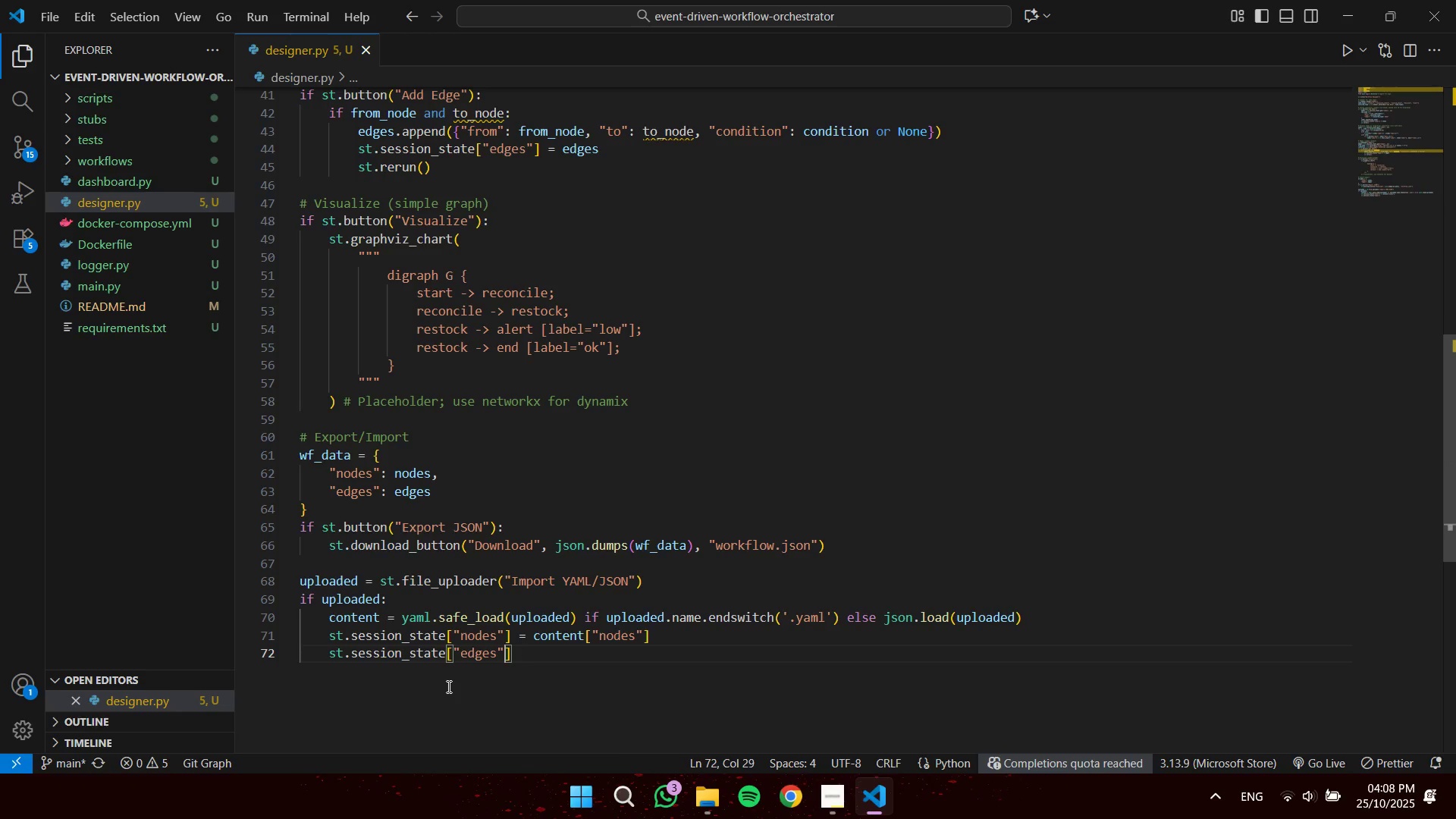 
key(ArrowRight)
 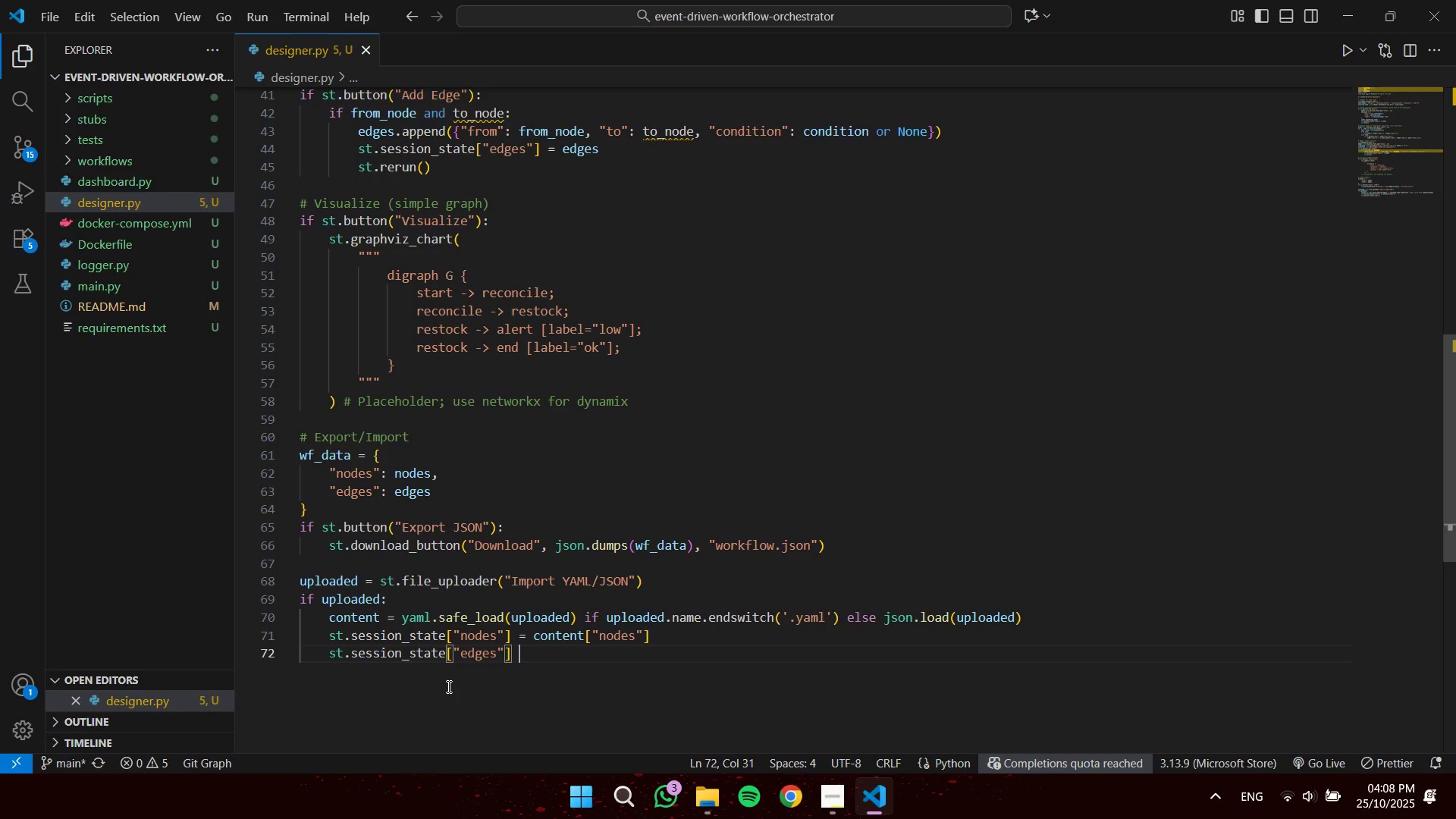 
type( = con)
 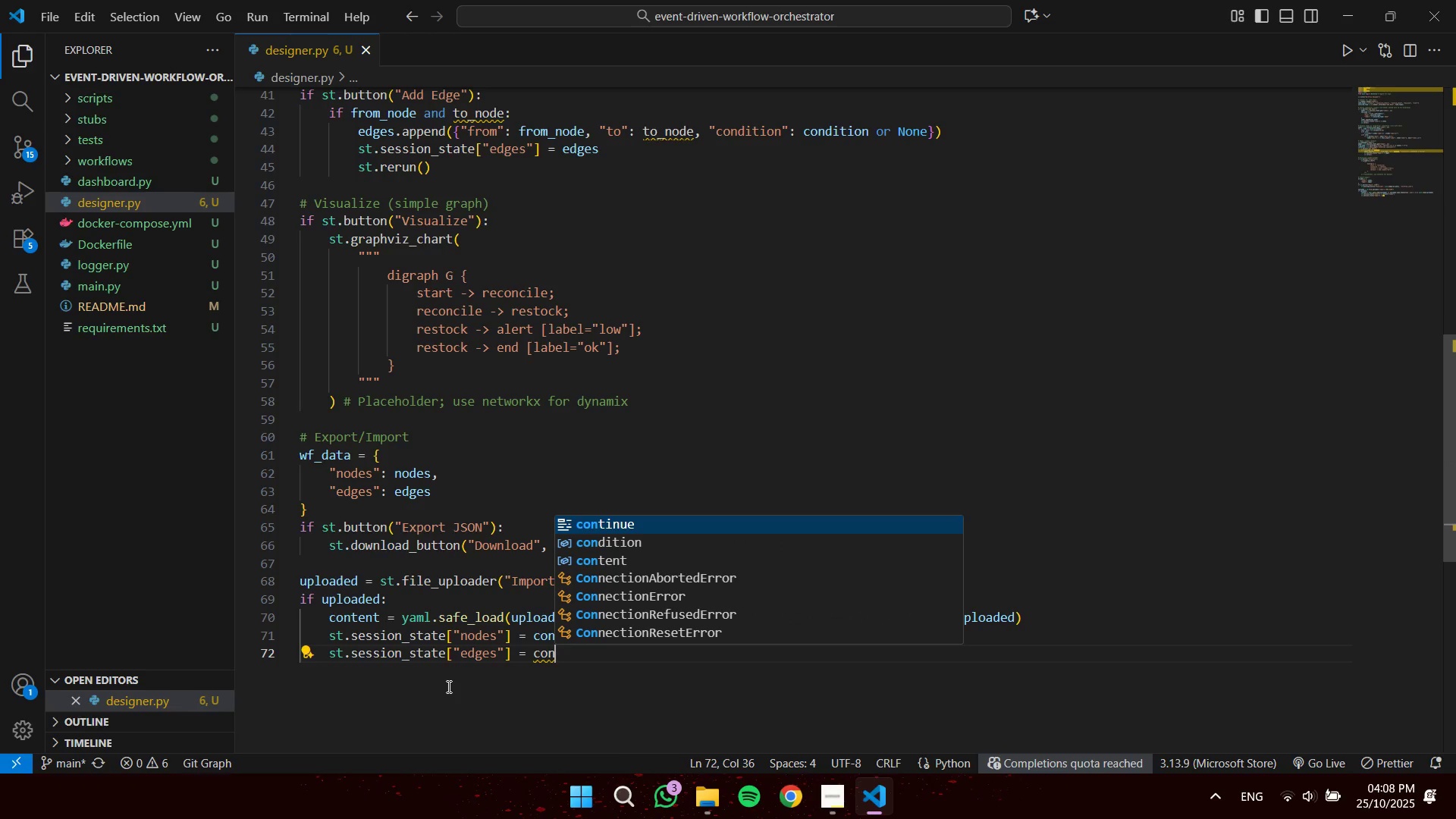 
key(ArrowDown)
 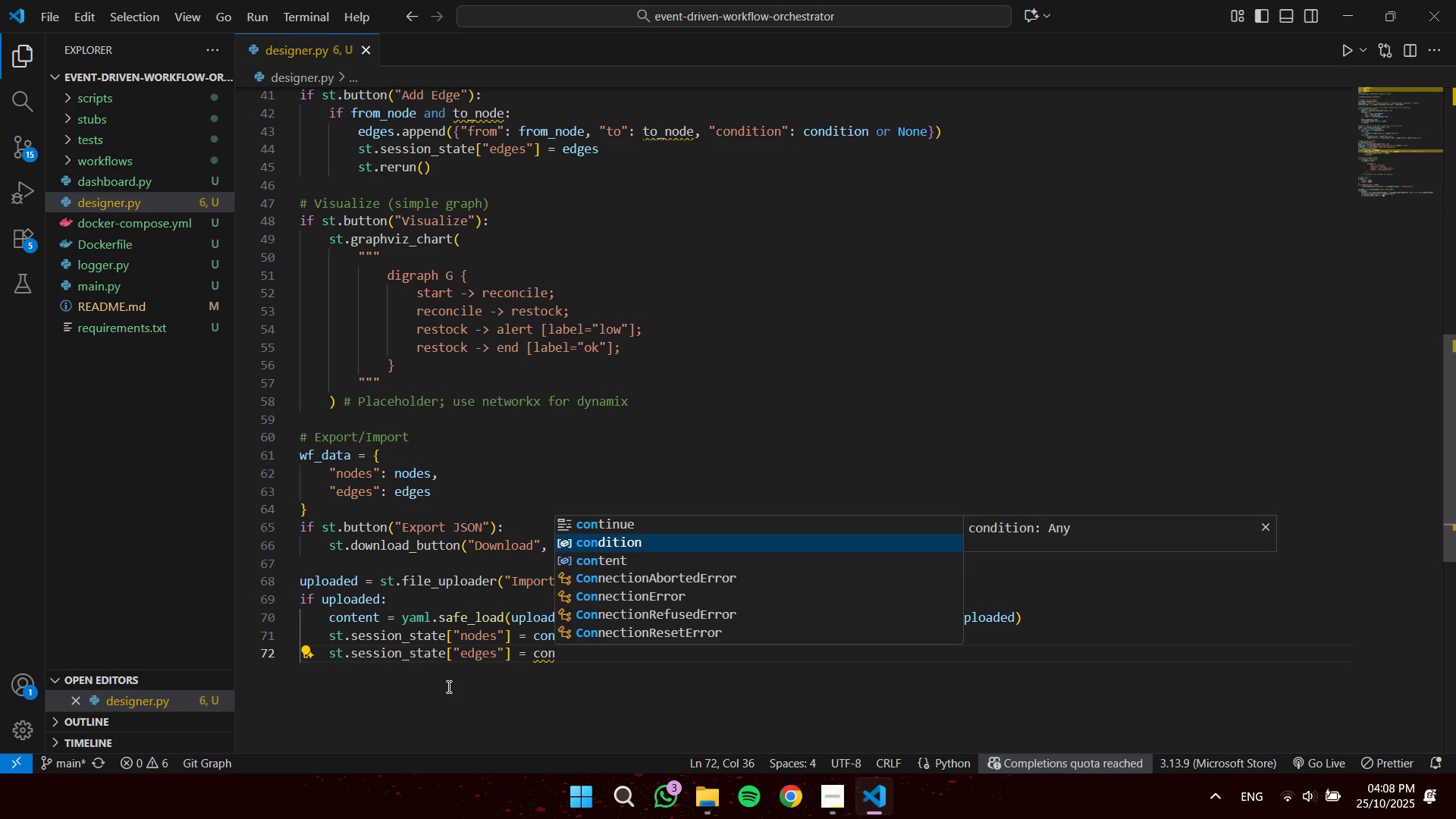 
key(ArrowDown)
 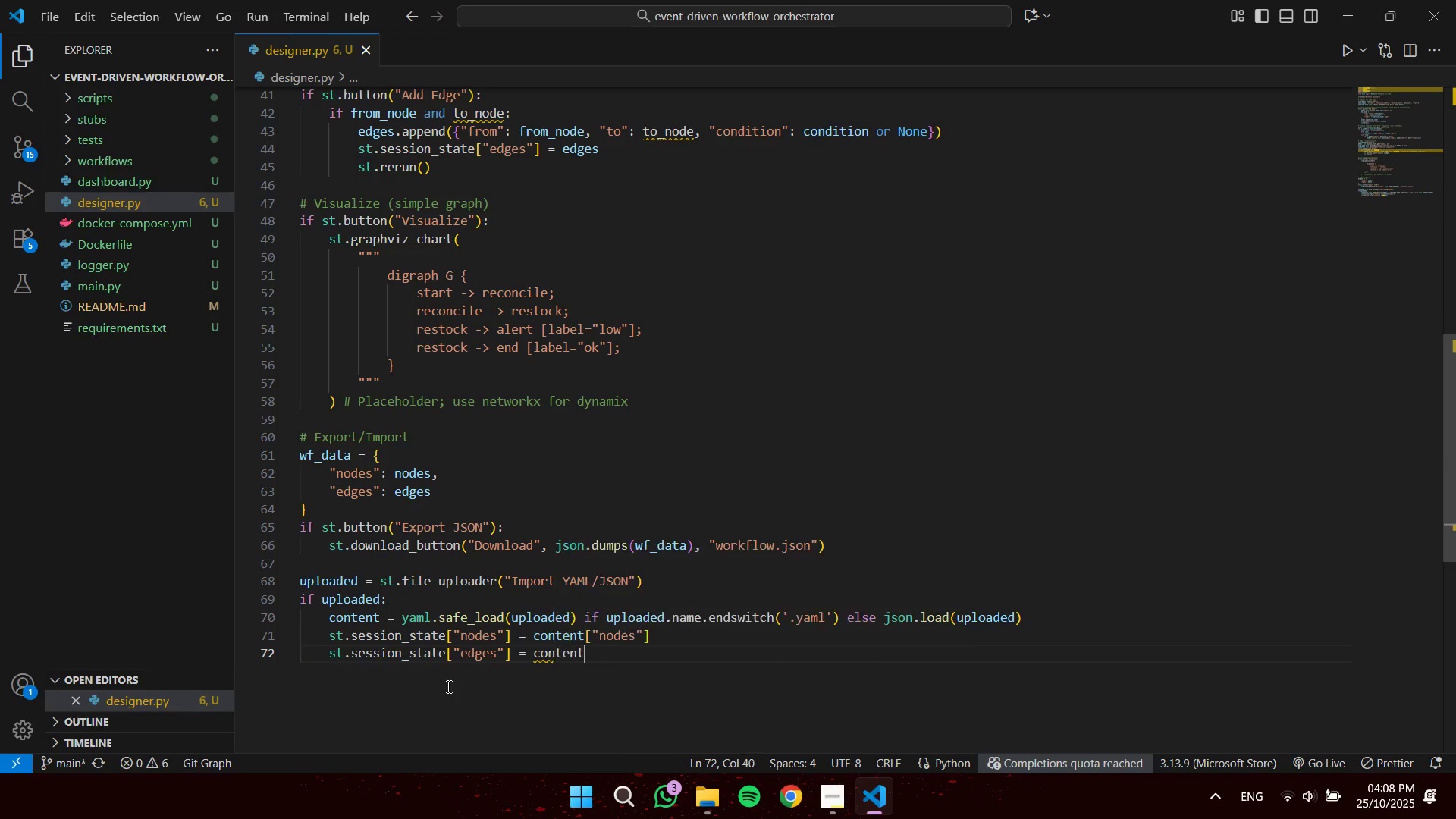 
key(Enter)
 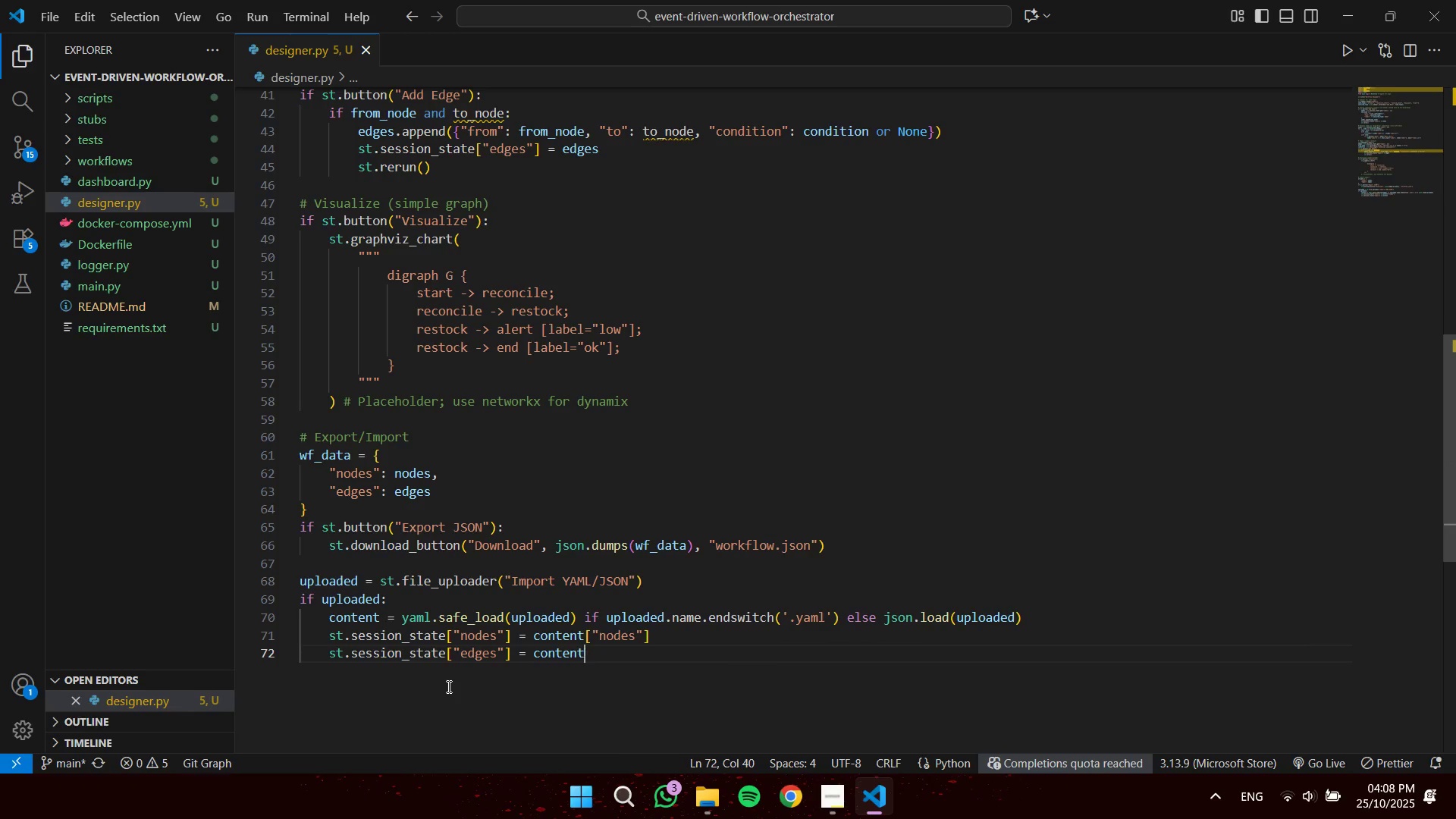 
type(["edges)
 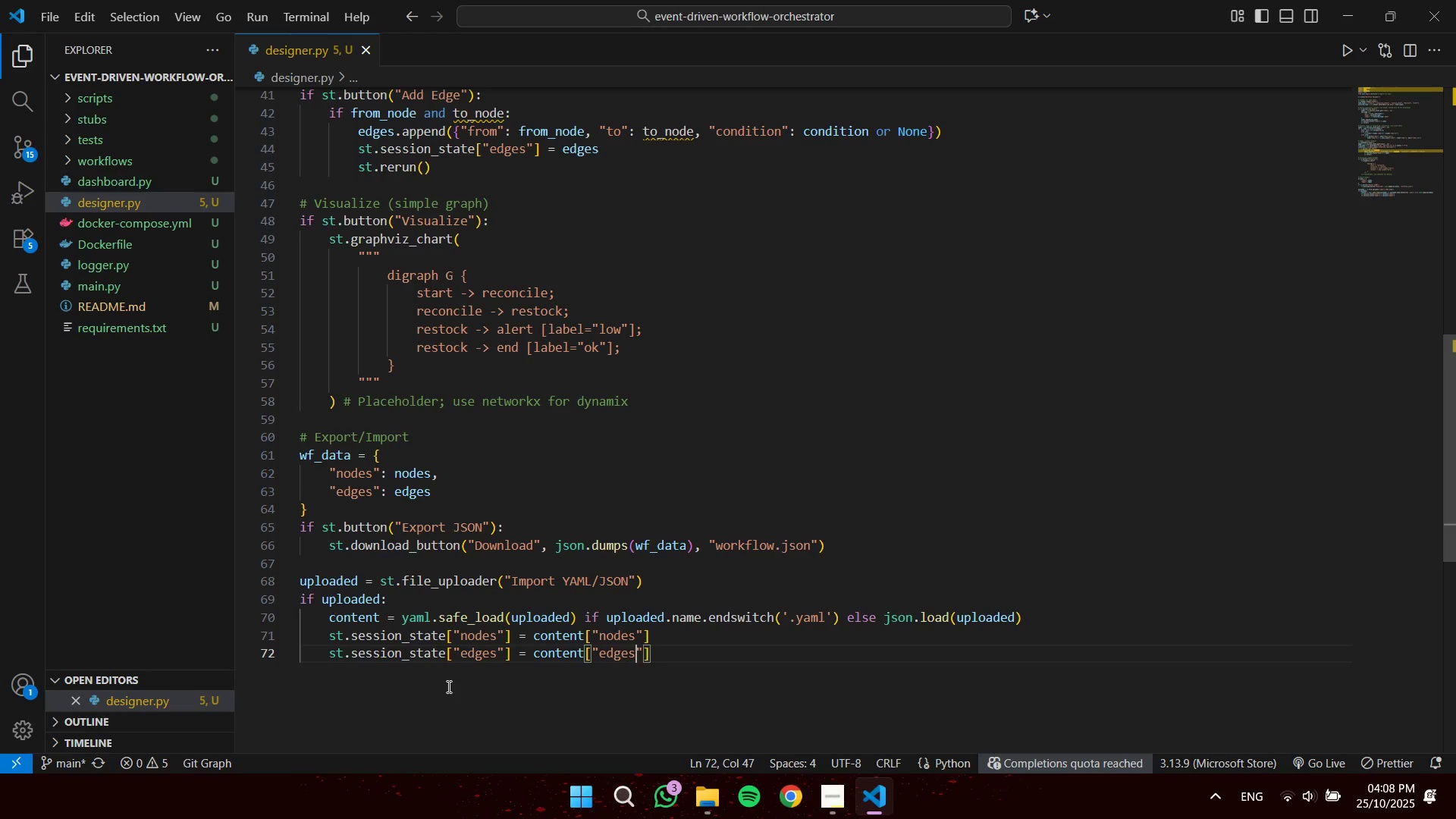 
key(ArrowRight)
 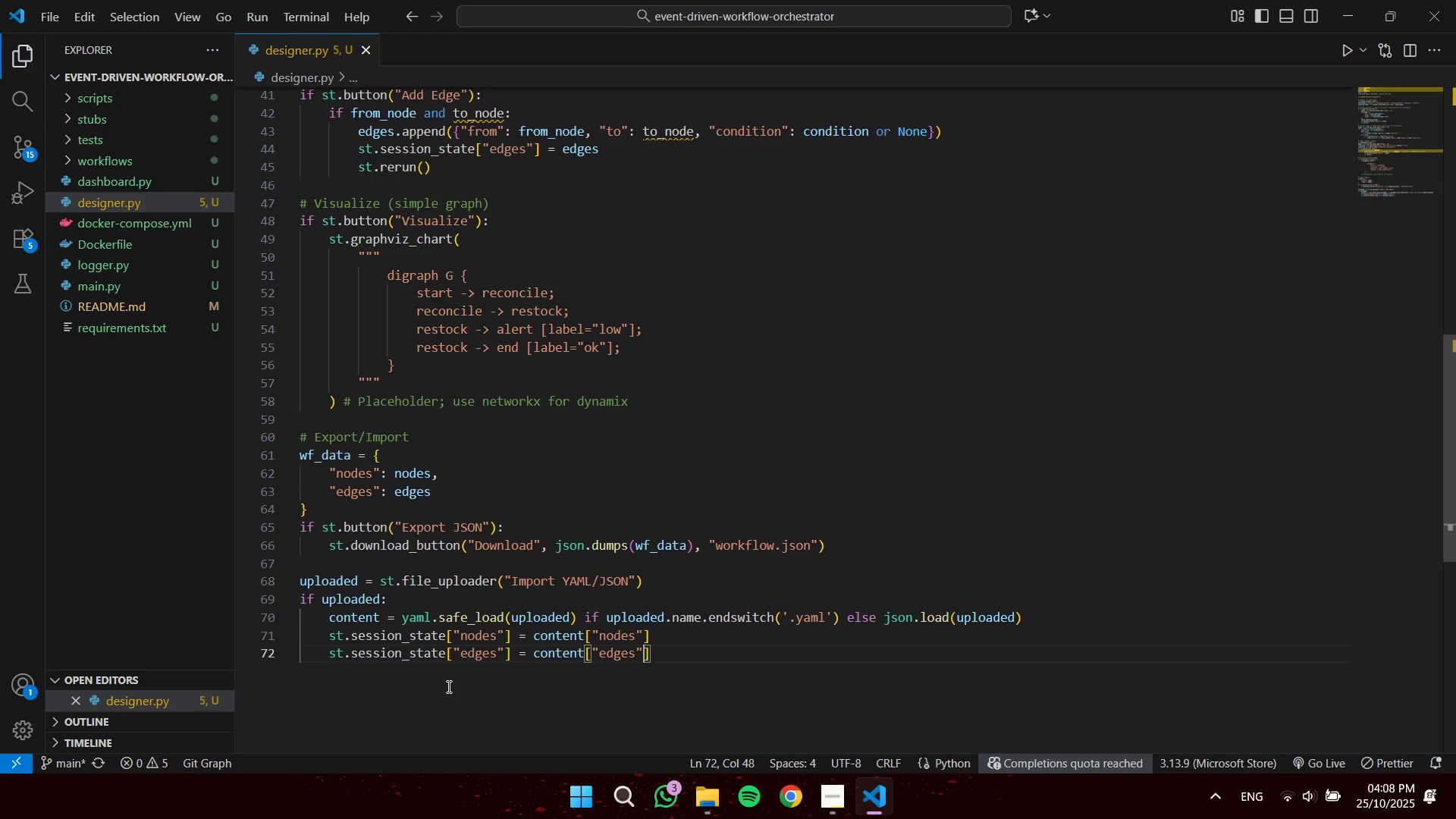 
key(ArrowRight)
 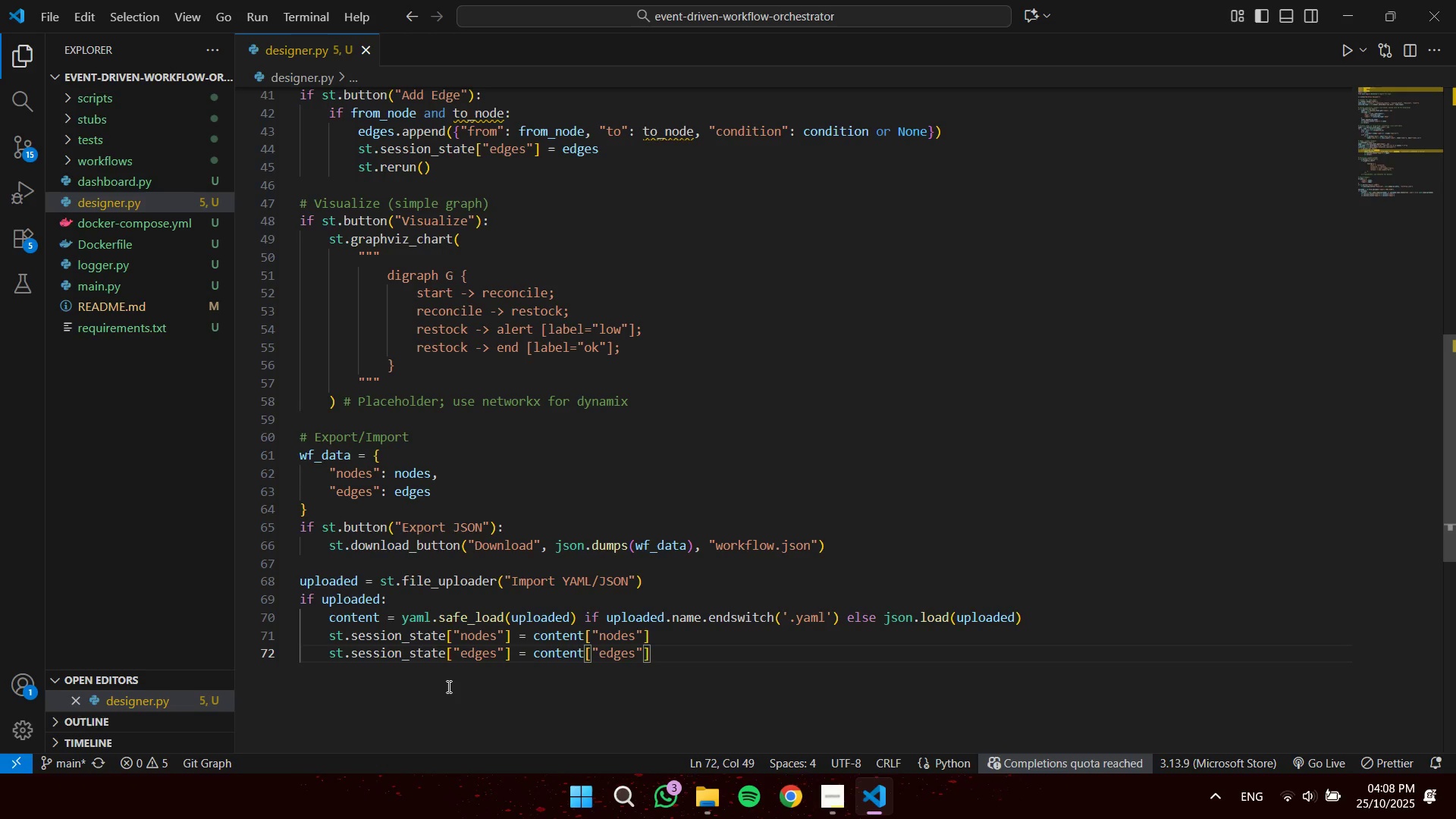 
key(Enter)
 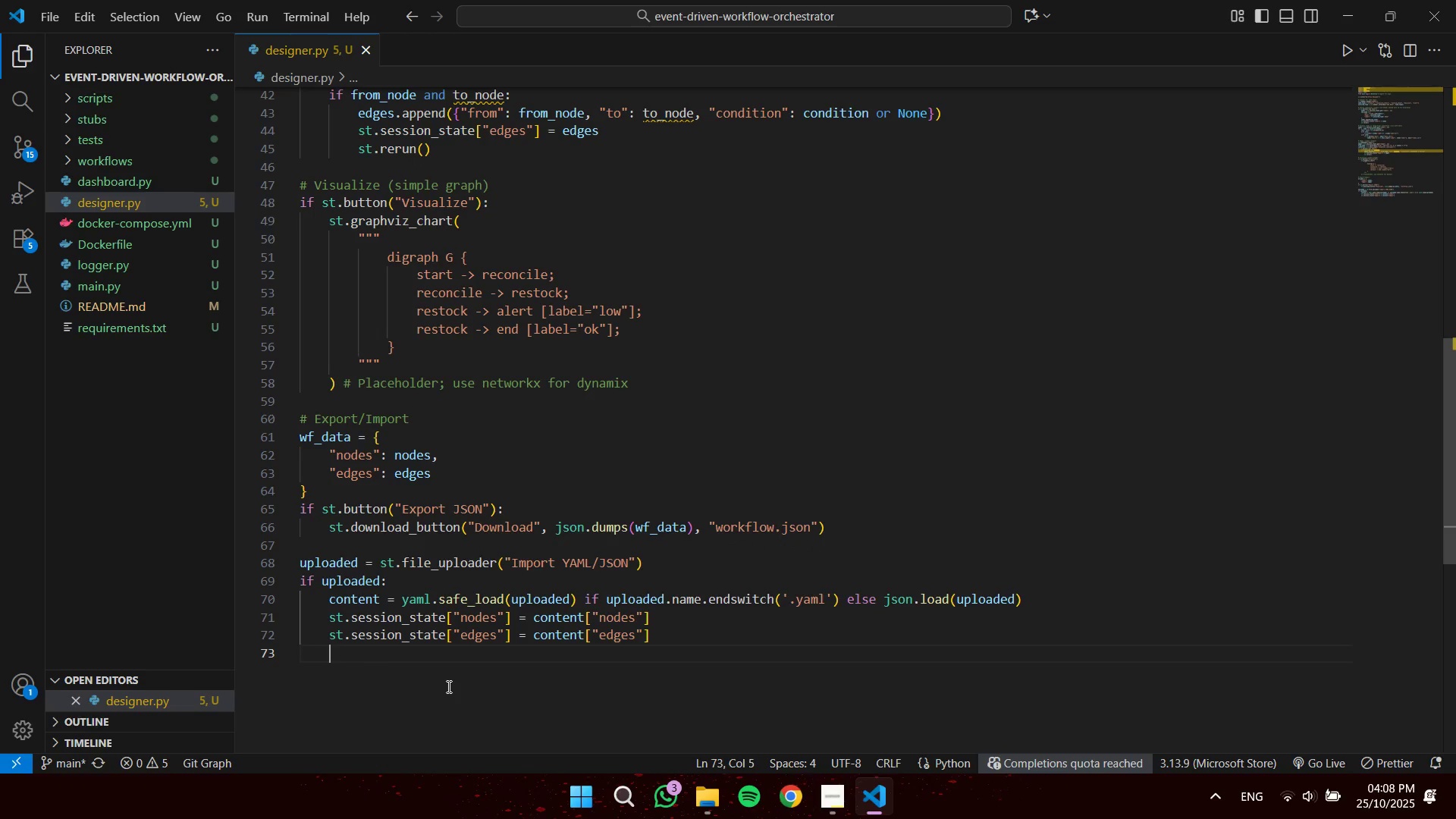 
type(st.rerun()
 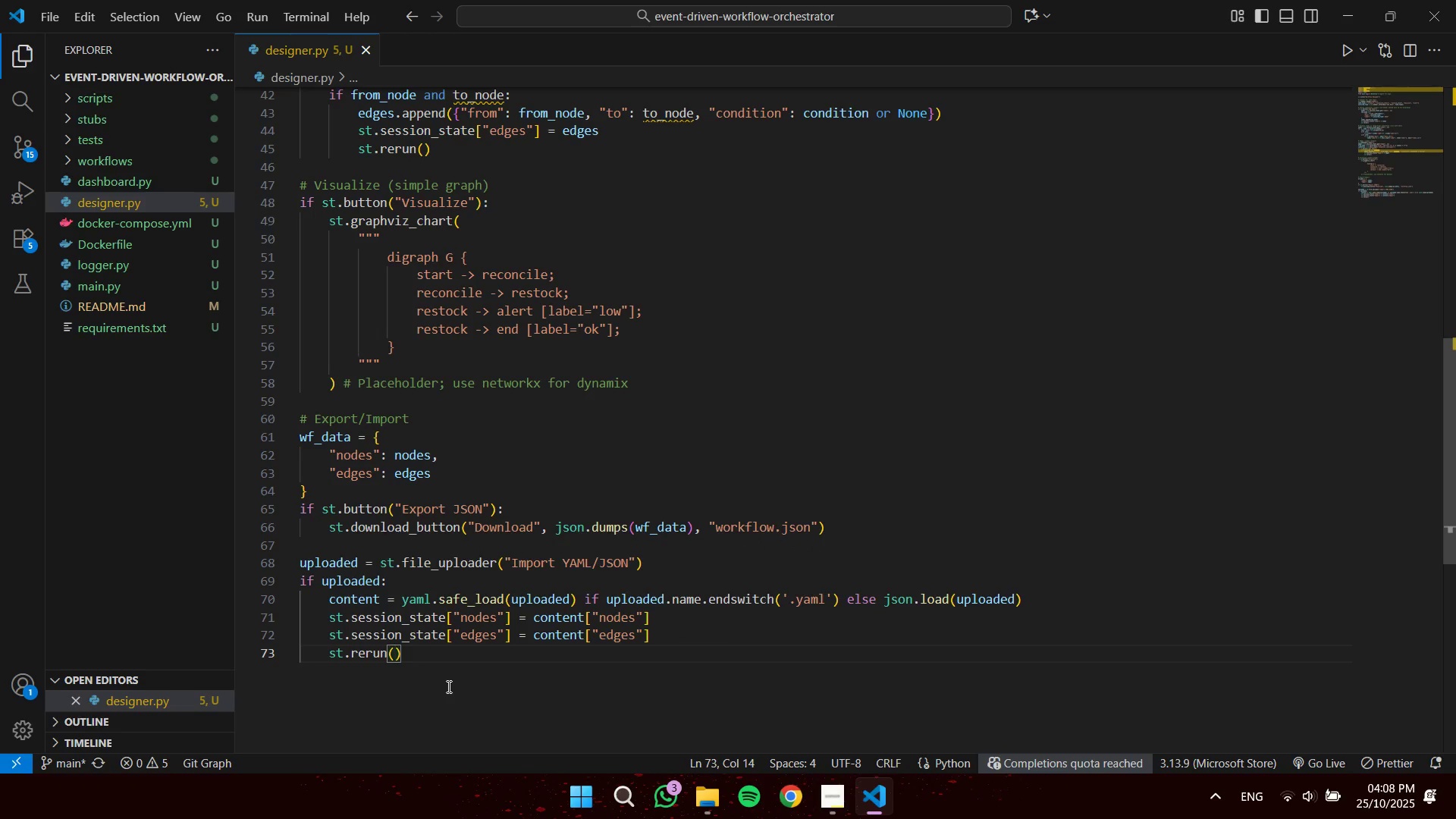 
key(ArrowRight)
 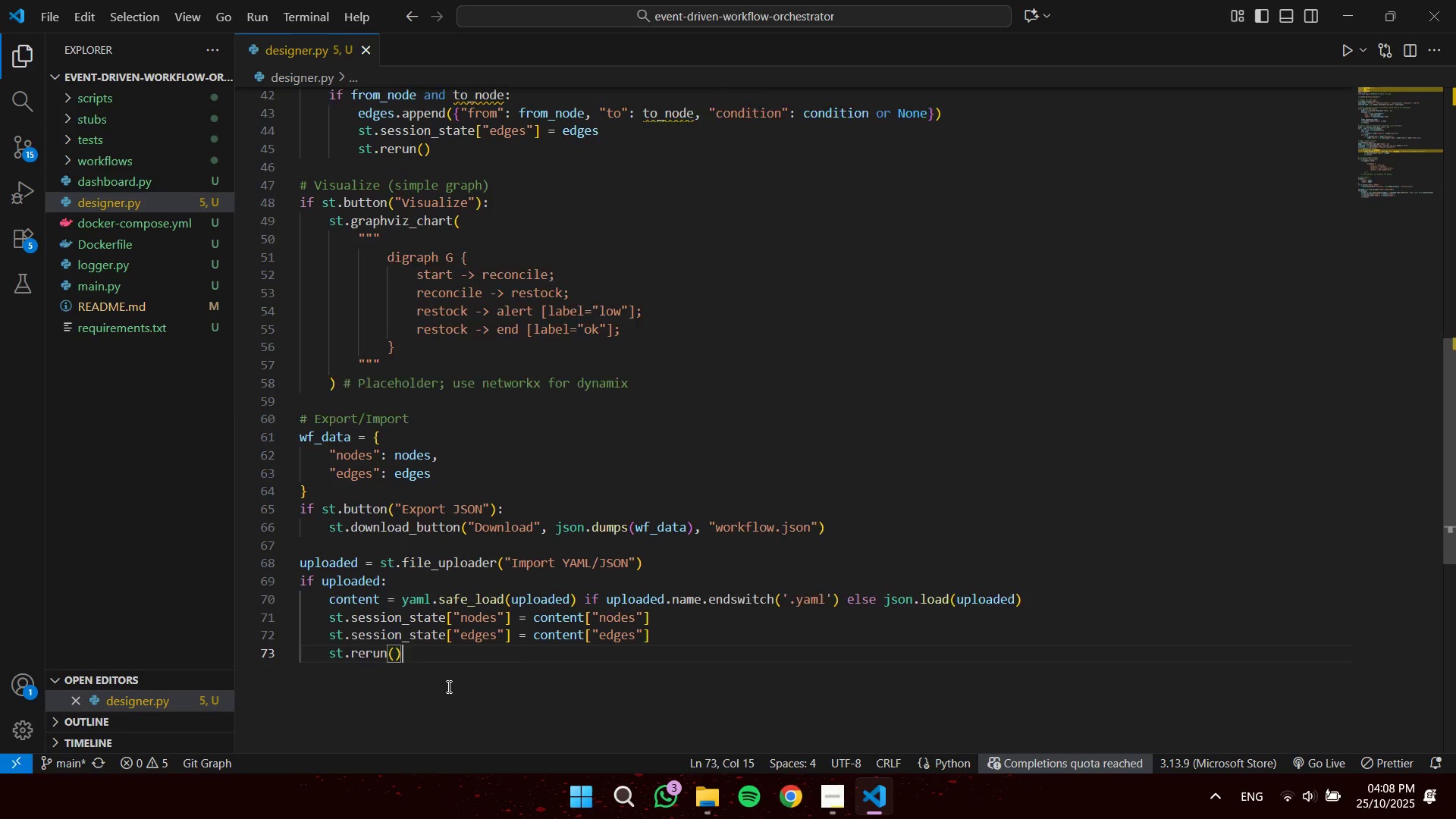 
key(Enter)
 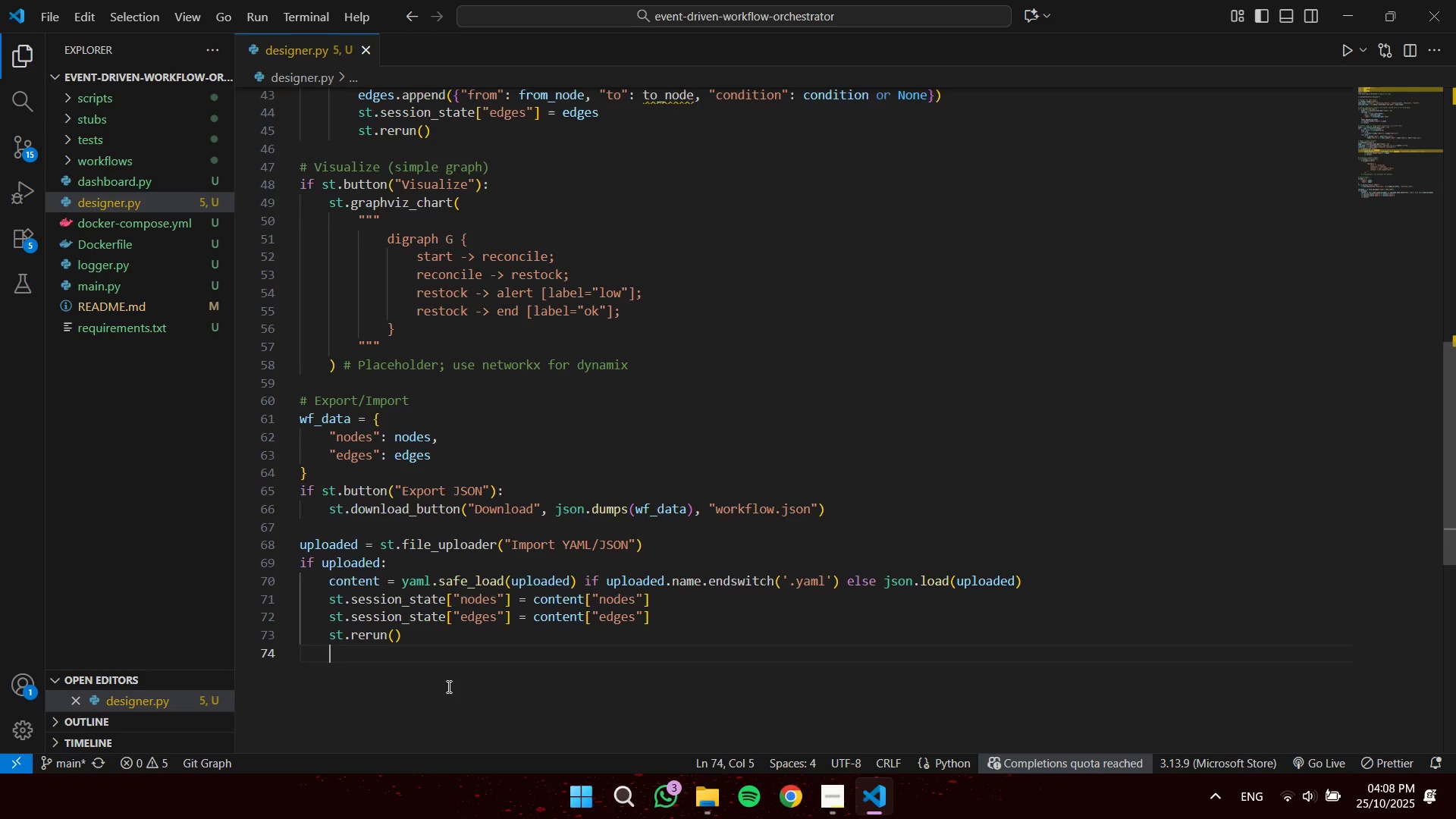 
key(Shift+ShiftRight)
 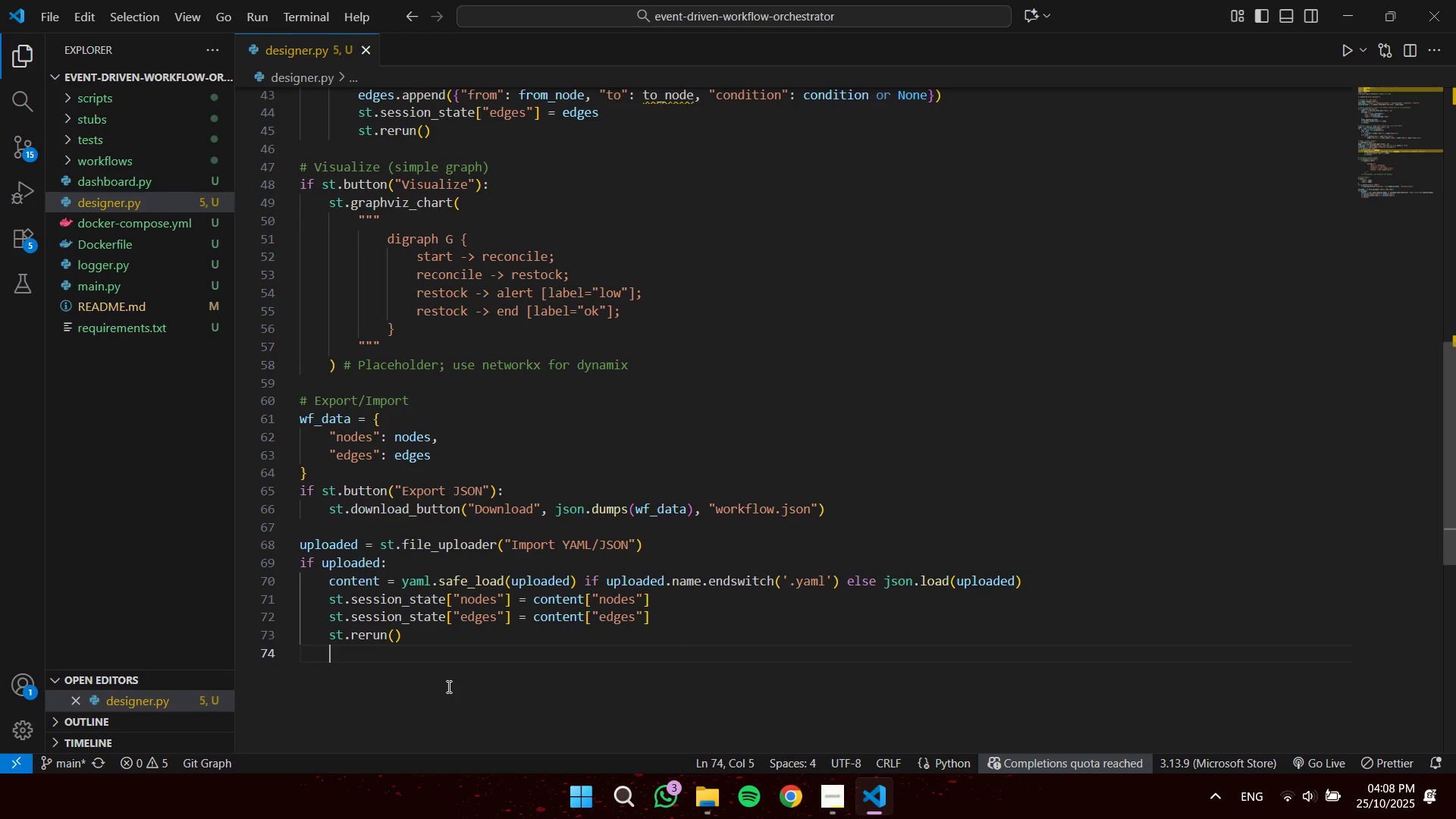 
key(Shift+Enter)
 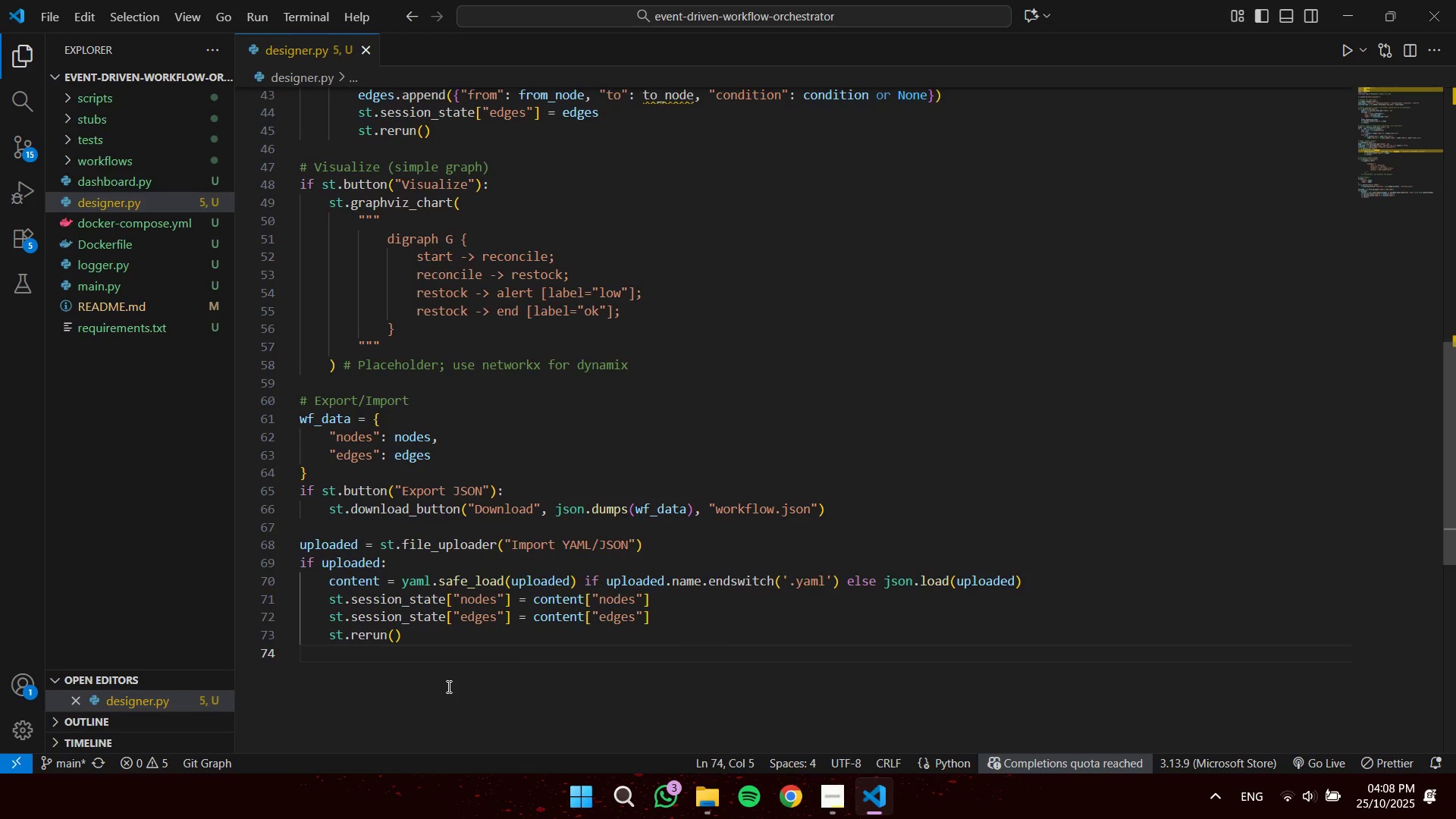 
key(Enter)
 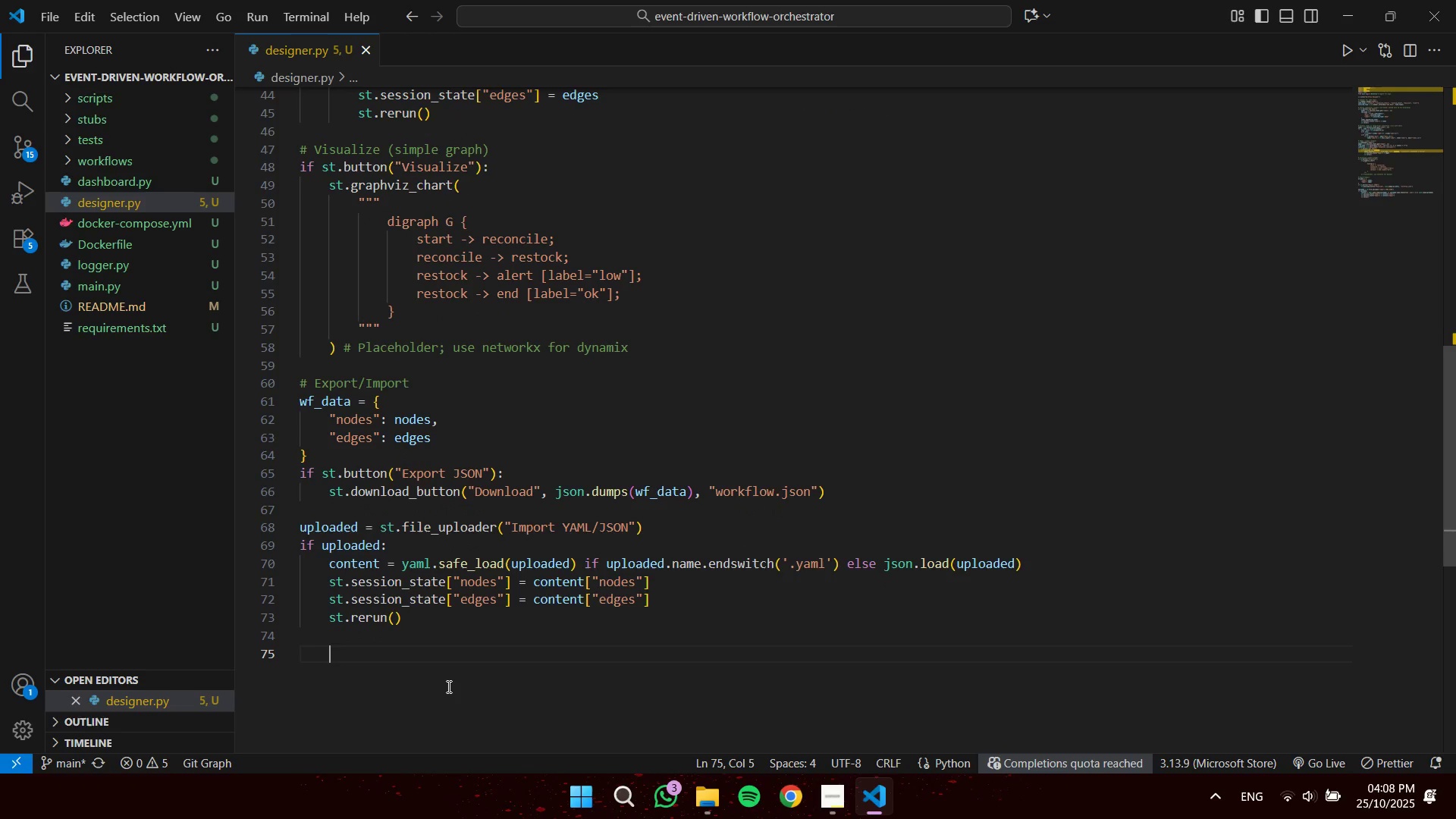 
key(Backspace)
 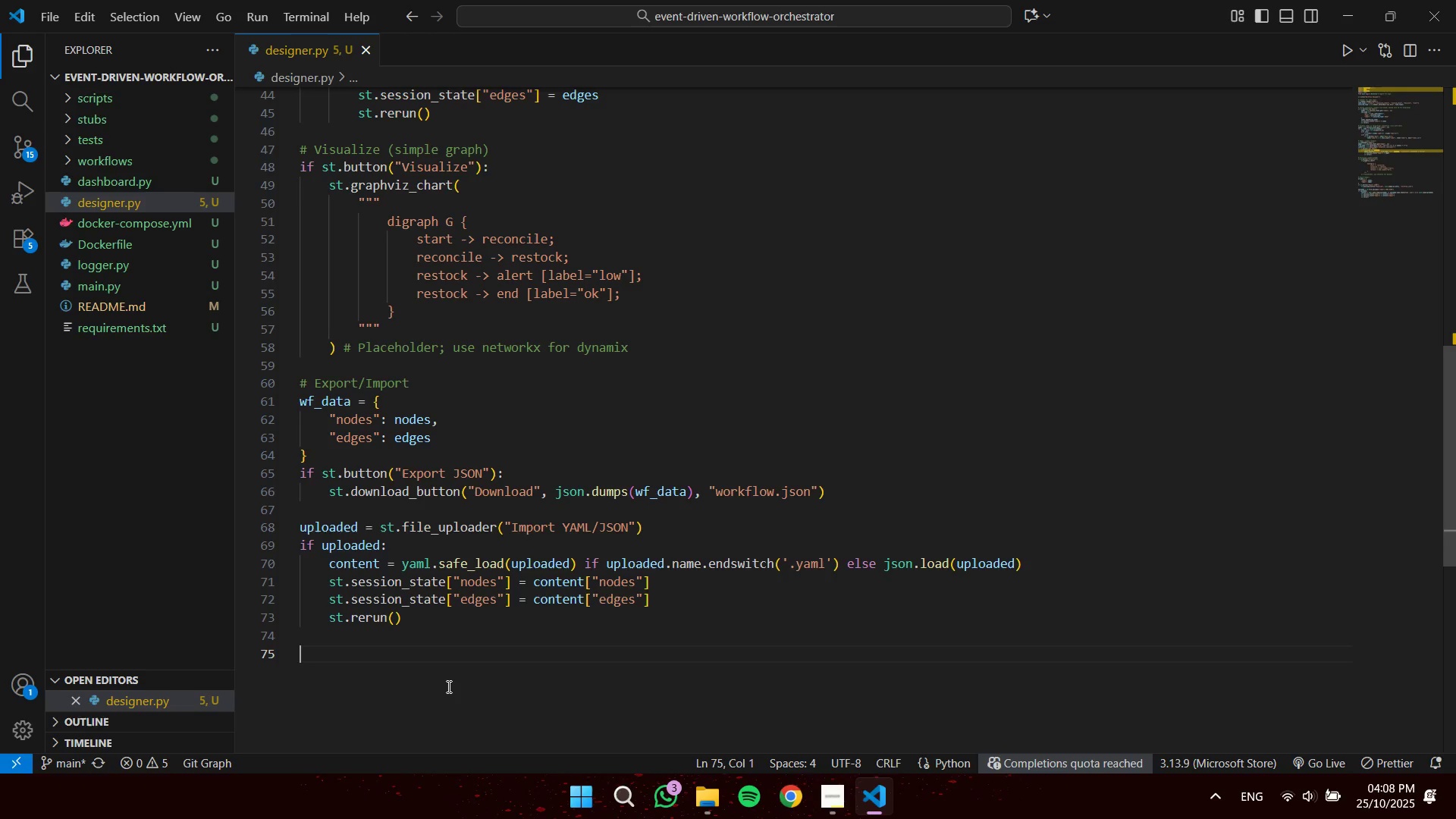 
wait(5.99)
 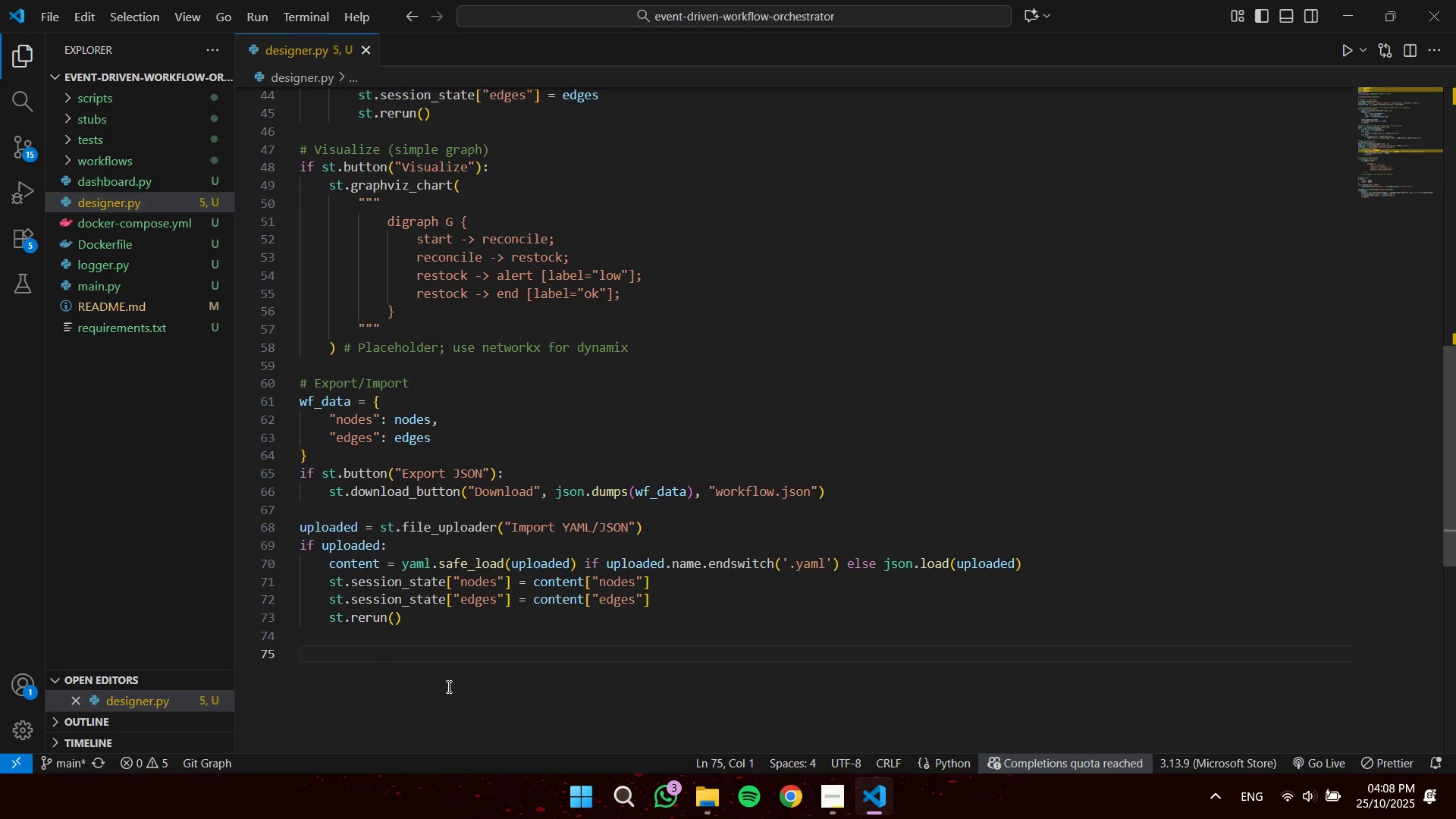 
type(# Save to API)
 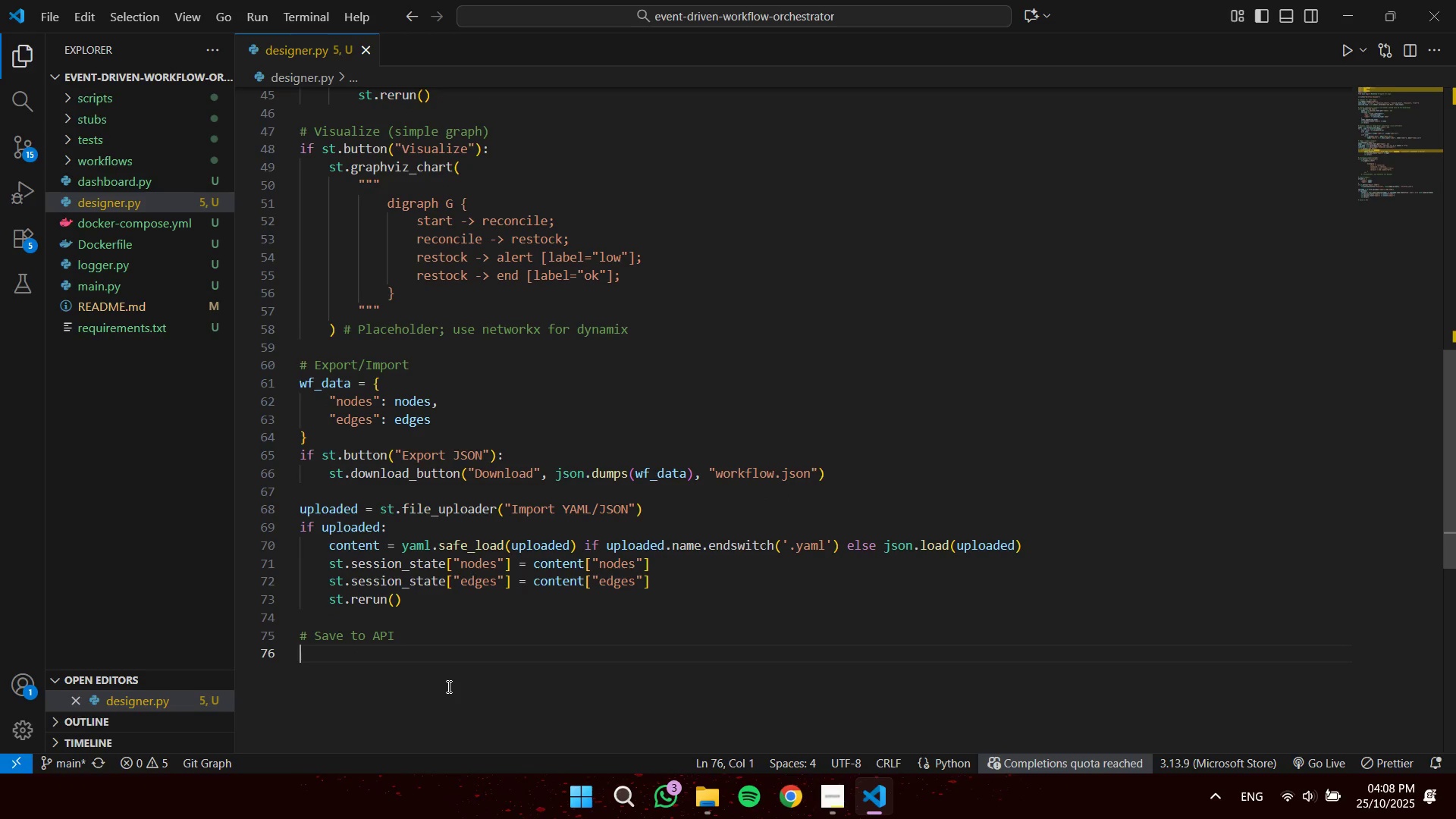 
 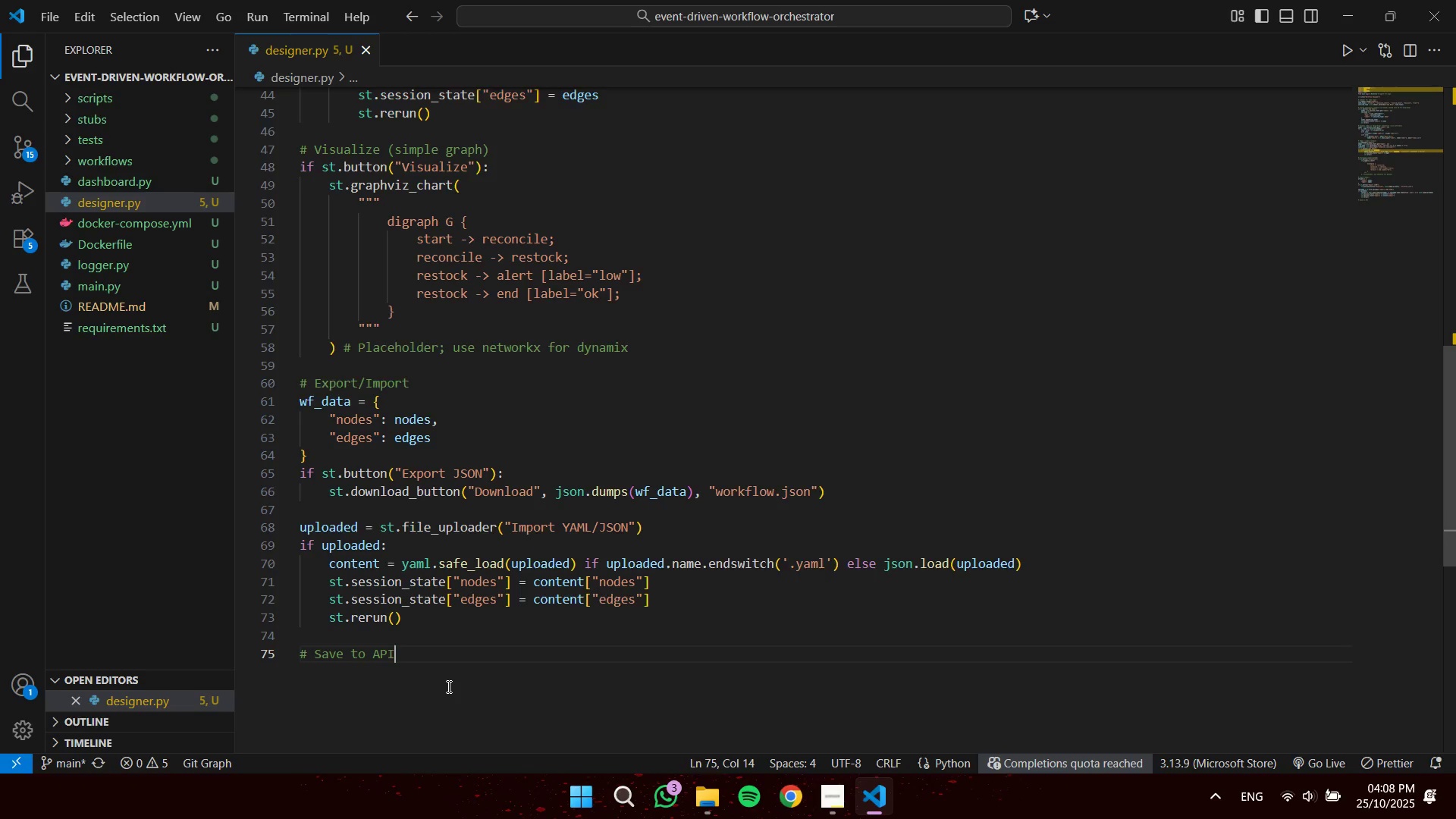 
key(Enter)
 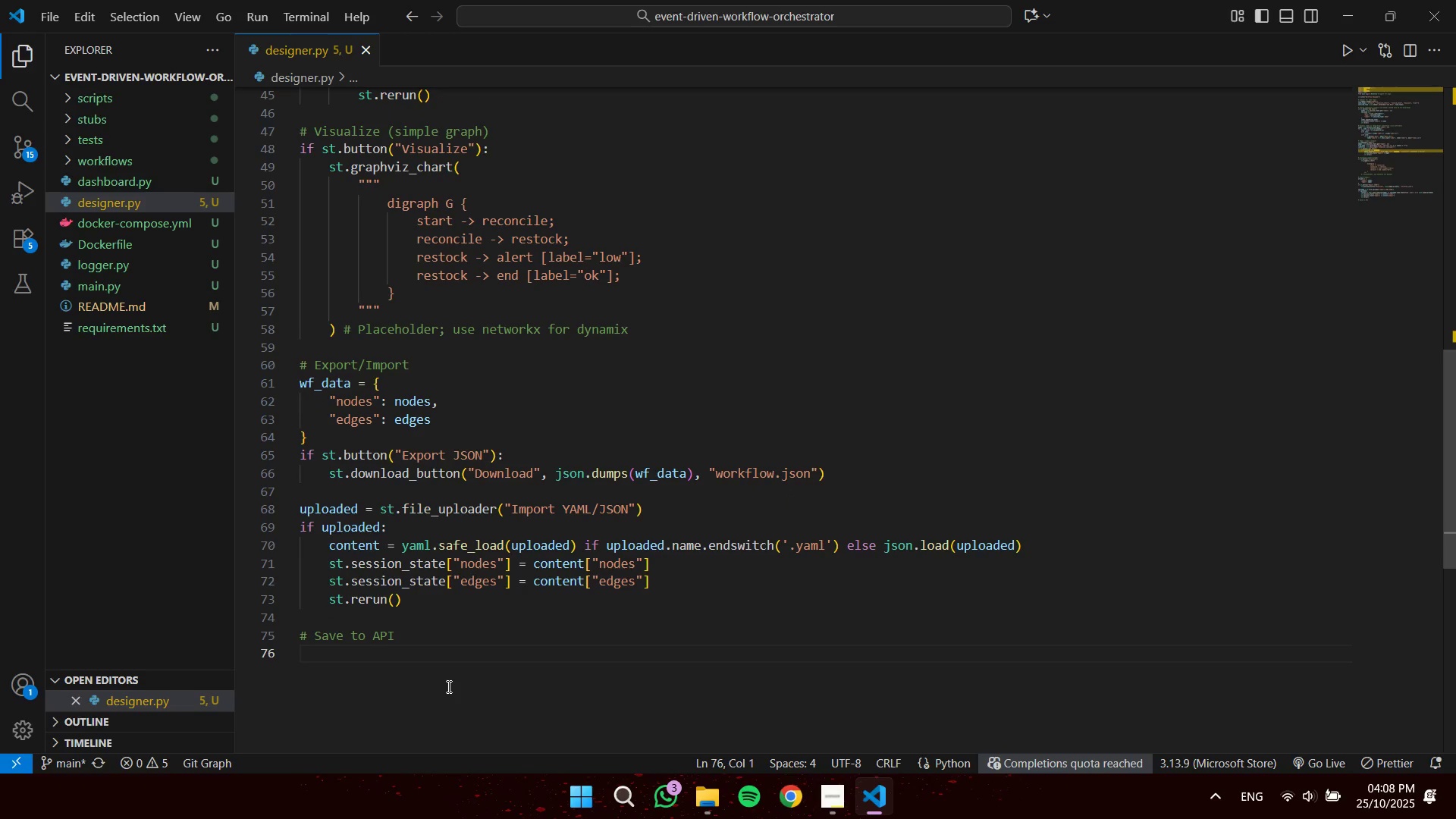 
type(if st.button(":)
key(Backspace)
type(Save Wpr)
key(Backspace)
key(Backspace)
type(orkflow)
 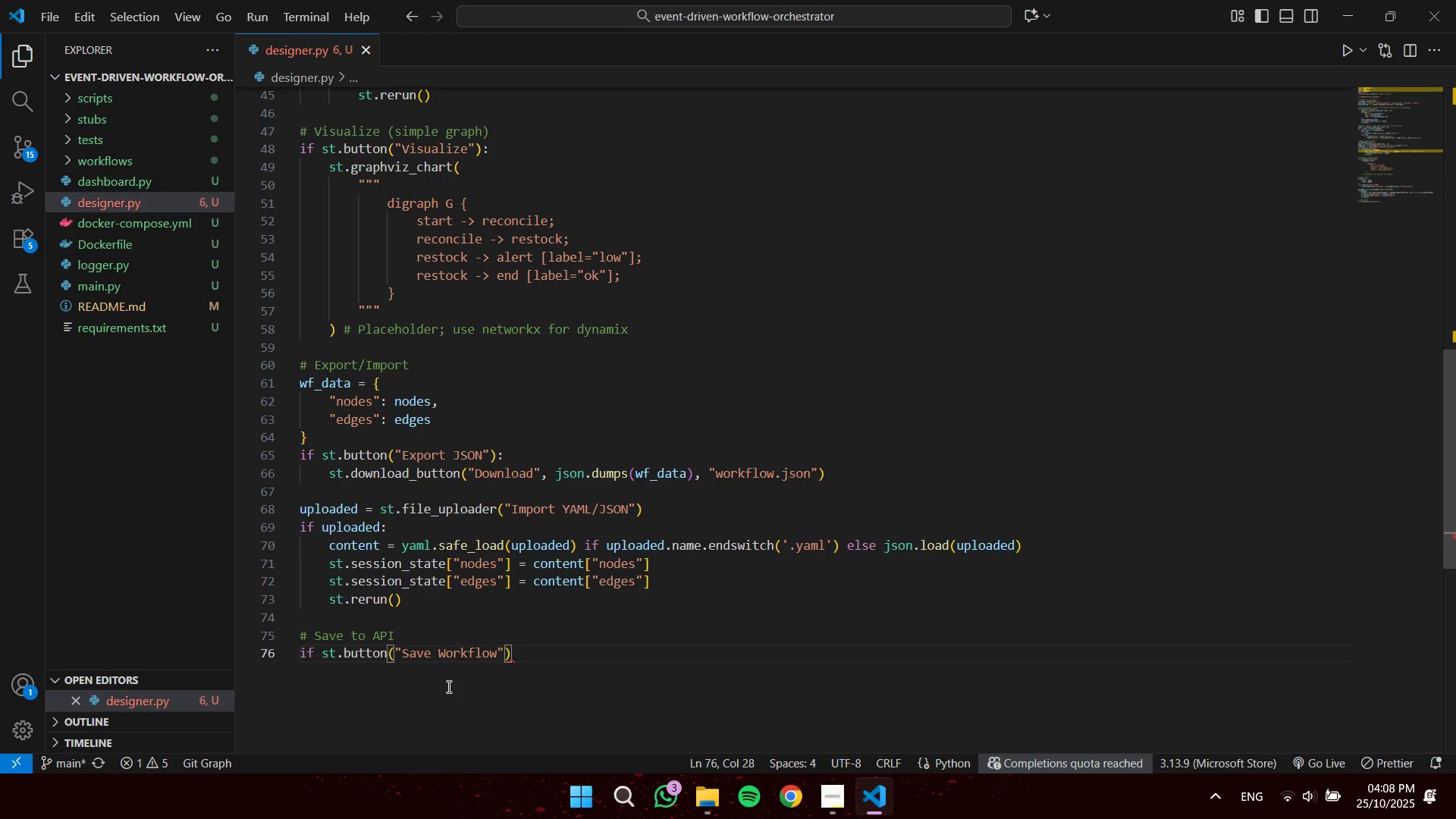 
key(ArrowRight)
 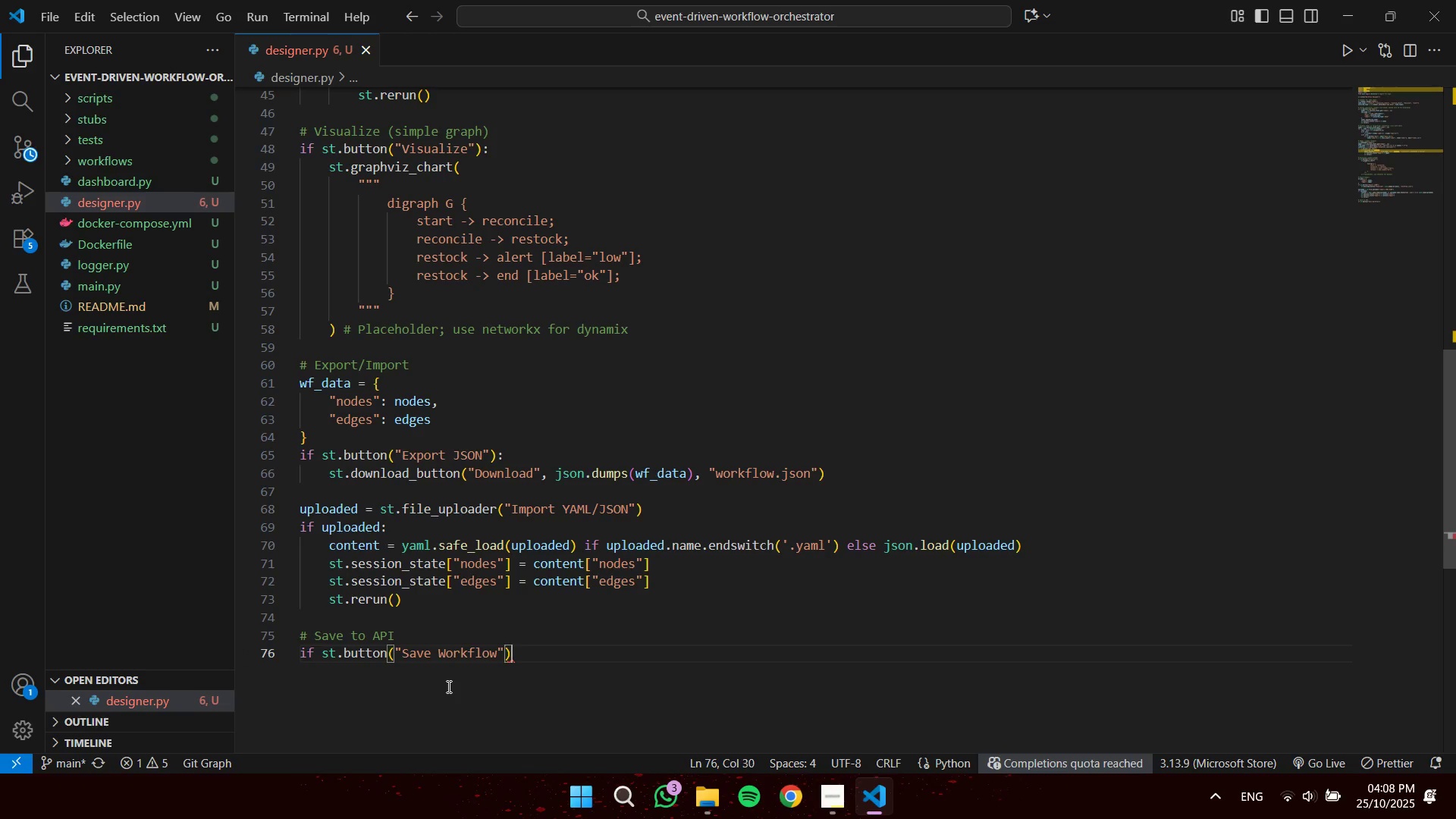 
key(ArrowRight)
 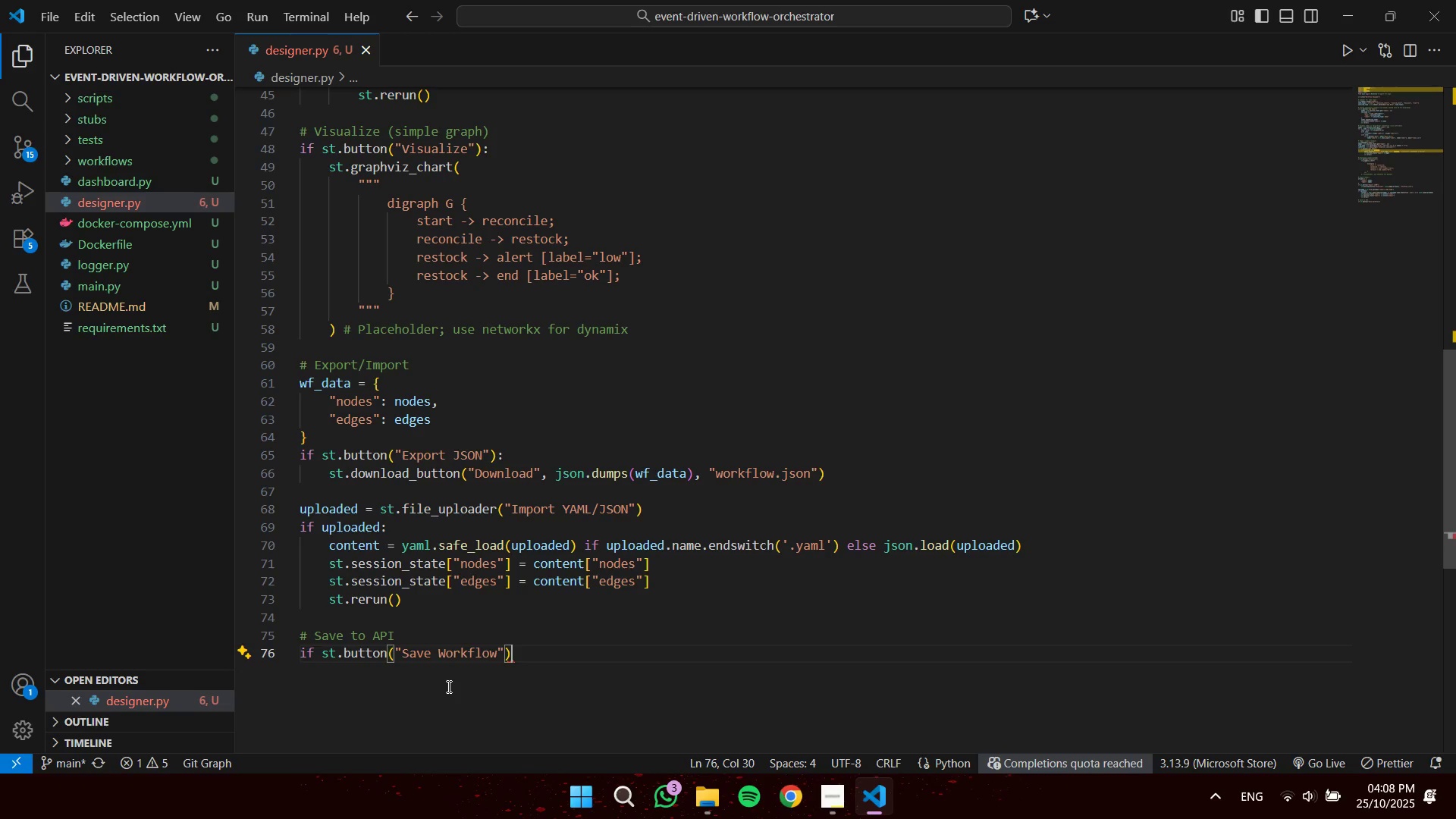 
key(Shift+Semicolon)
 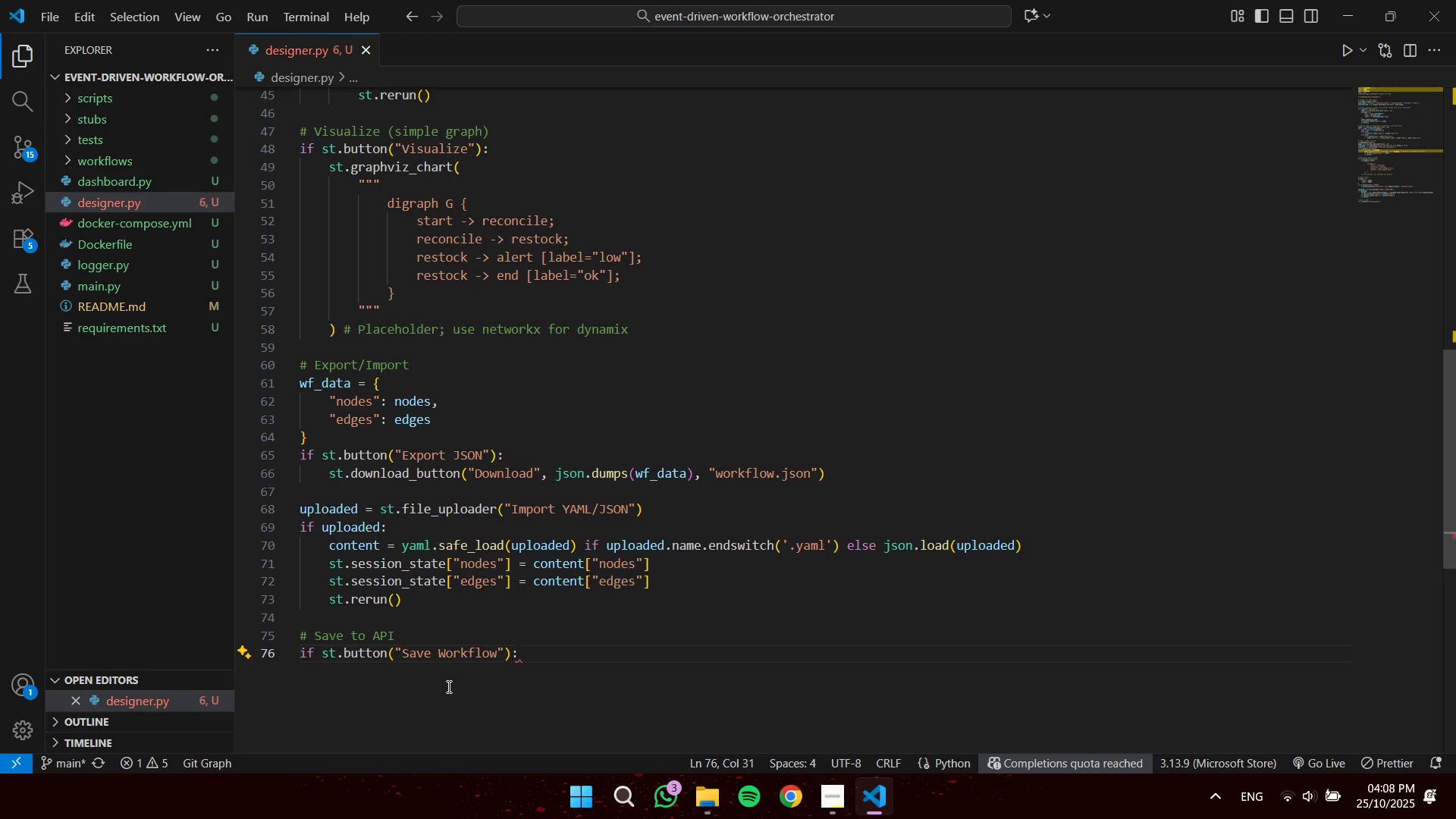 
key(Enter)
 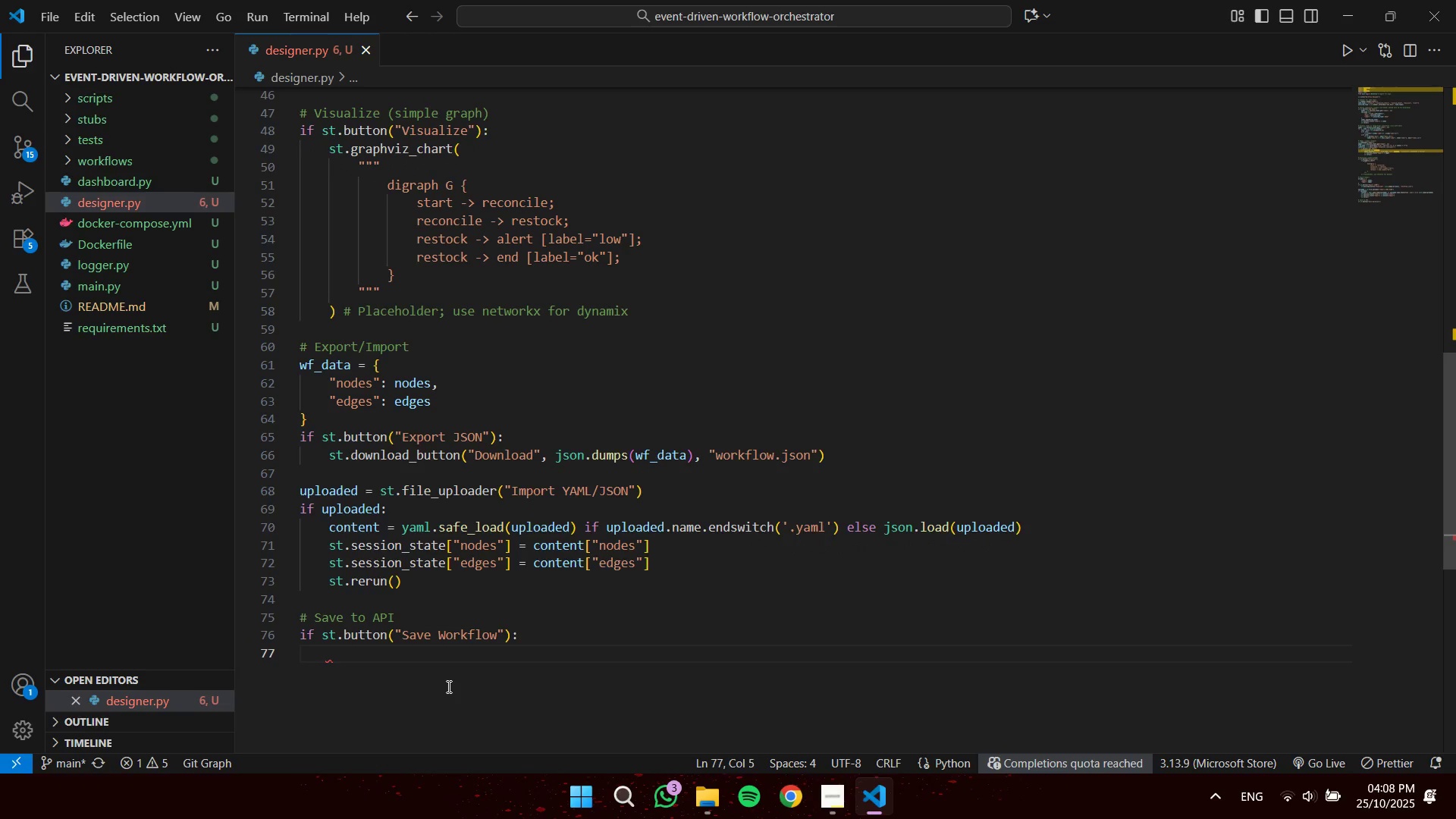 
type(wf = Wor)
 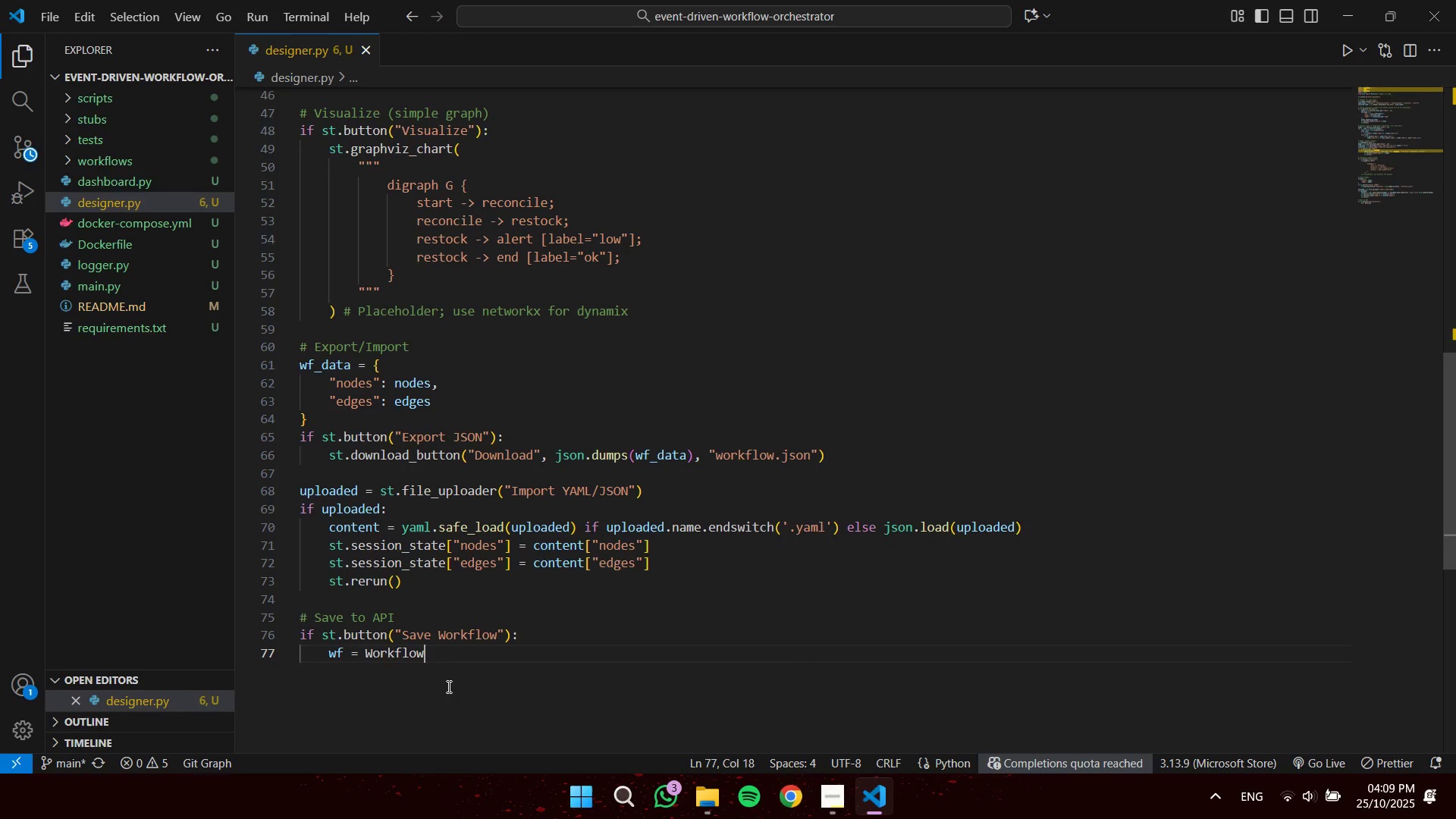 
 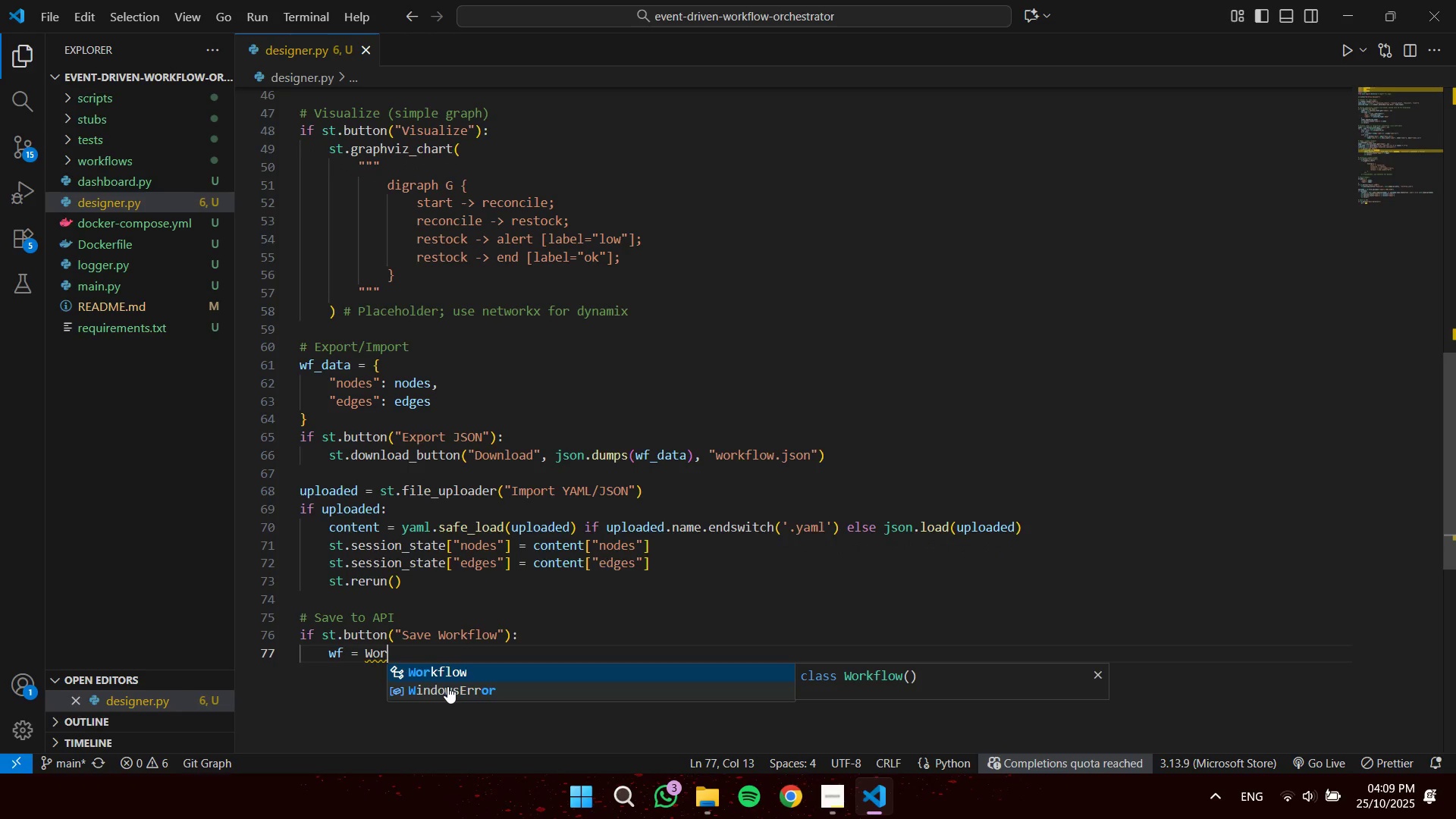 
key(Enter)
 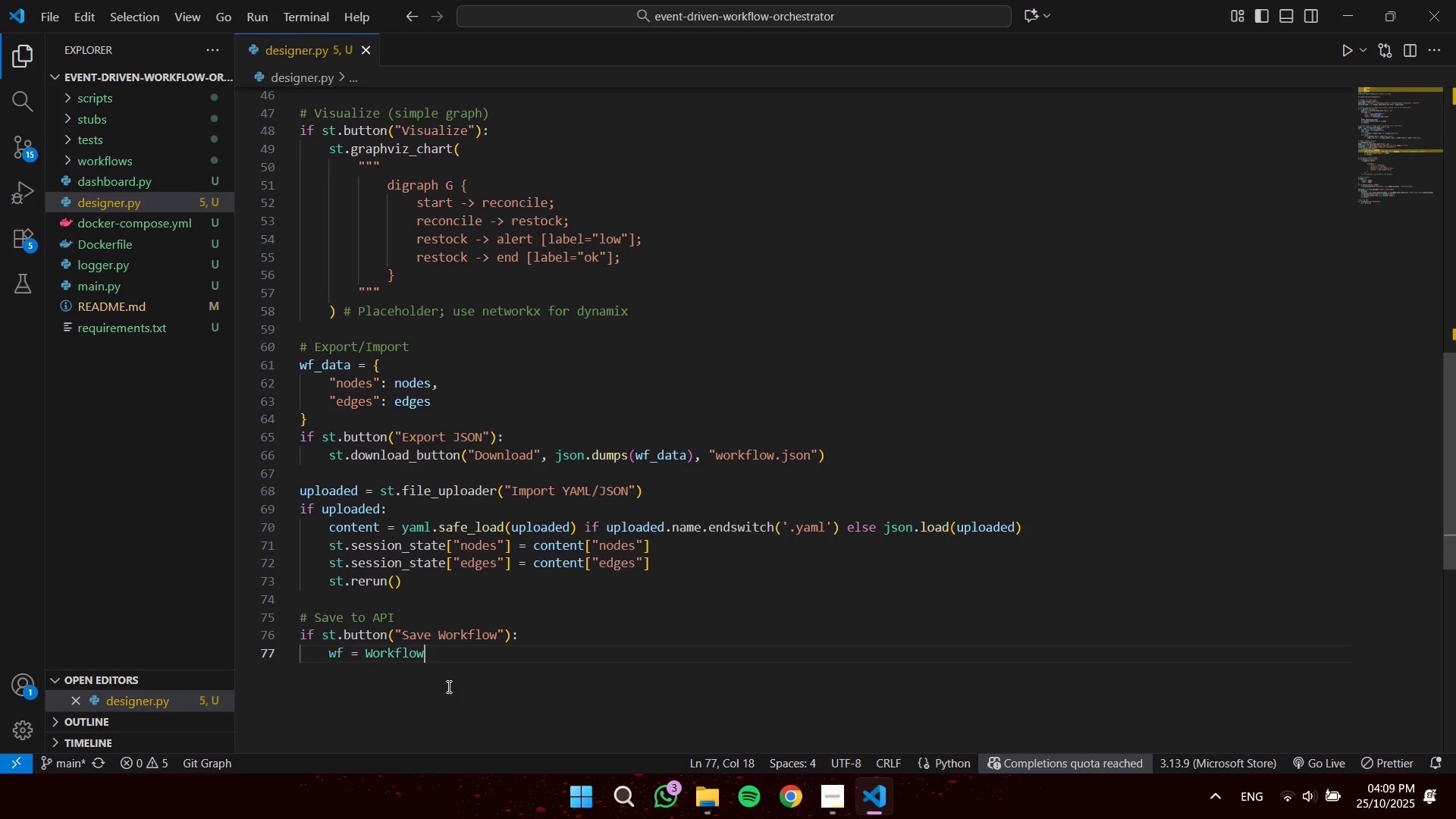 
type((id=")
 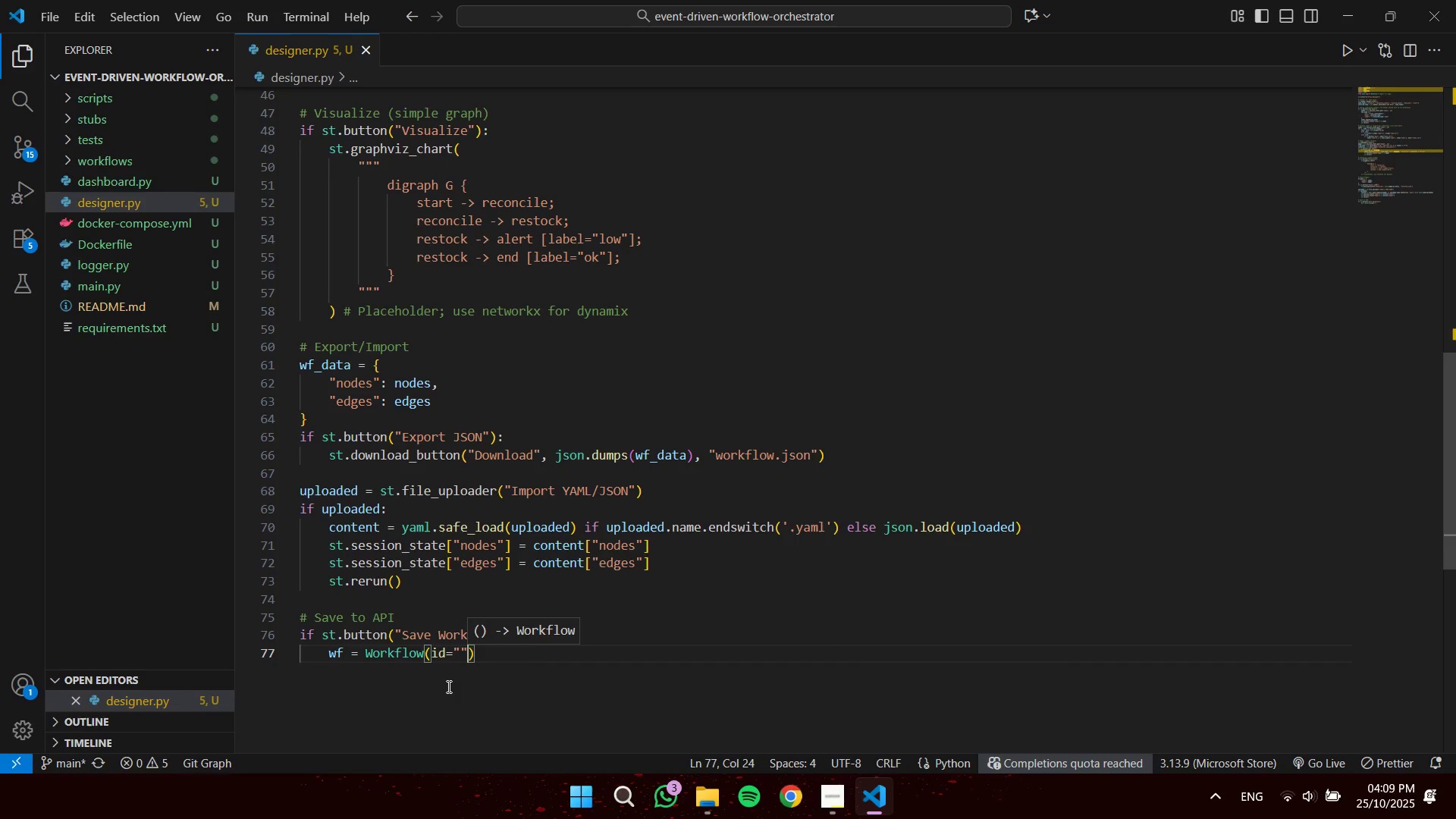 
 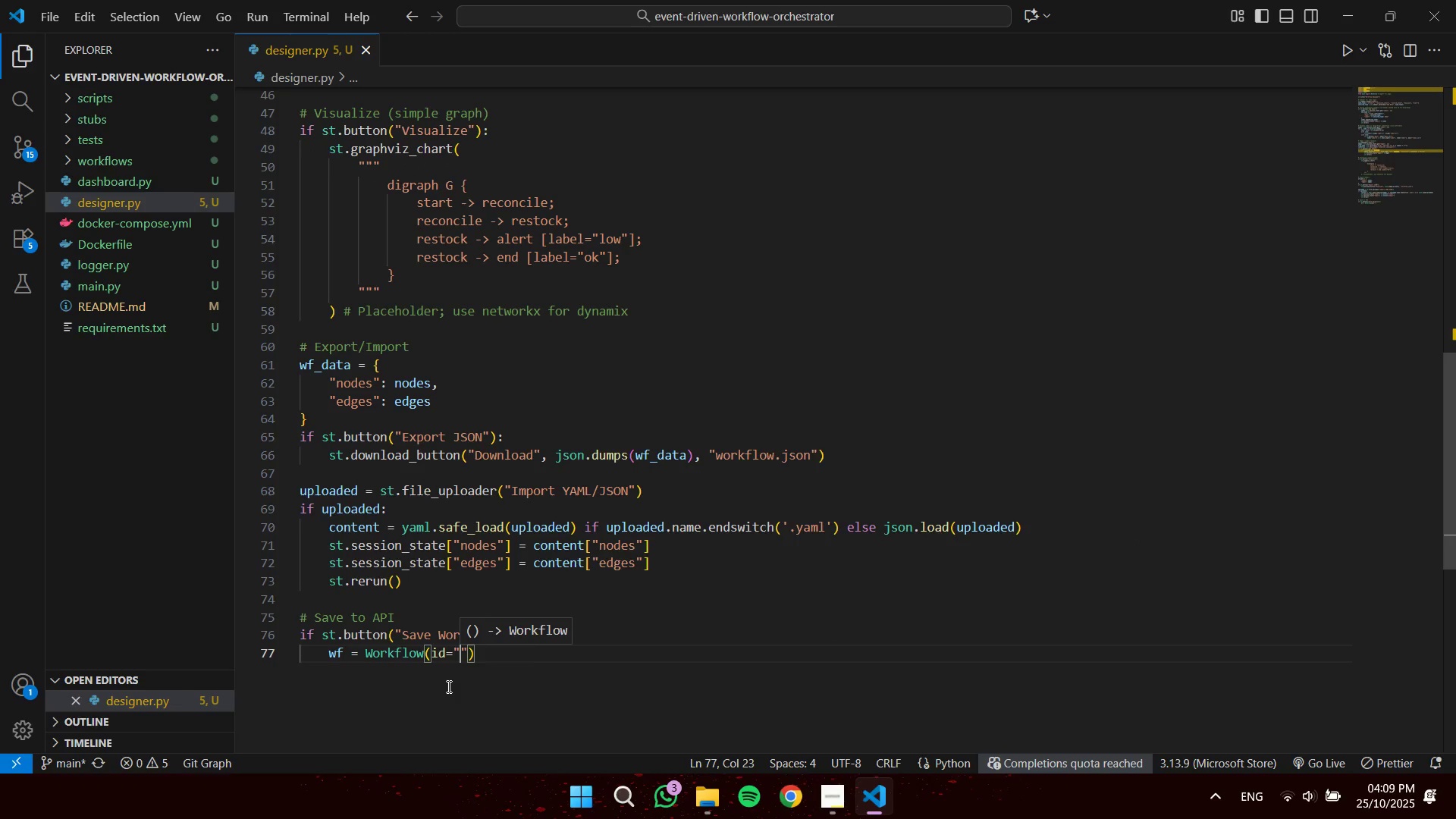 
key(ArrowRight)
 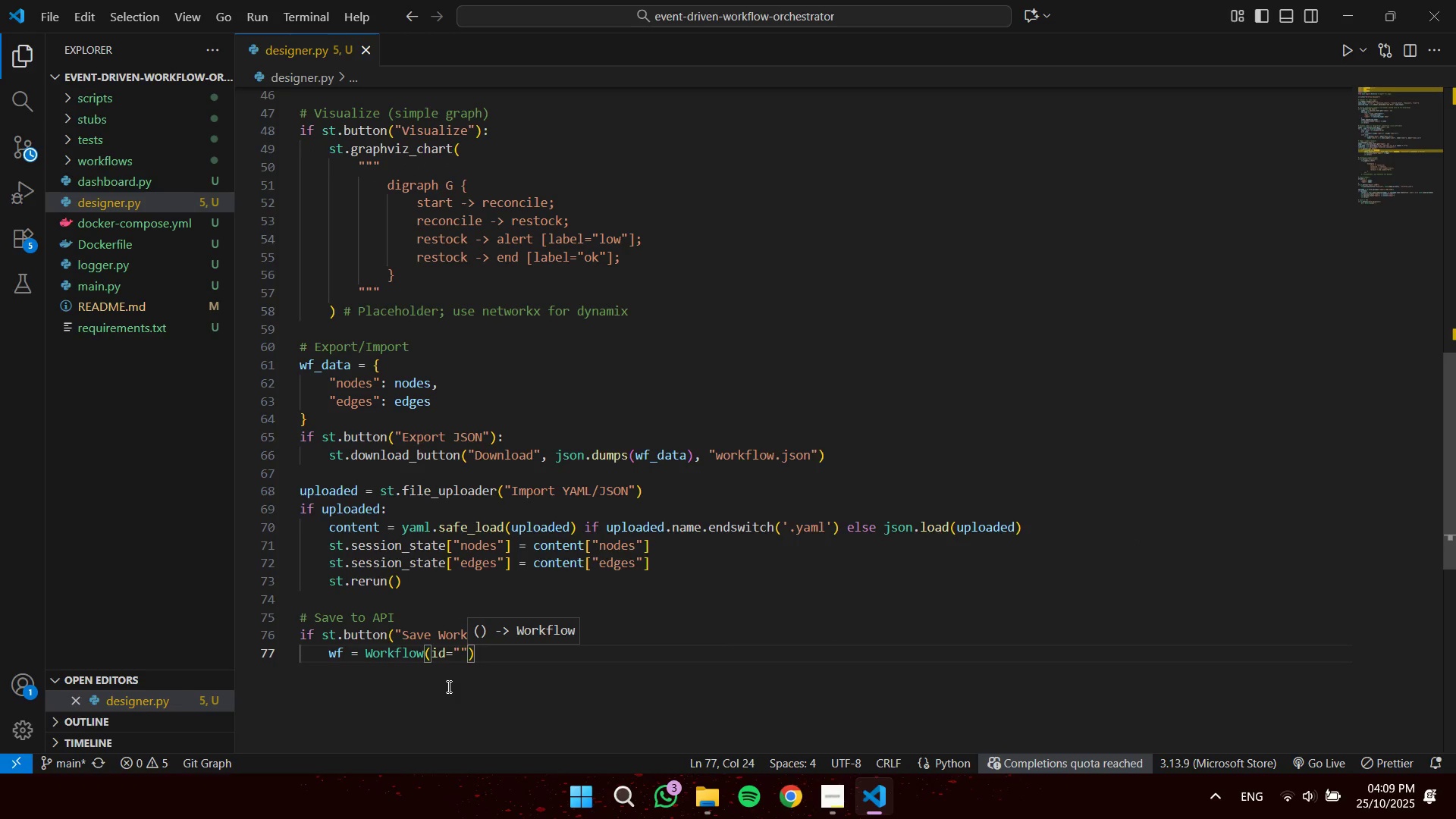 
type(, nod)
 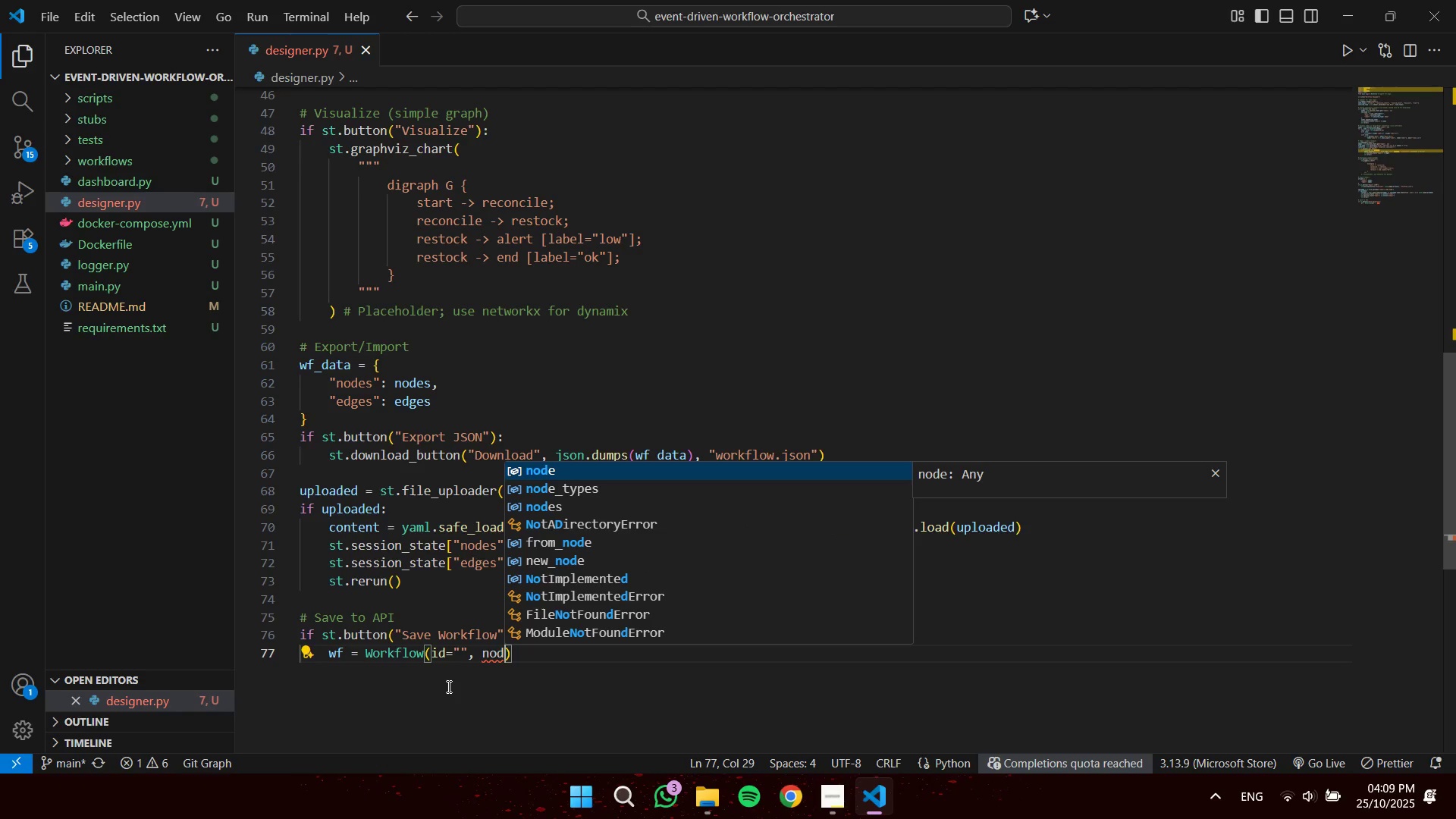 
key(ArrowDown)
 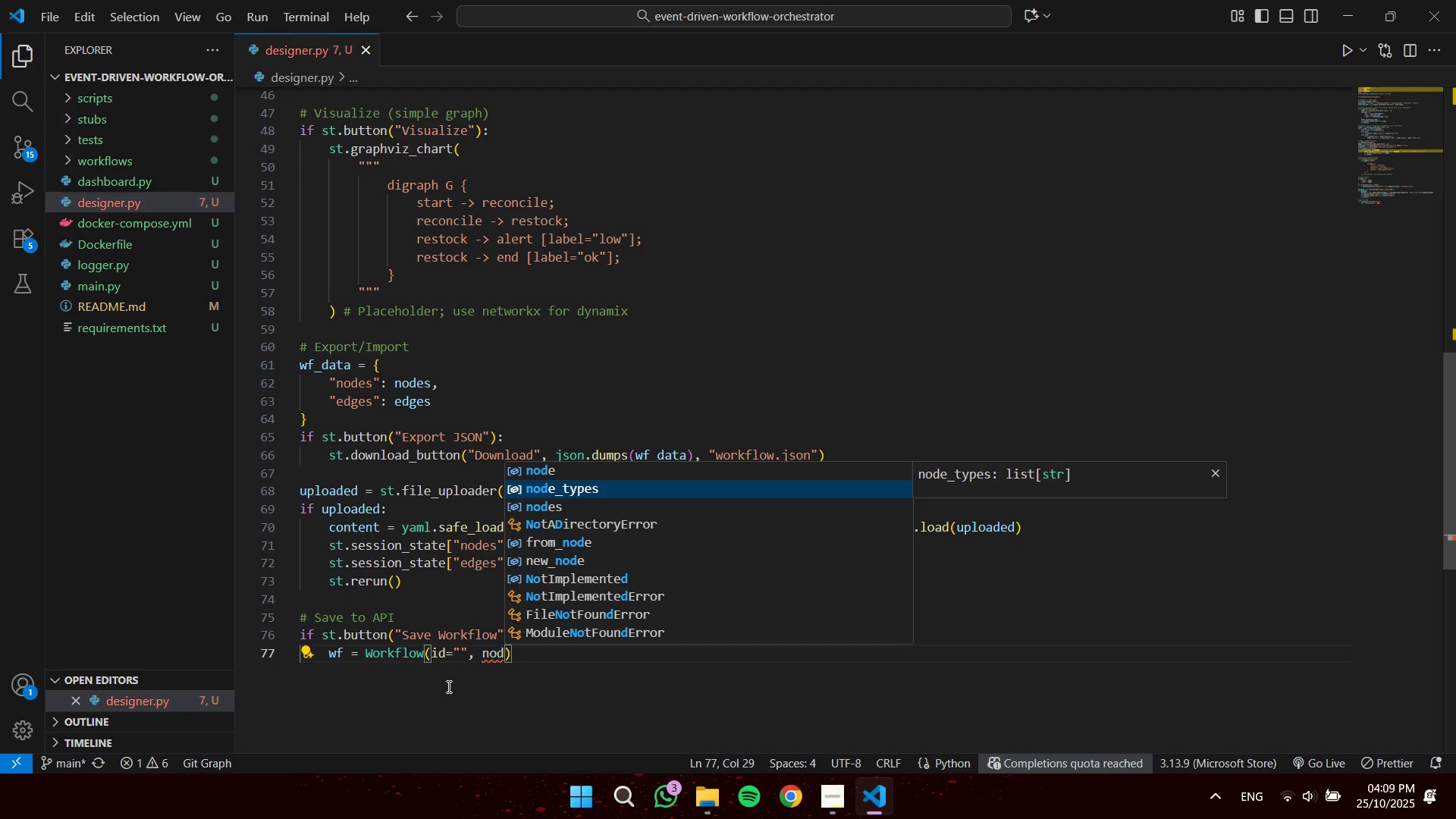 
key(ArrowDown)
 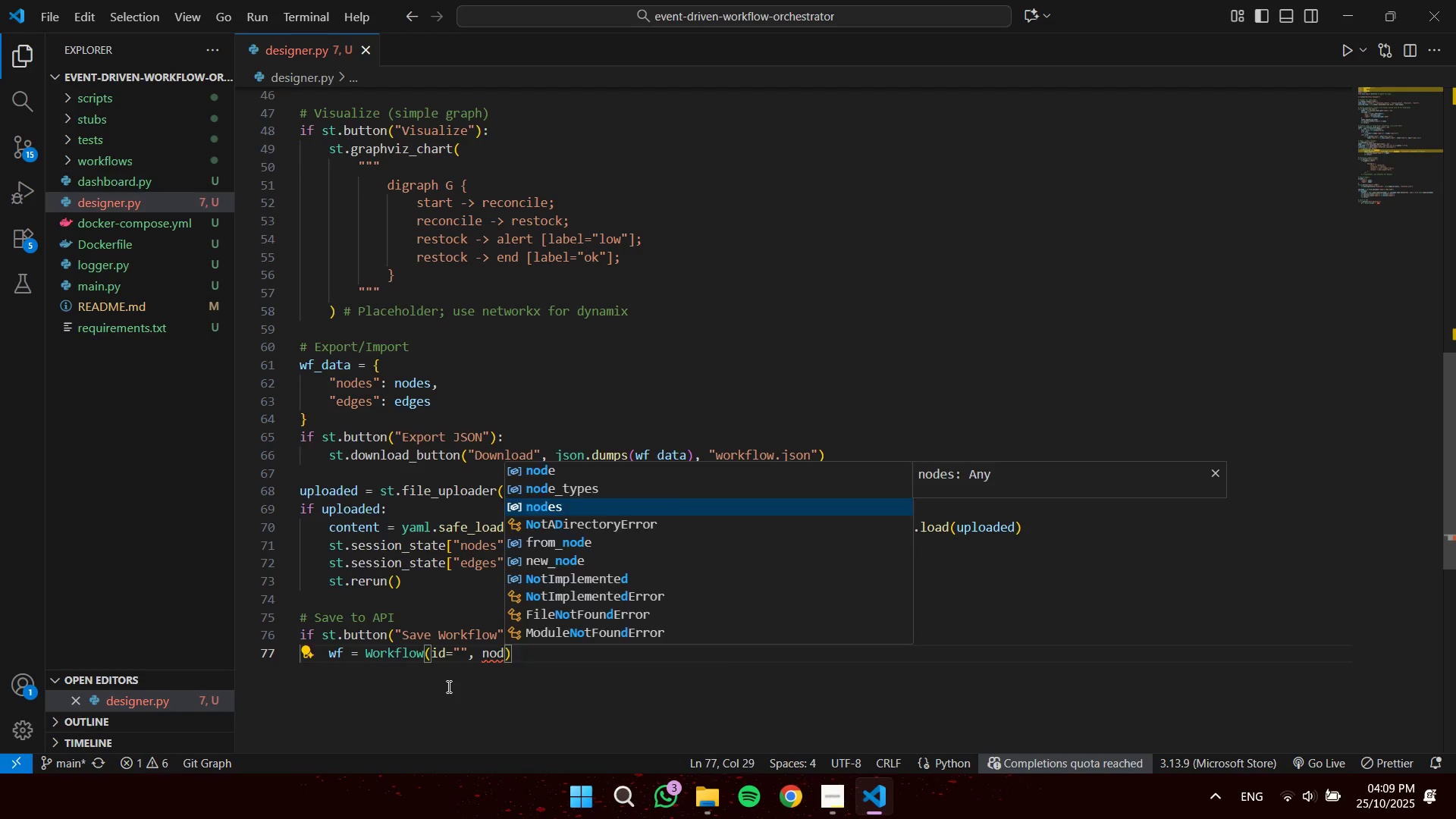 
key(Enter)
 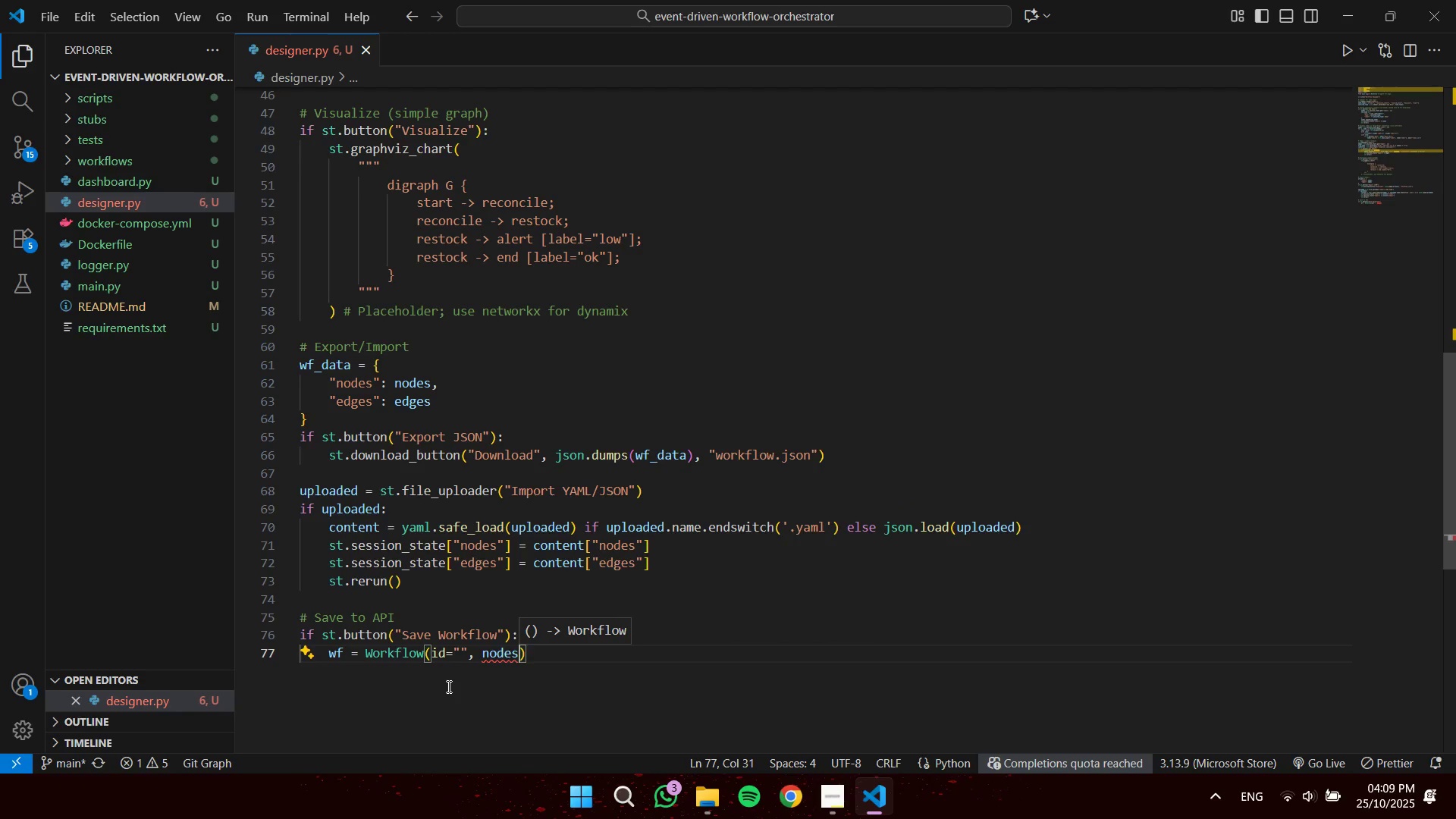 
type(=nod)
 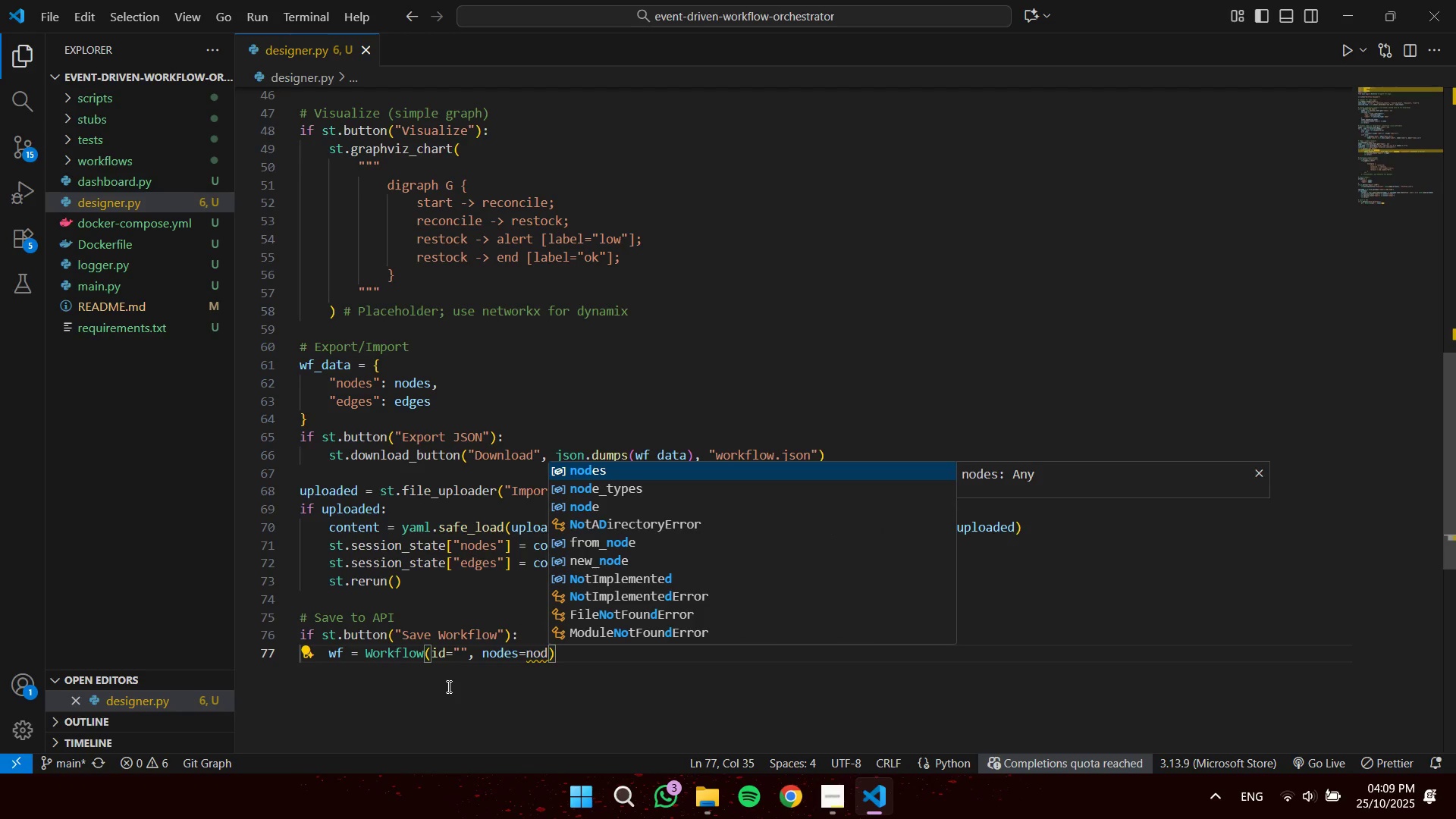 
key(Enter)
 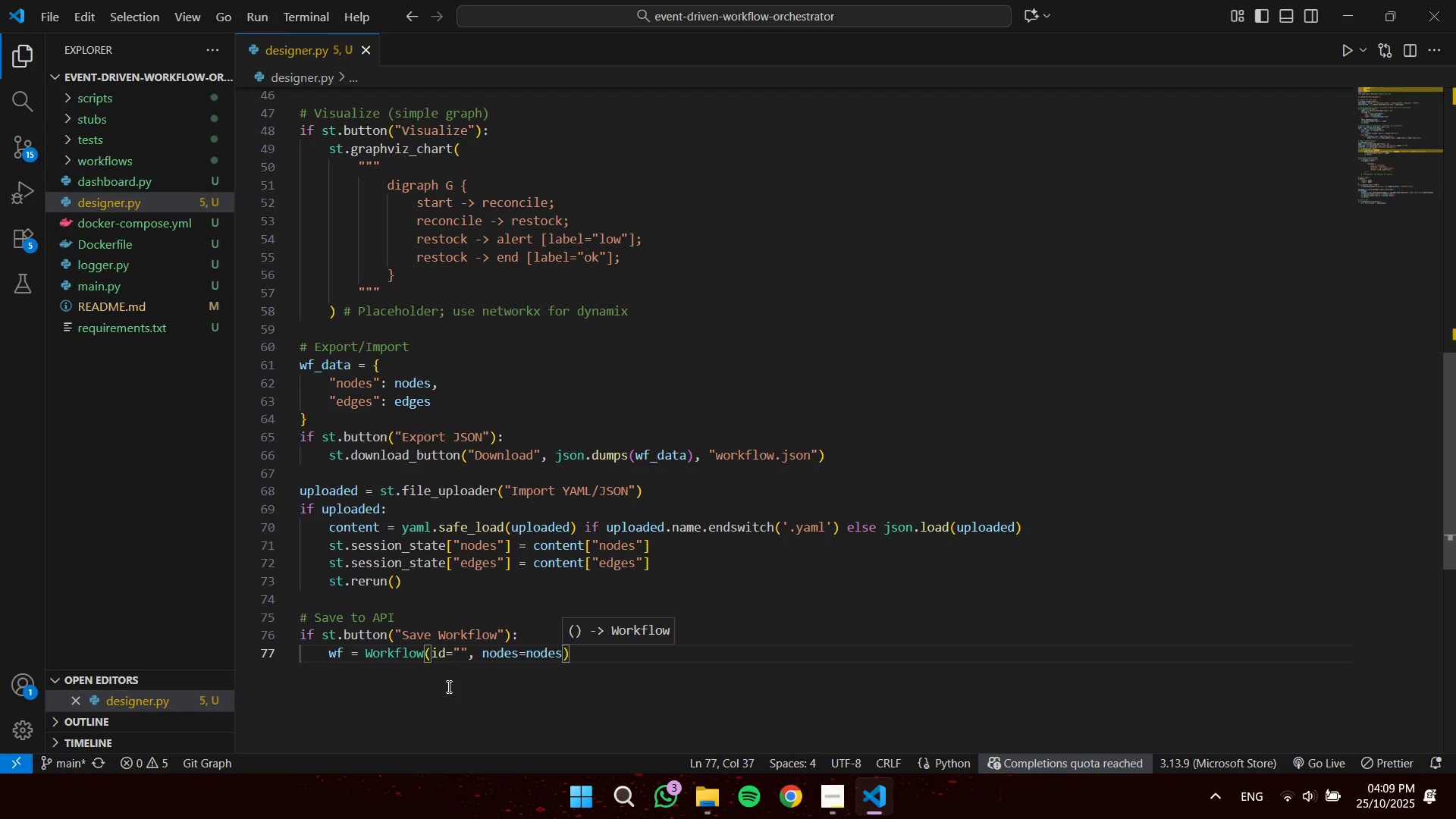 
type(, edge)
 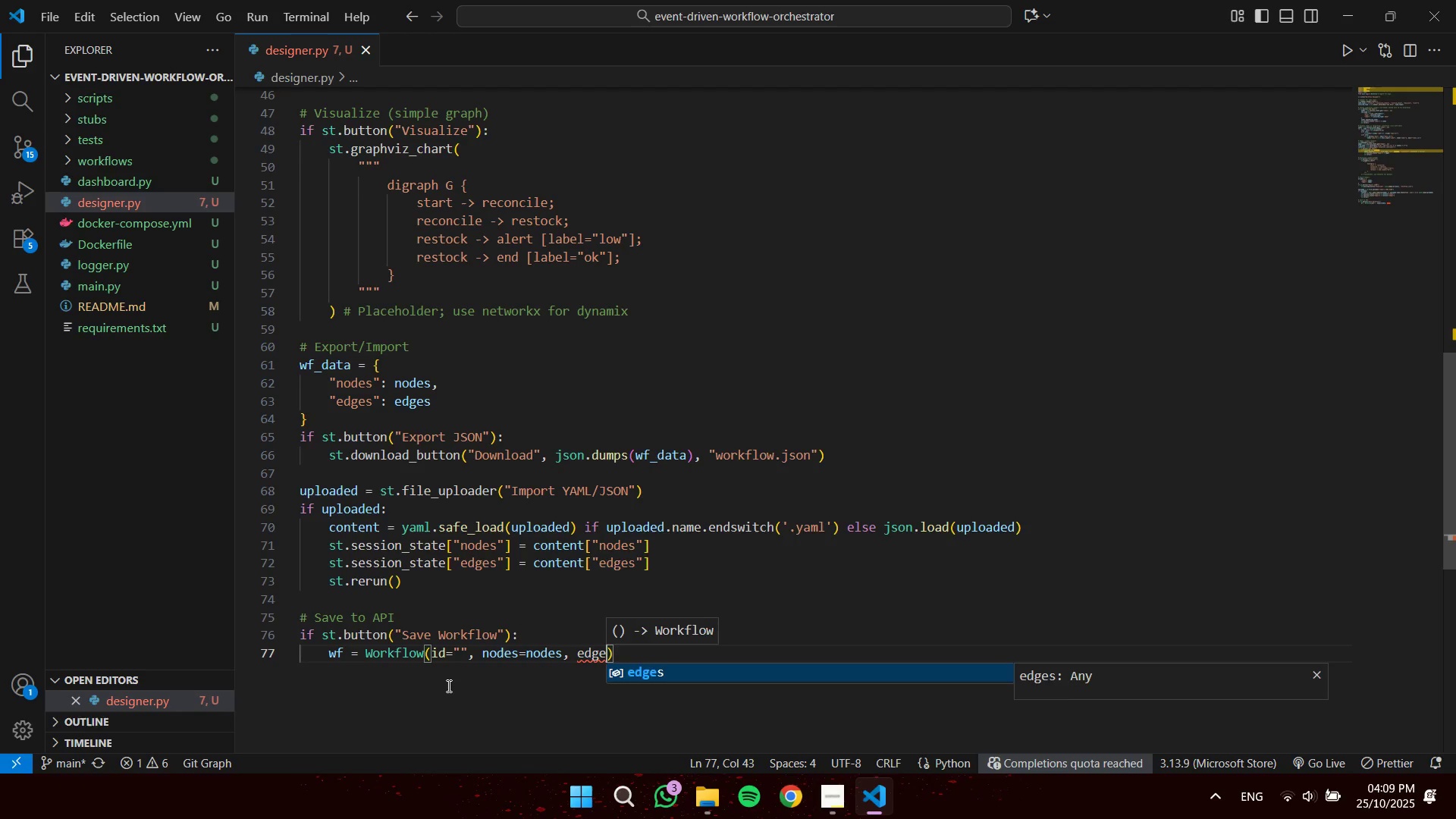 
key(Enter)
 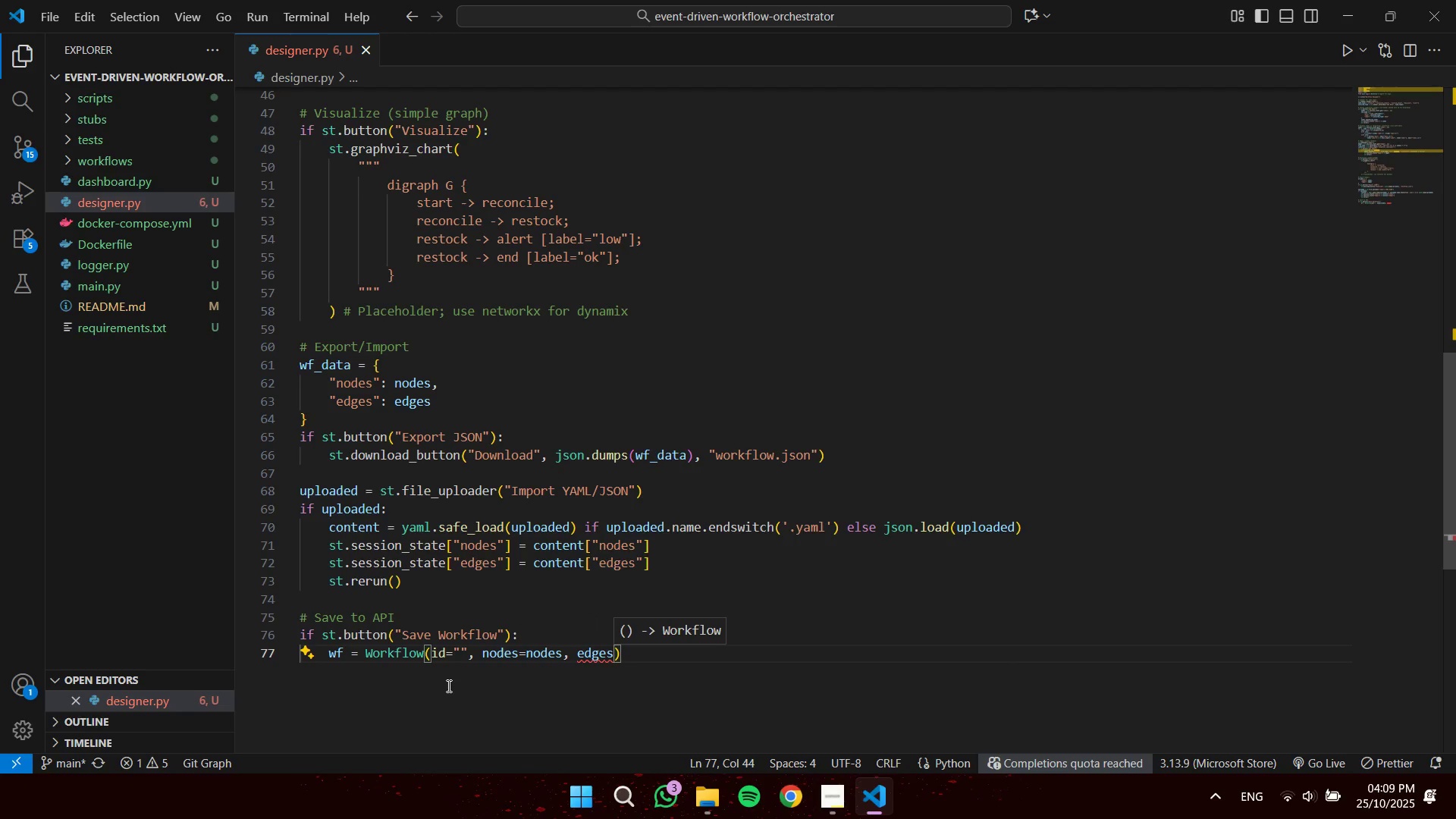 
type(=edg)
 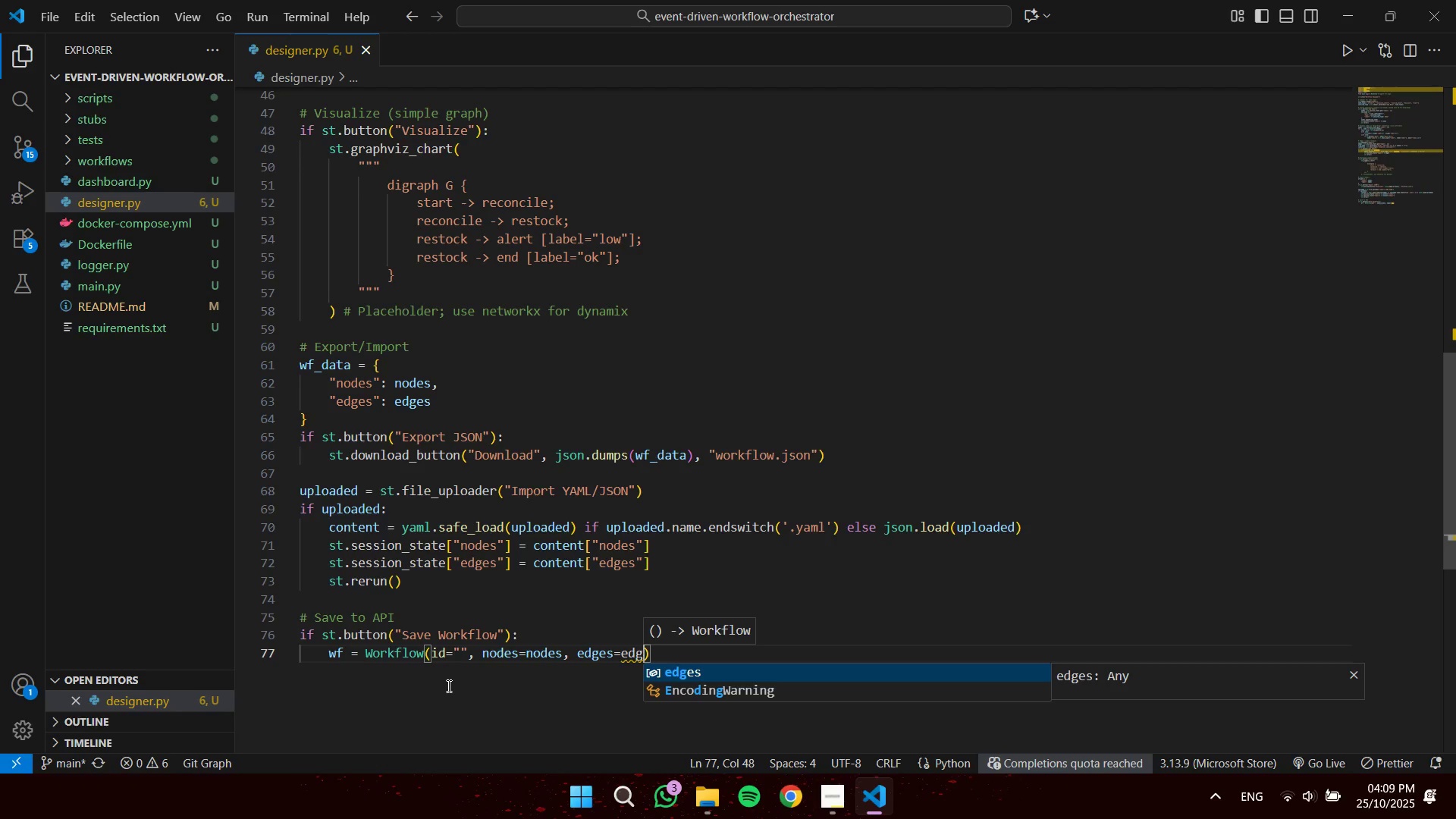 
key(Enter)
 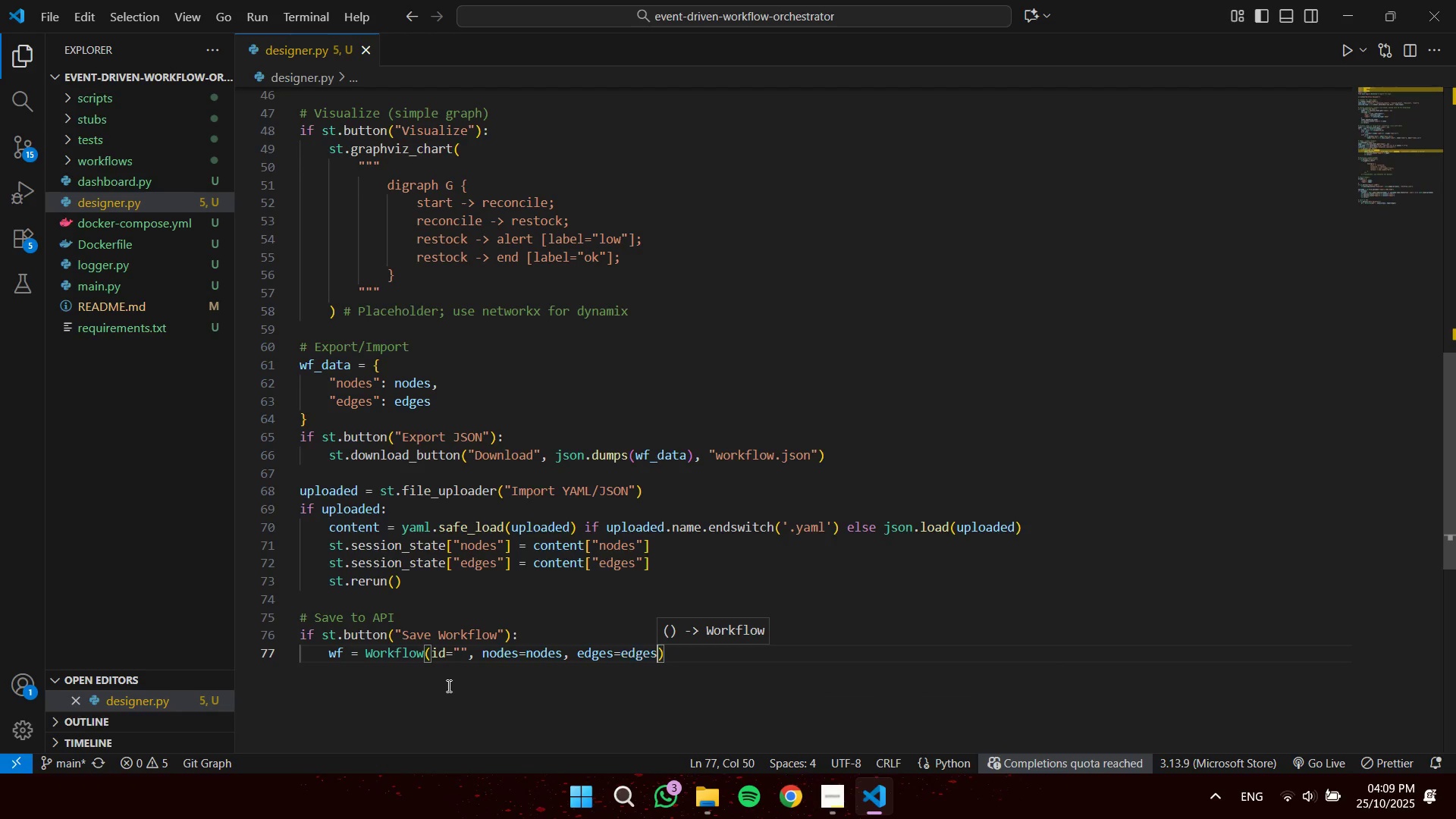 
key(ArrowRight)
 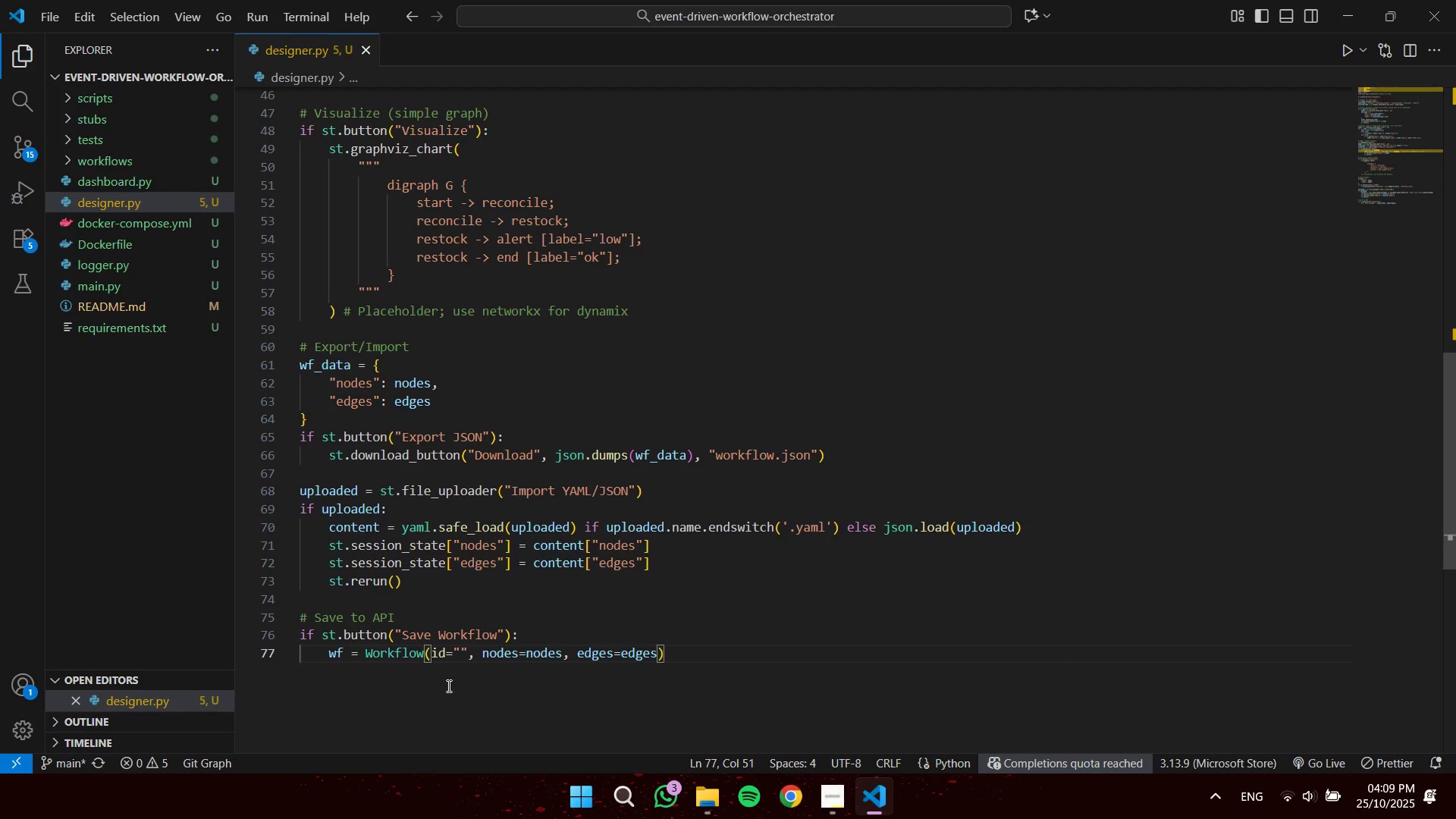 
key(Enter)
 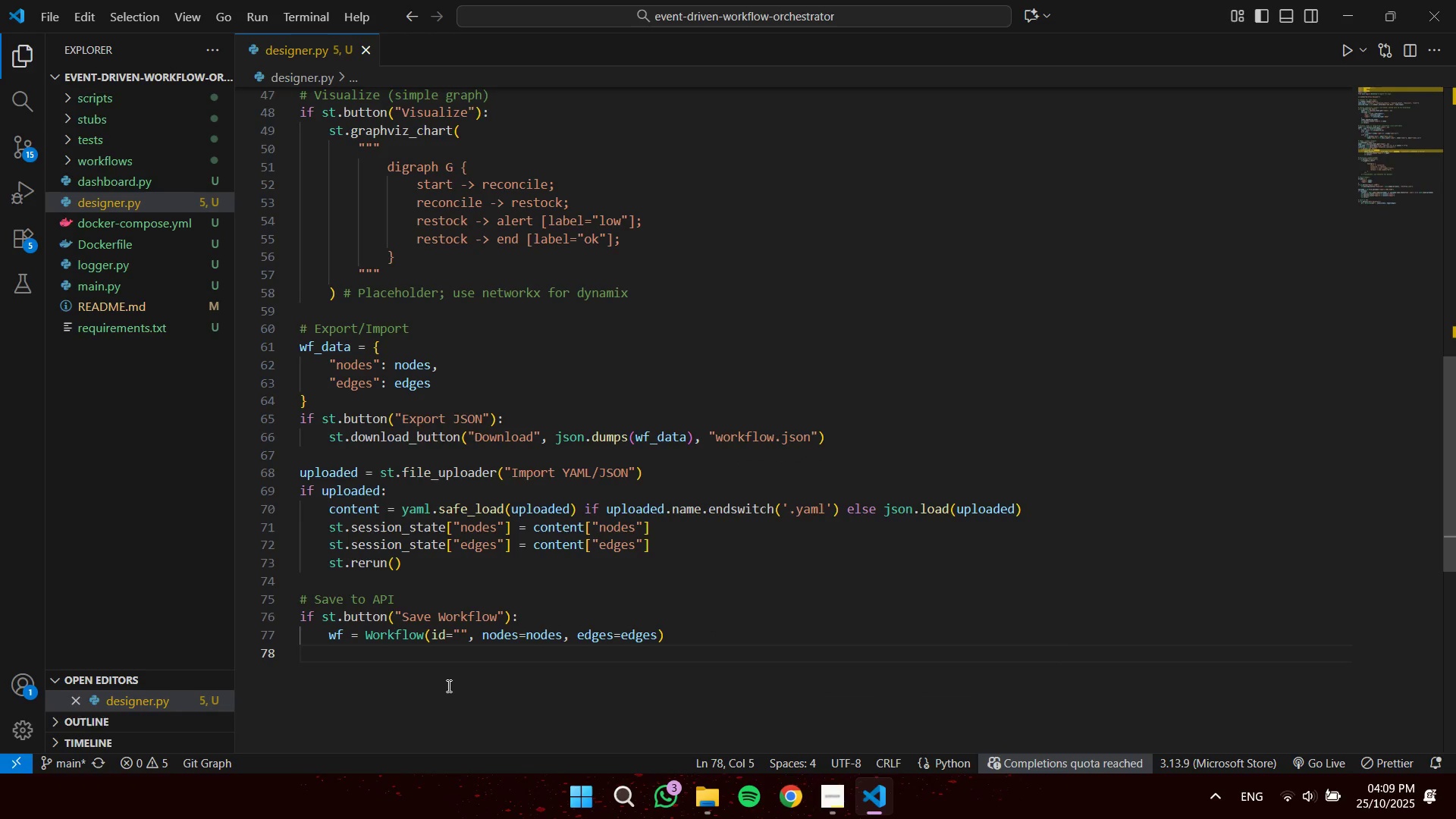 
type(response = requests.pos)
 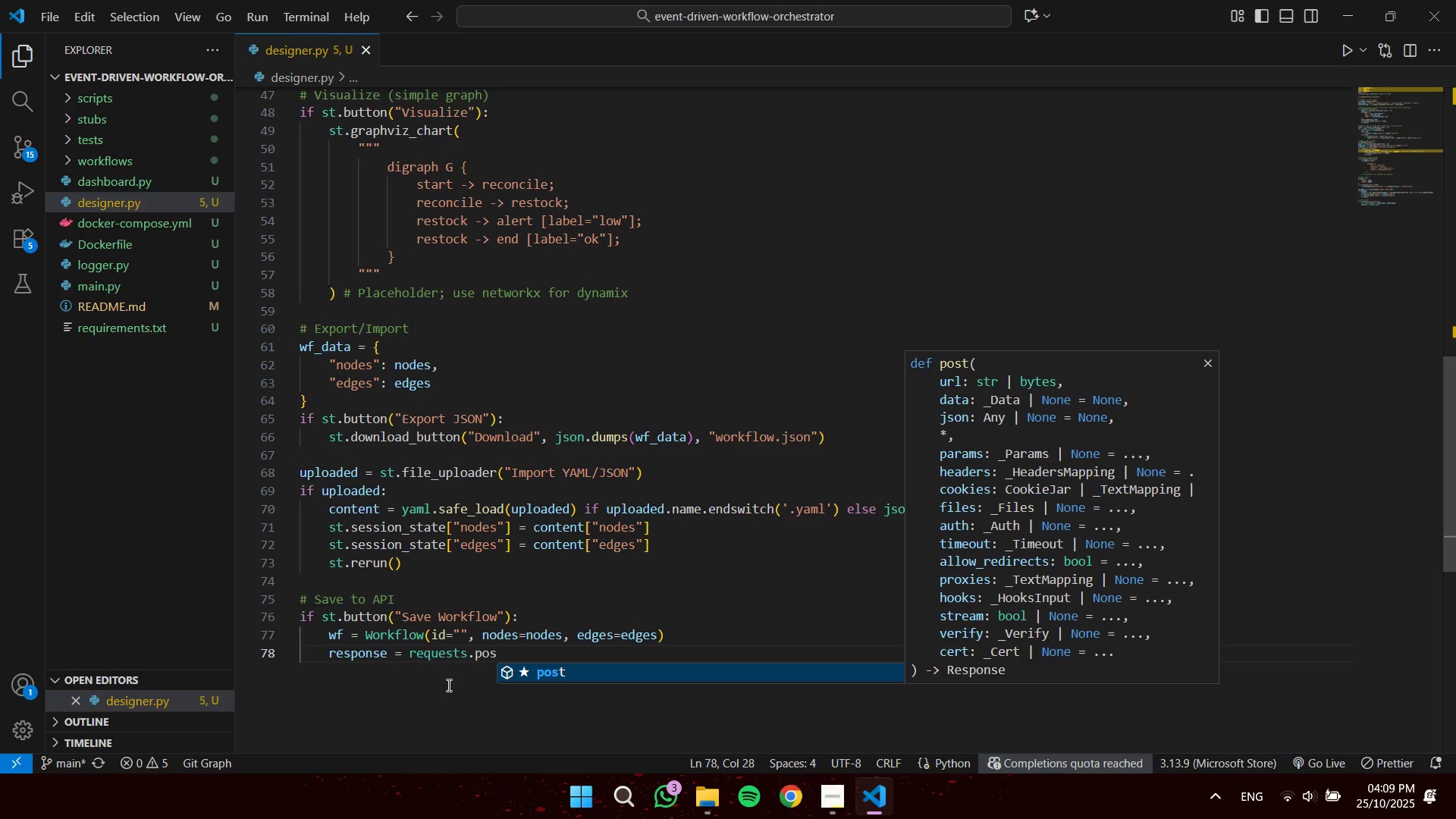 
key(Enter)
 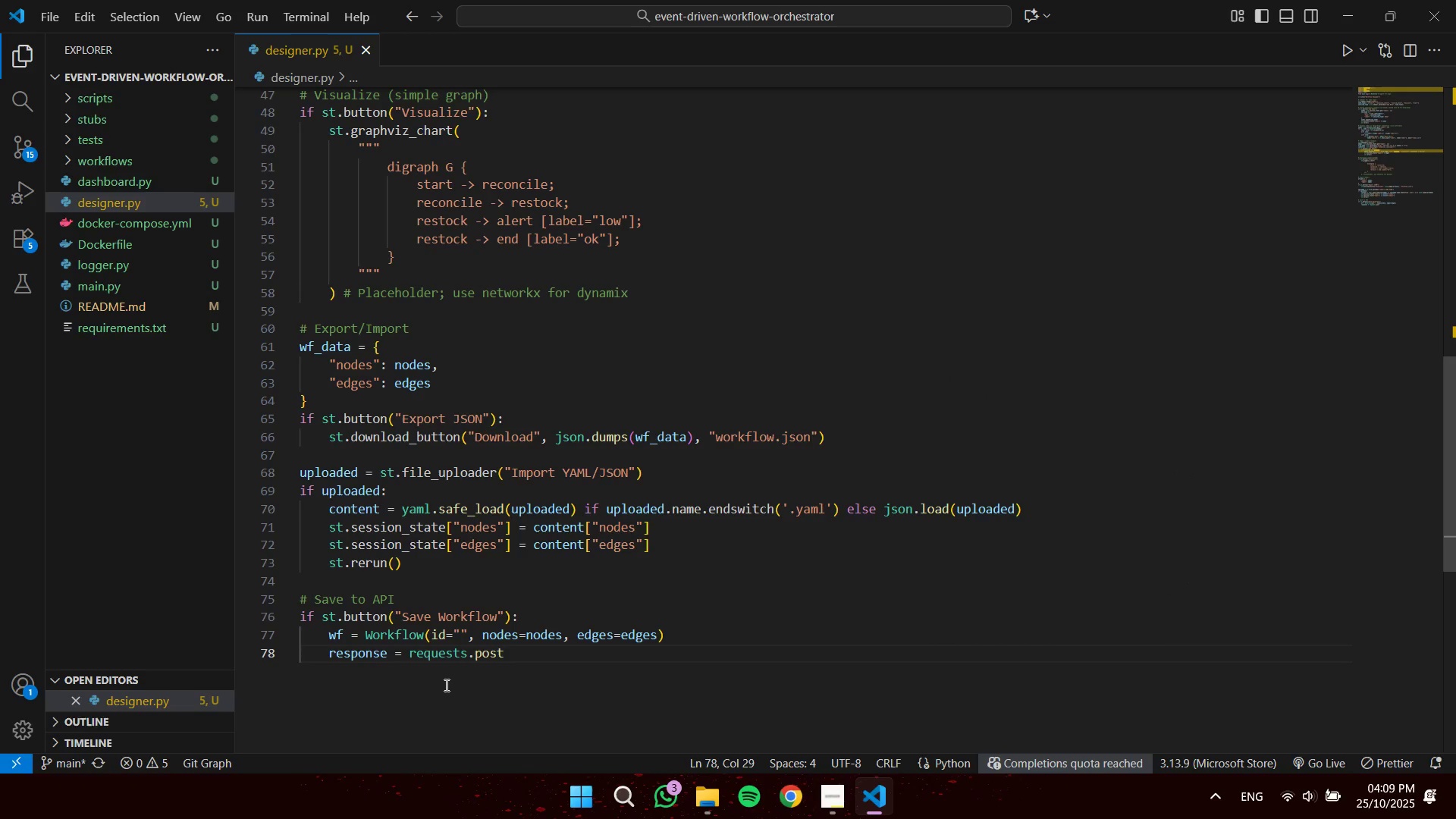 
type(("htto)
key(Backspace)
type(p://localhost:8000/workflows)
 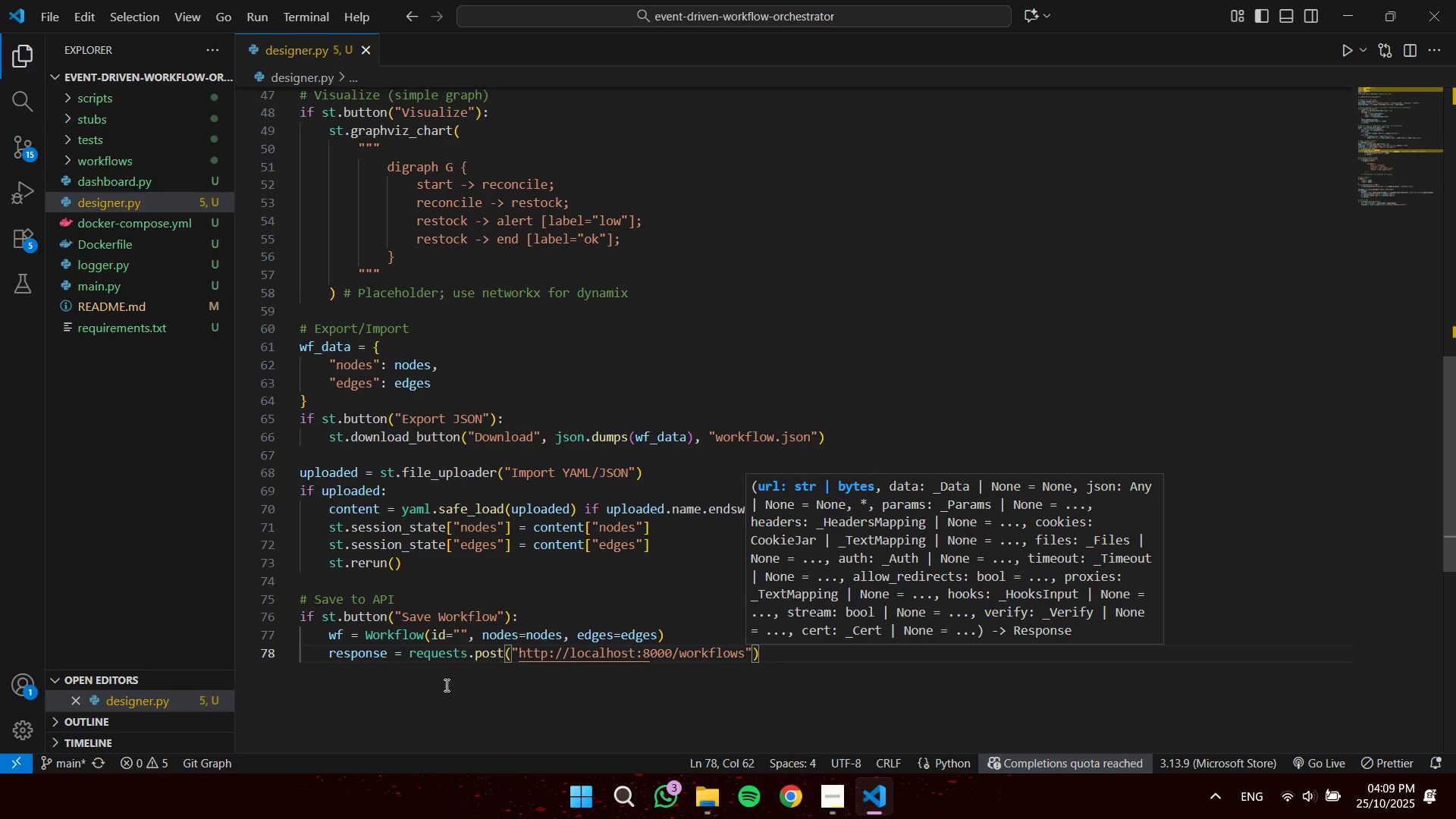 
key(ArrowRight)
 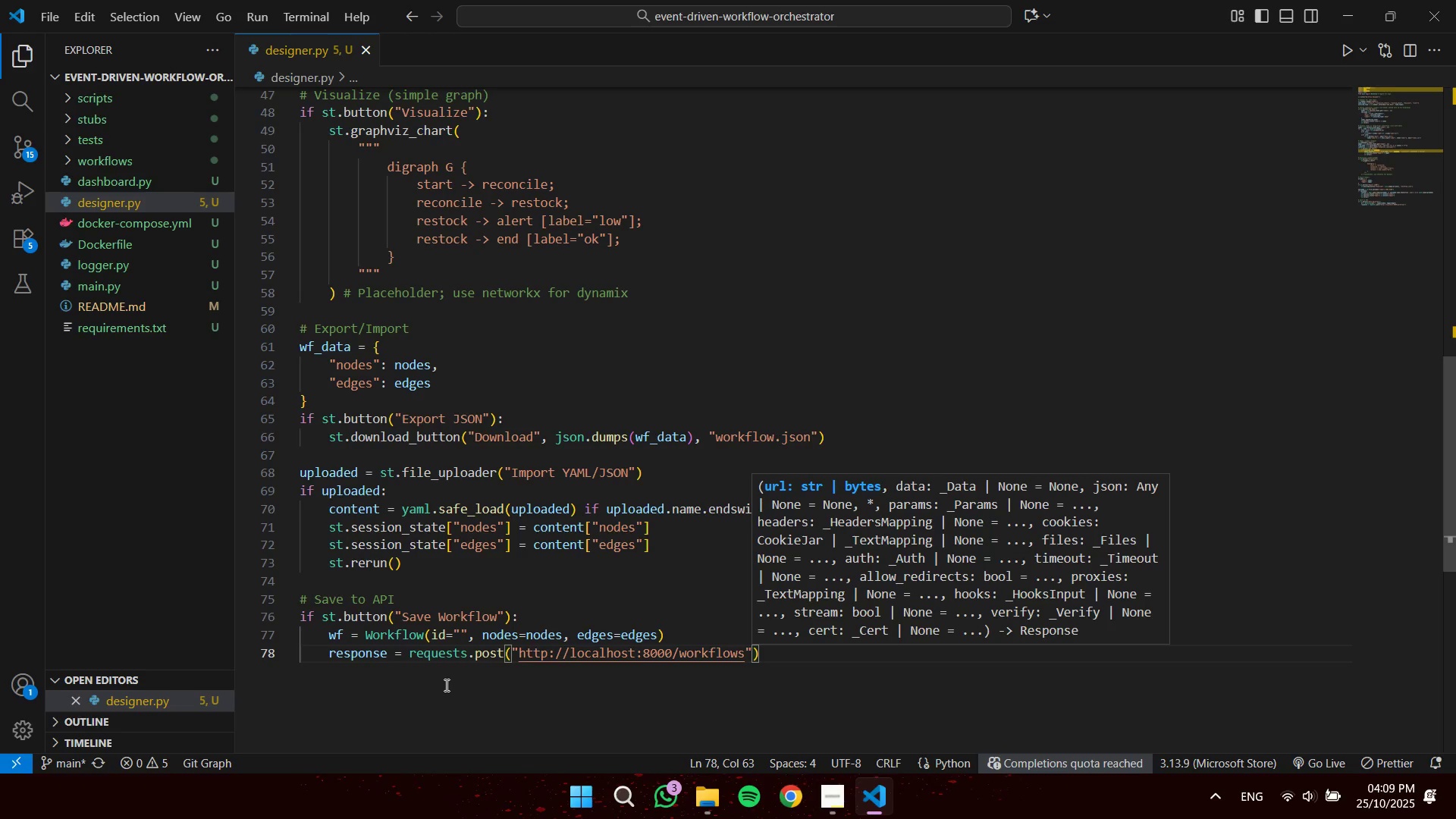 
type(, json)
 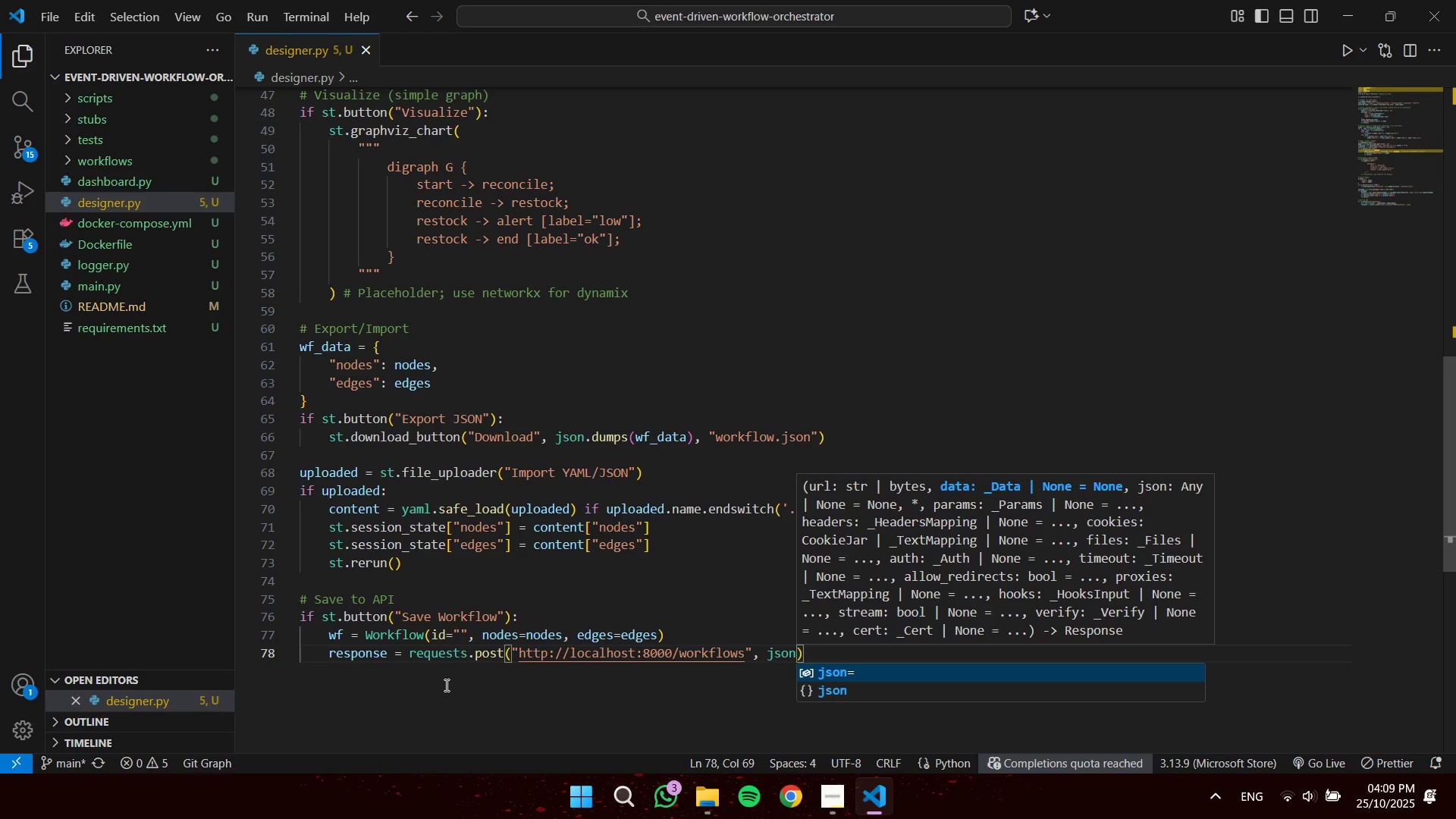 
key(Enter)
 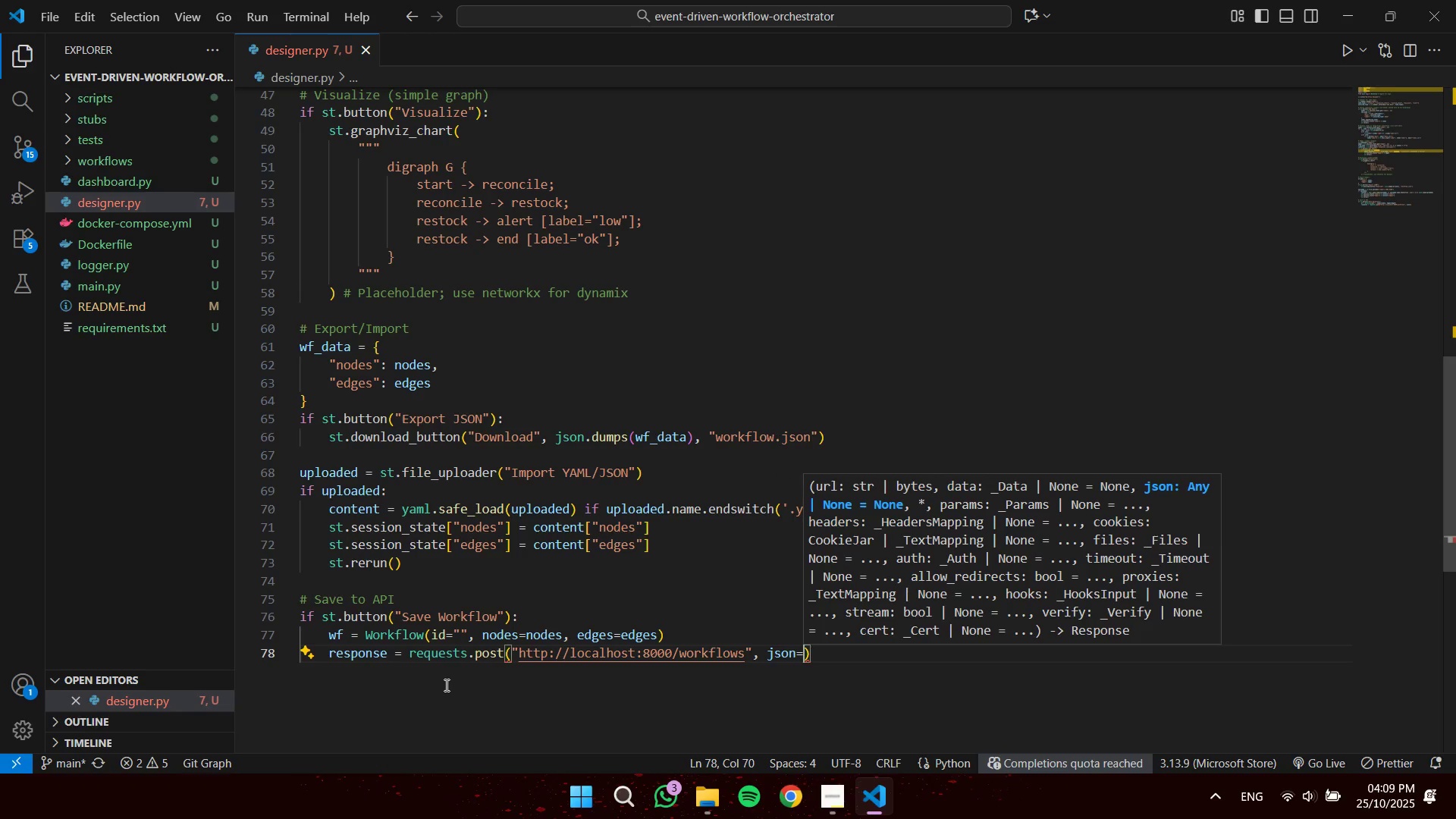 
type(wf.dict()
 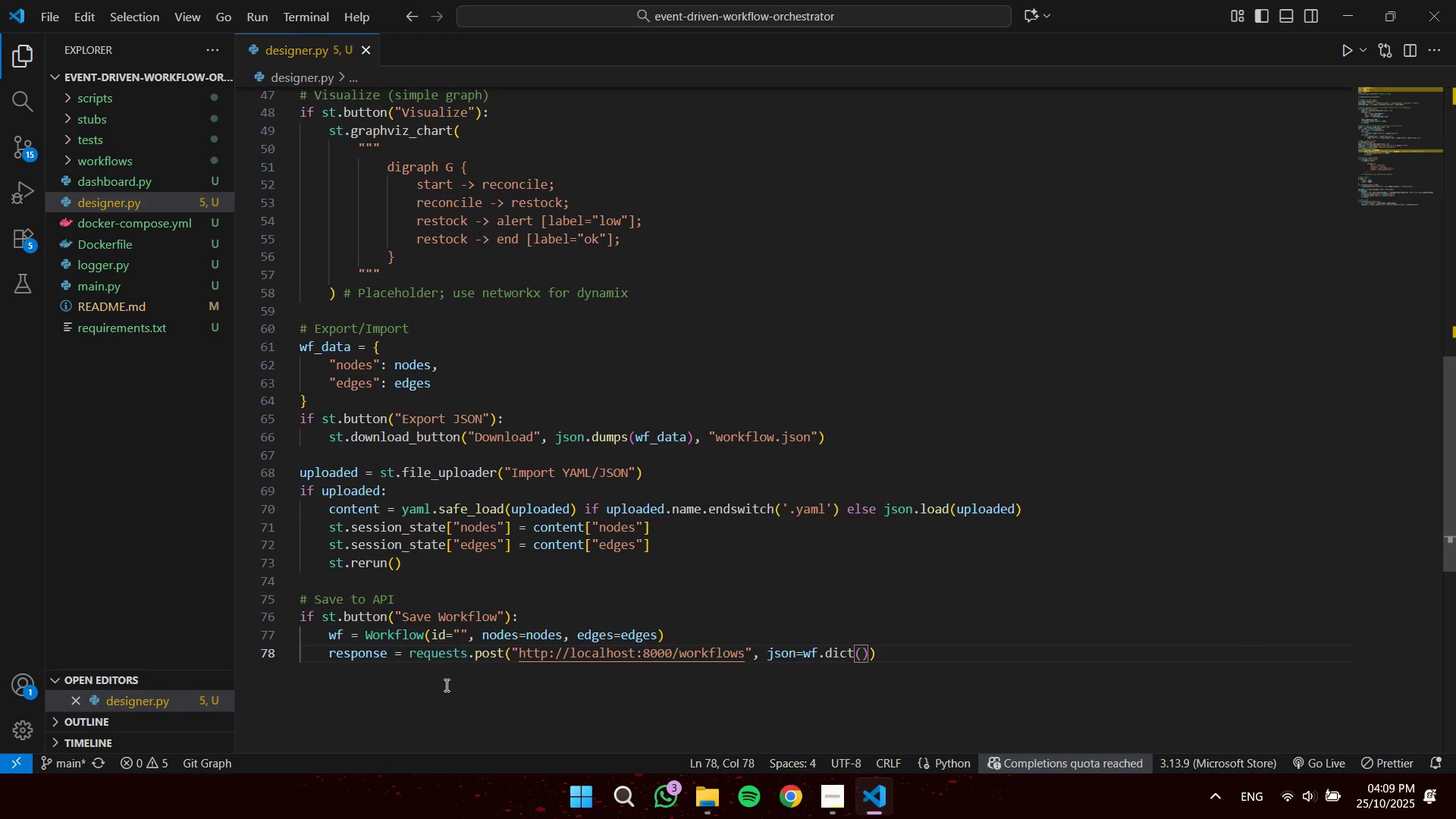 
key(ArrowRight)
 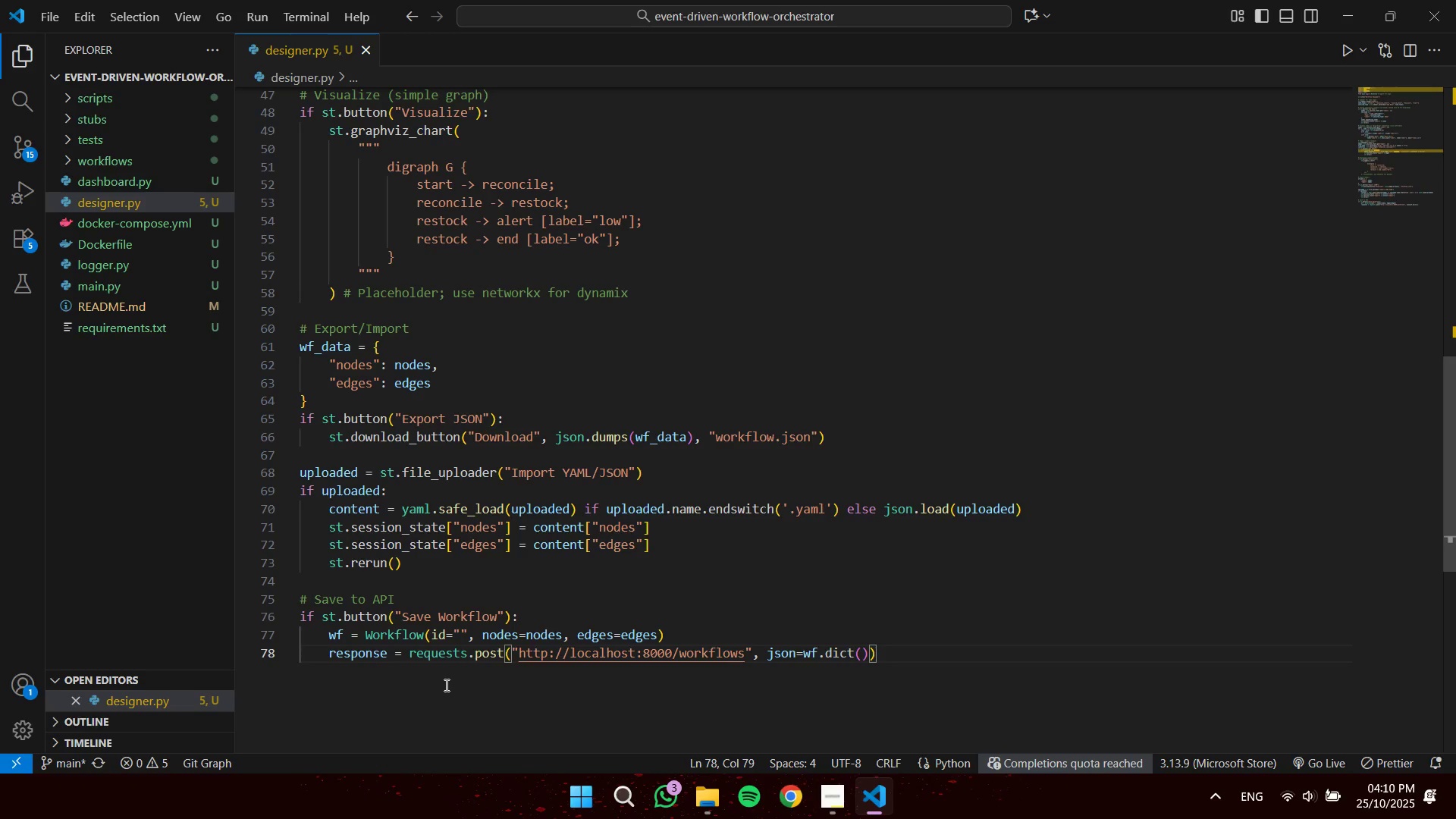 
key(ArrowRight)
 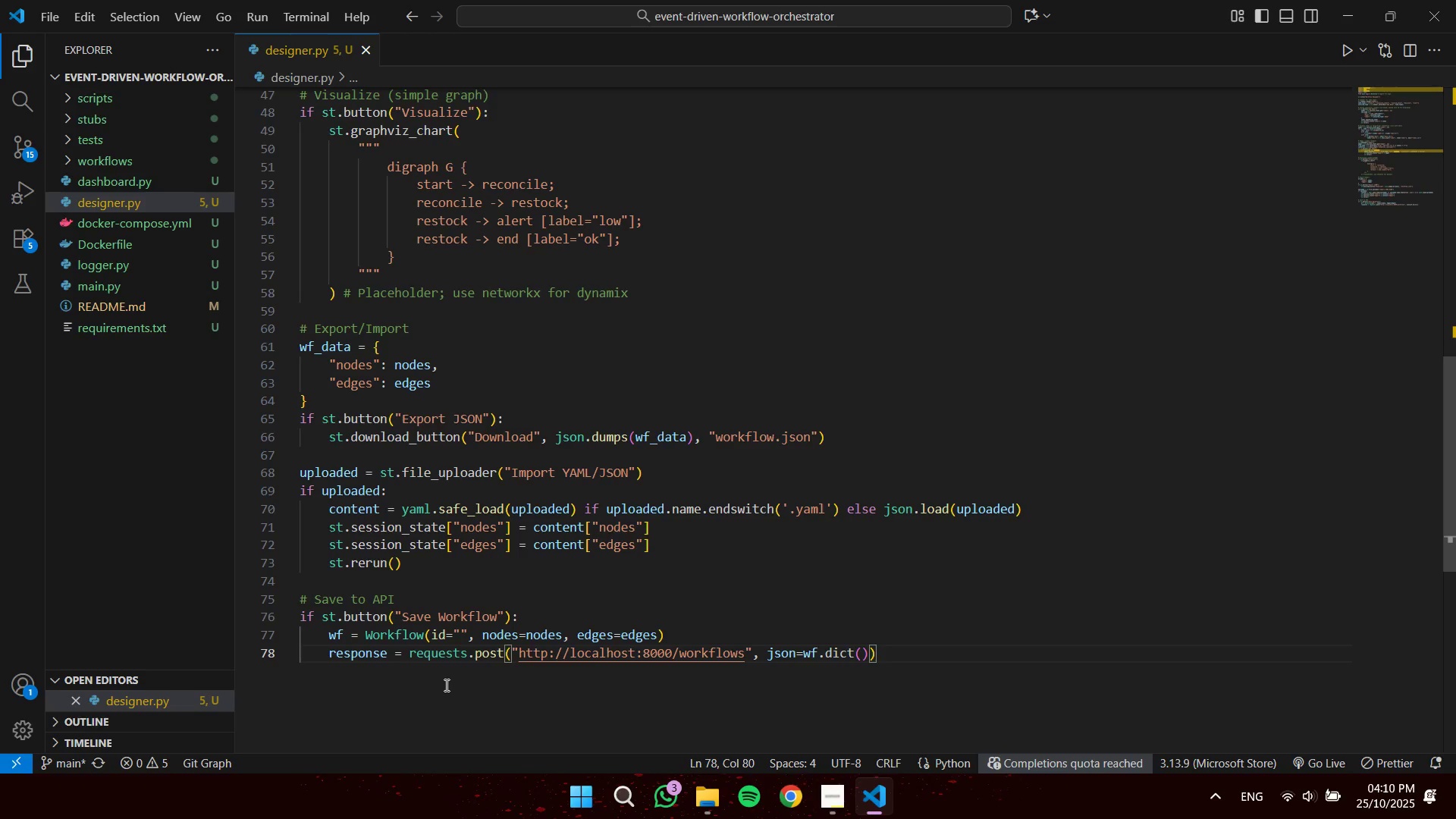 
key(Enter)
 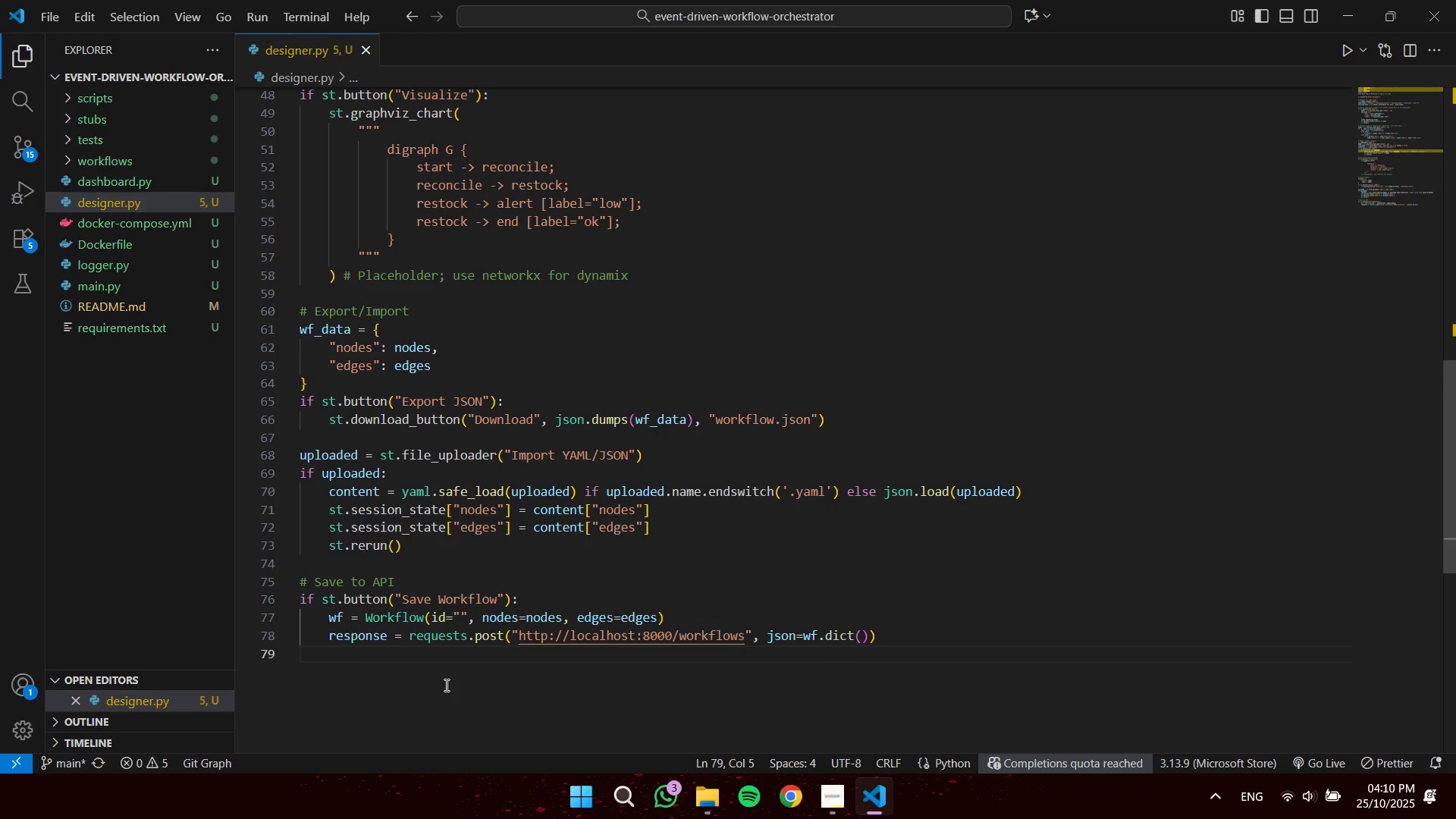 
type(st.success(f"Saved!)
 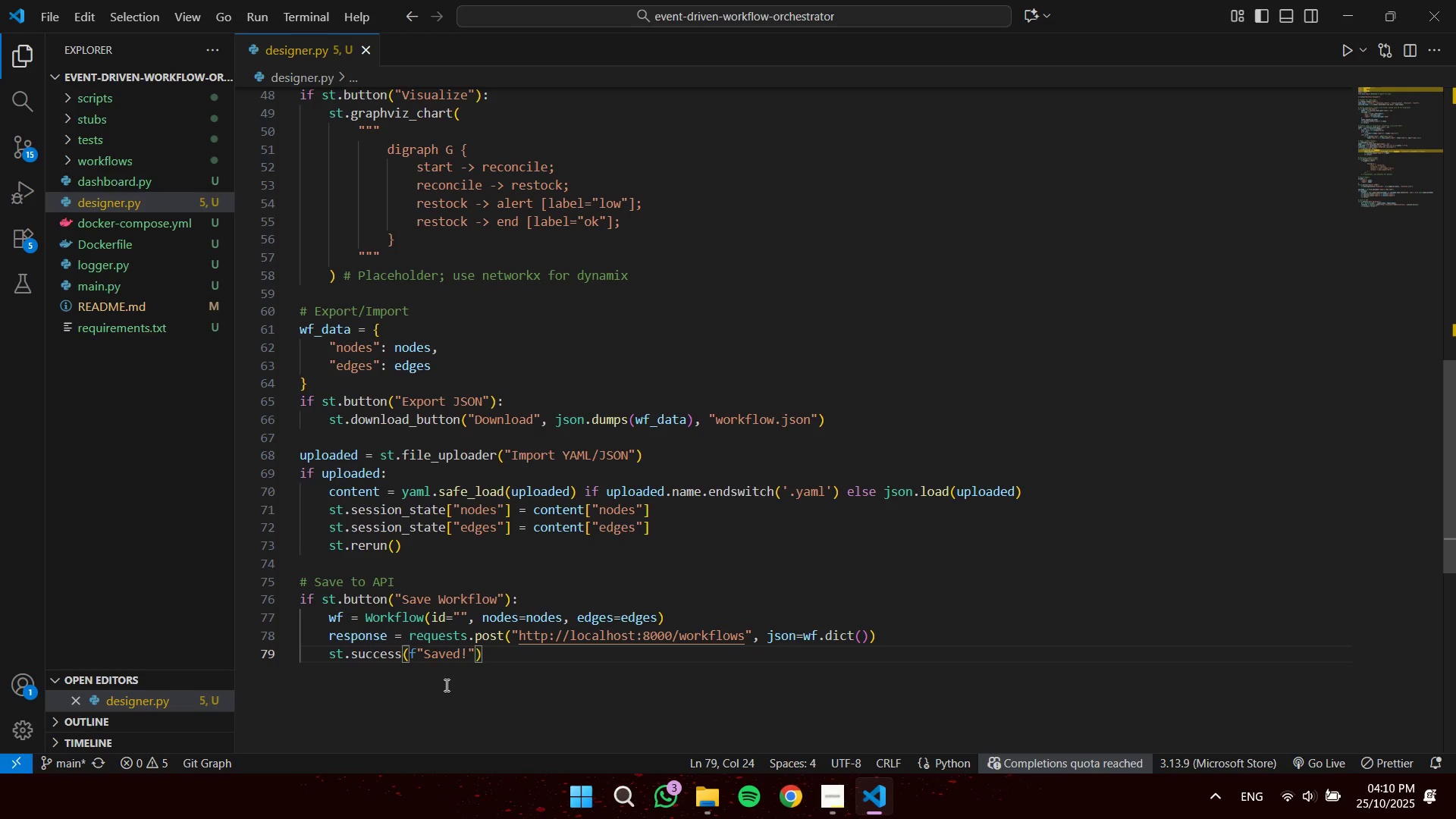 
type( ID: {response.json()
 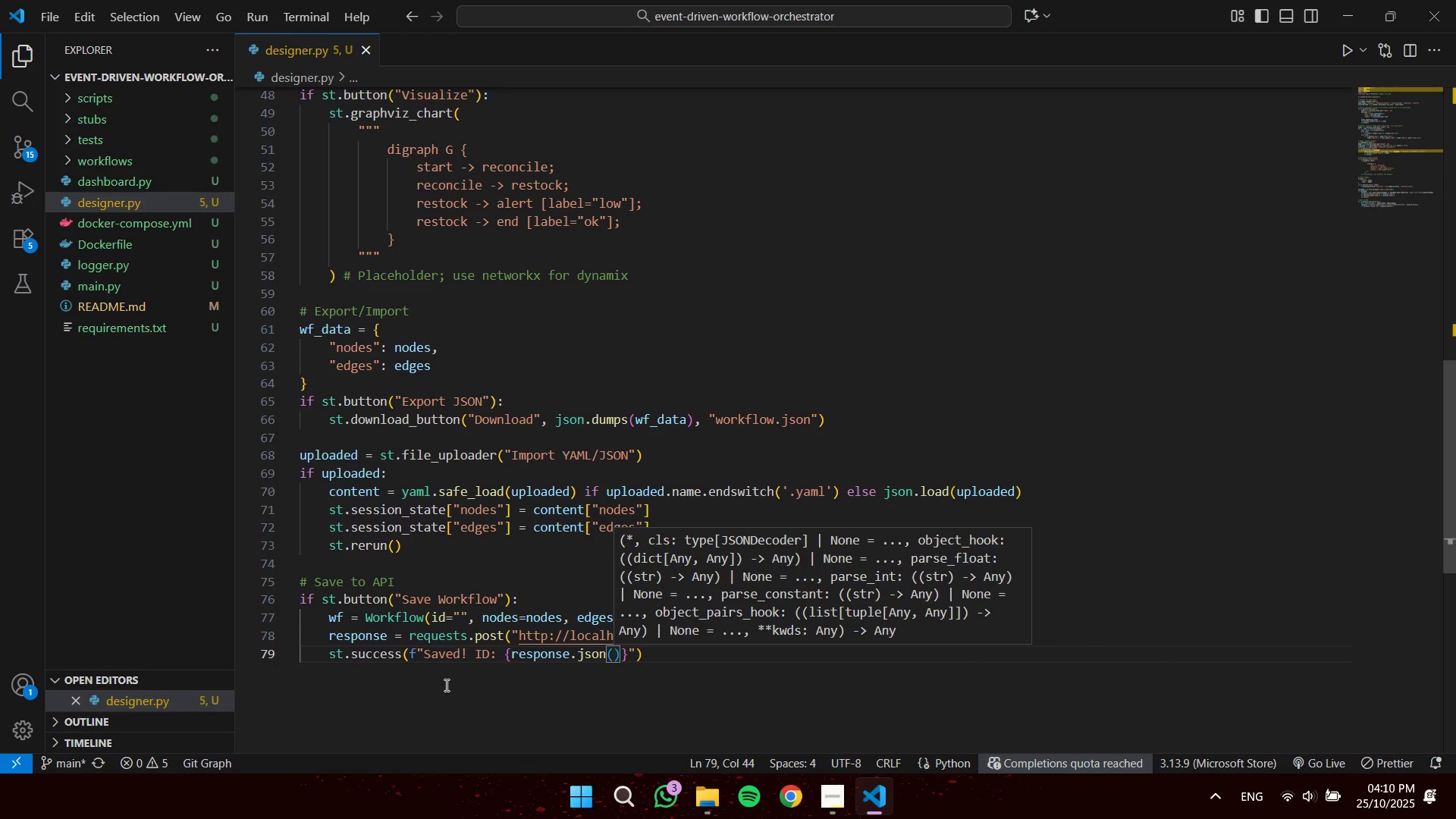 
wait(6.5)
 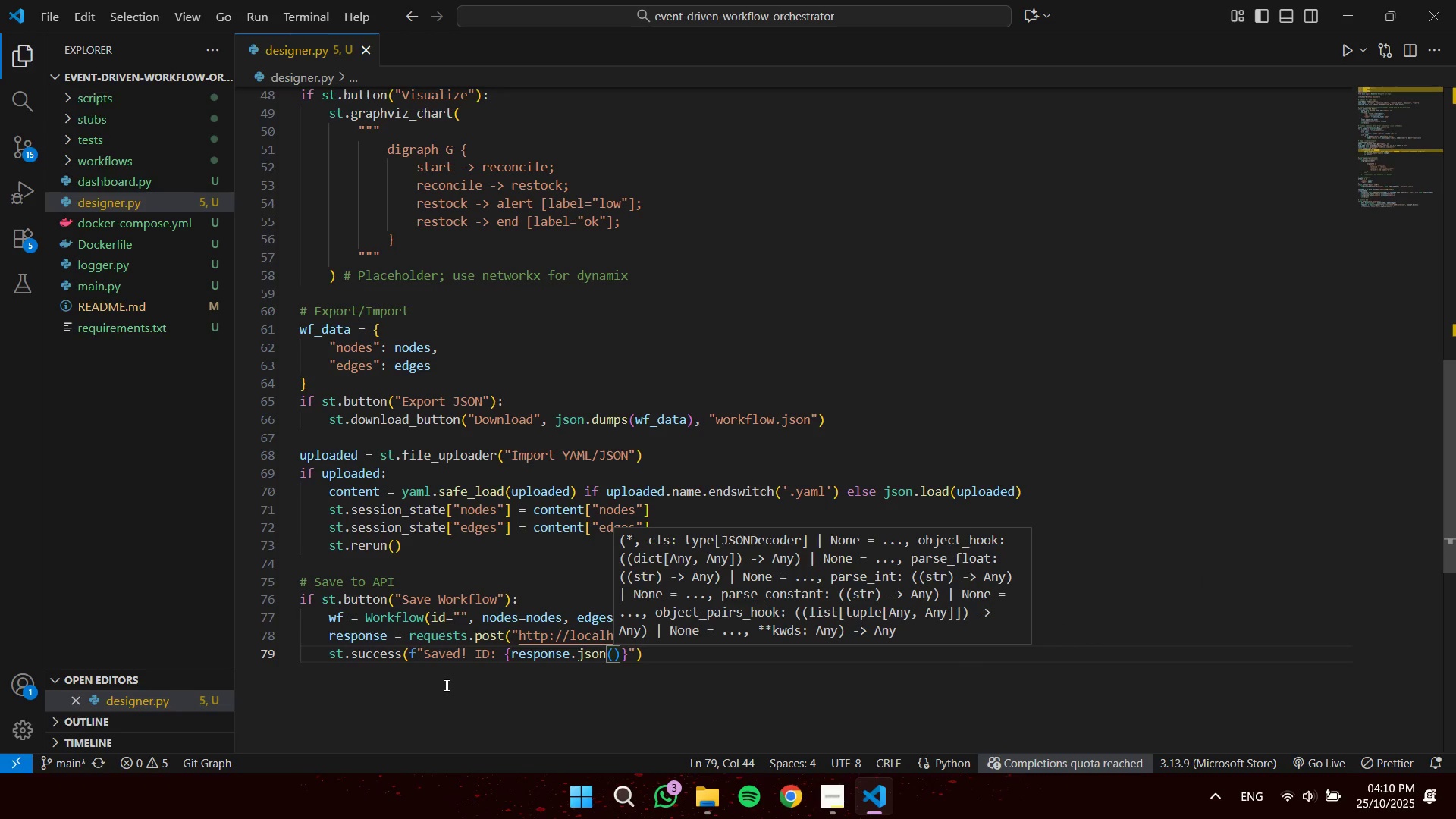 
key(ArrowRight)
 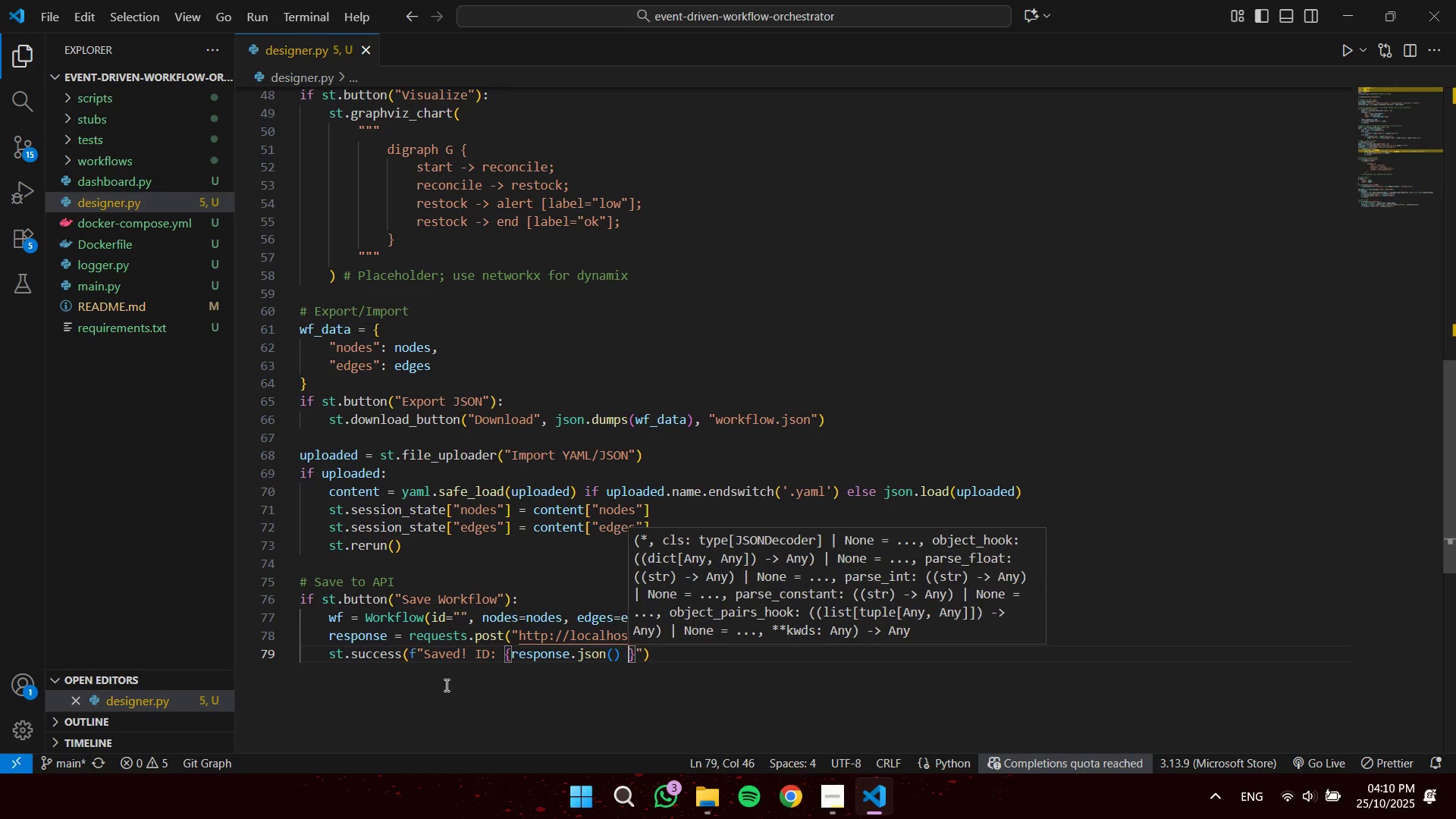 
type( )
key(Backspace)
type(['id)
 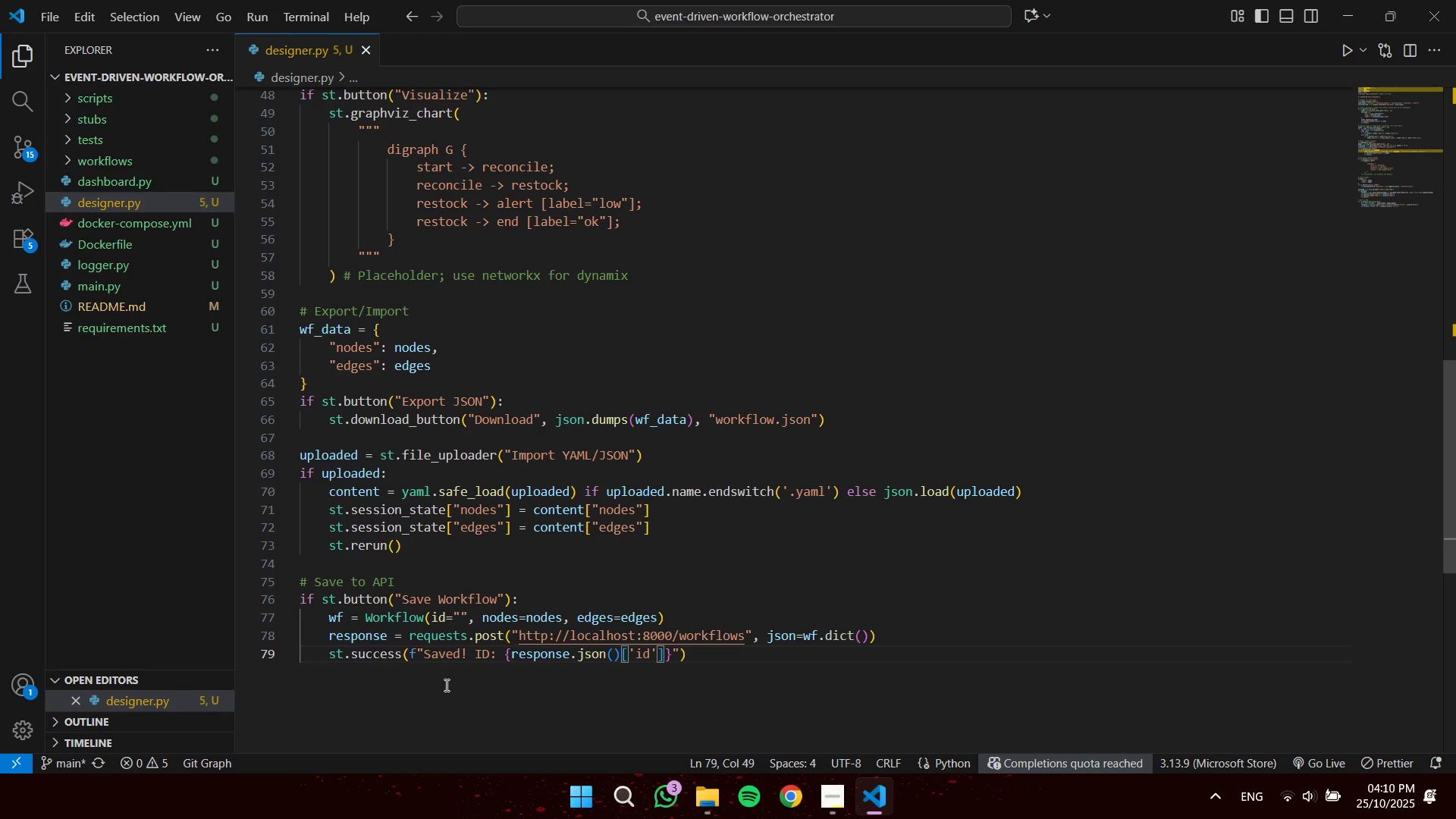 
key(ArrowRight)
 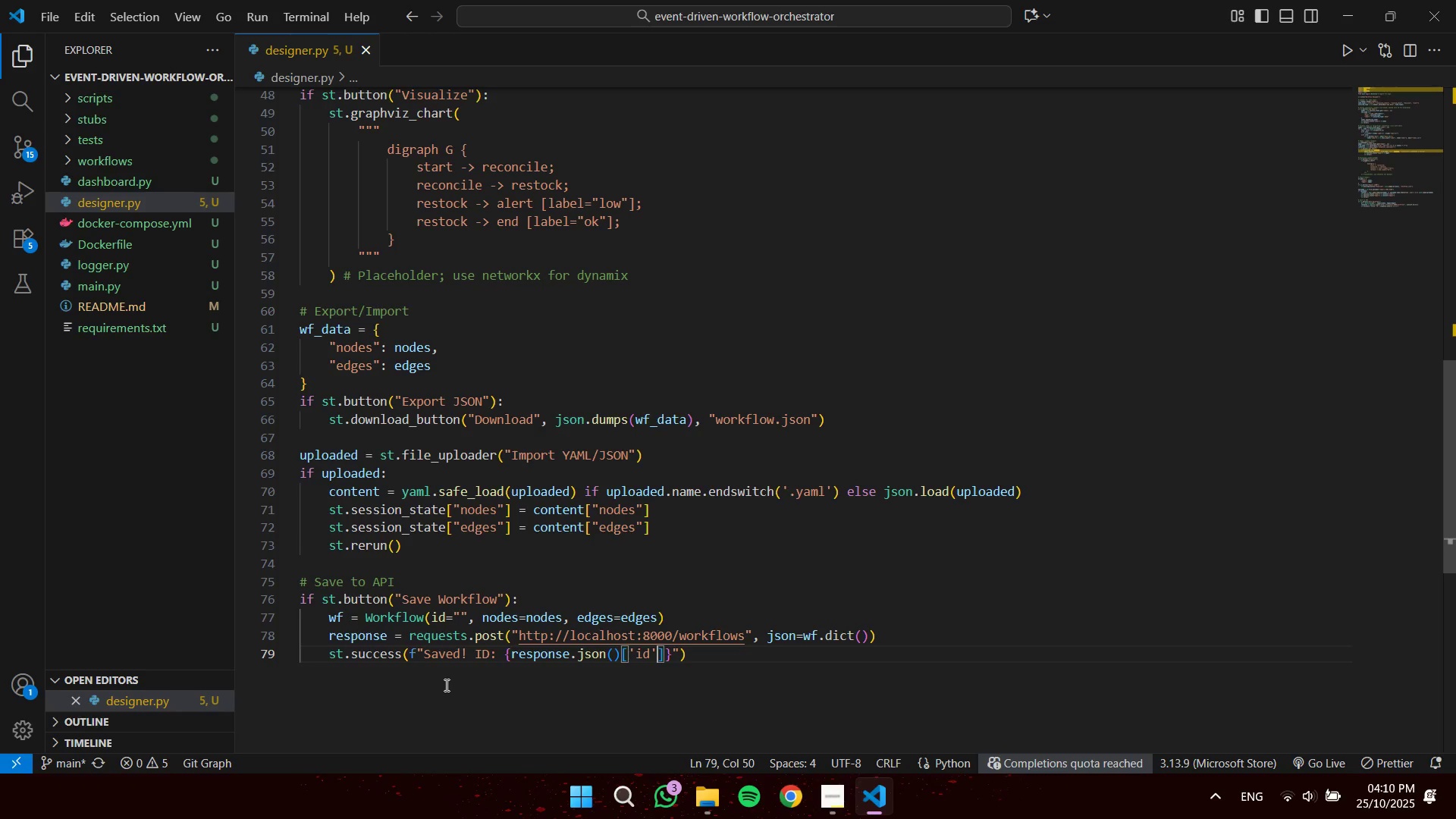 
key(ArrowRight)
 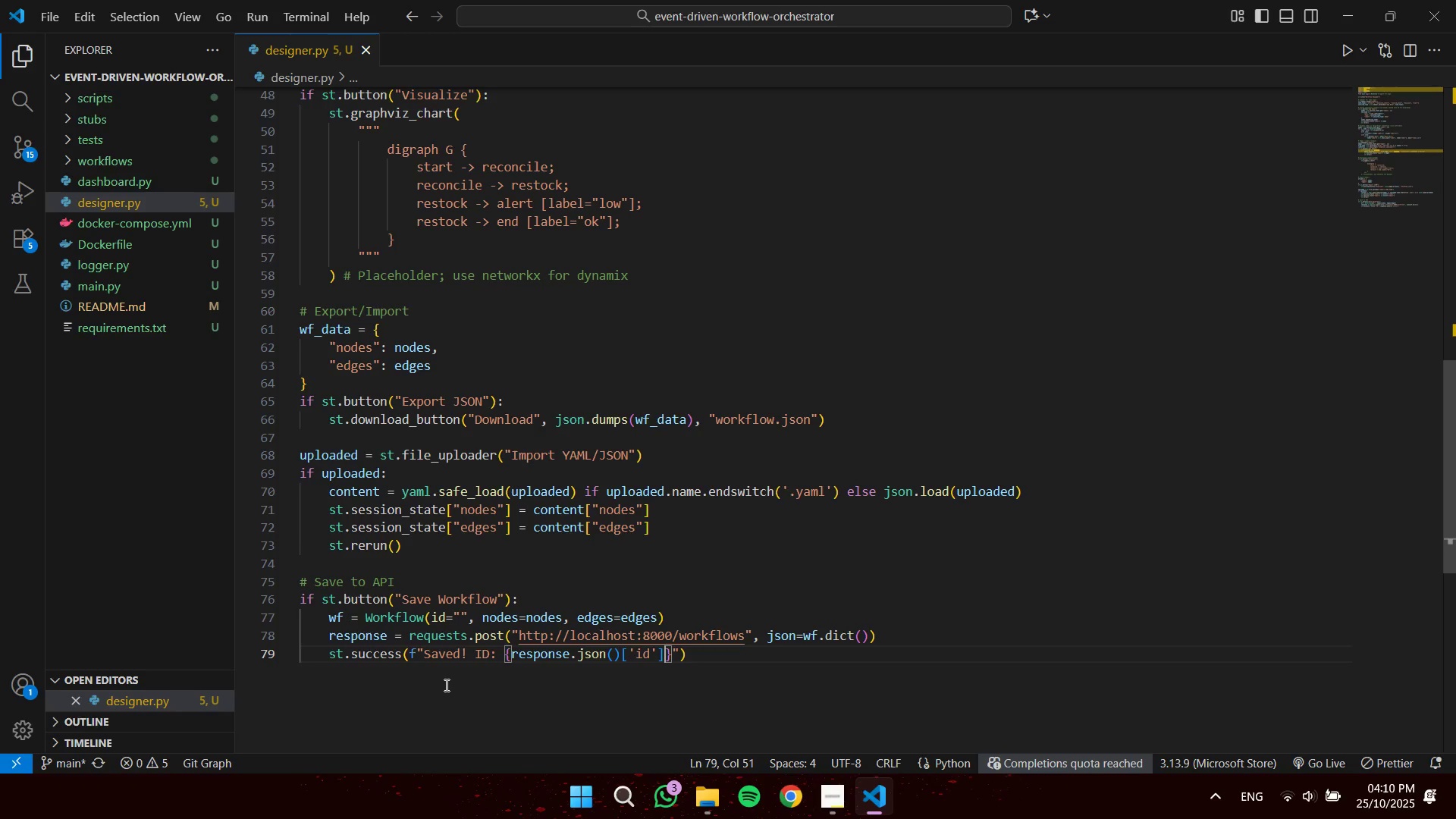 
key(ArrowRight)
 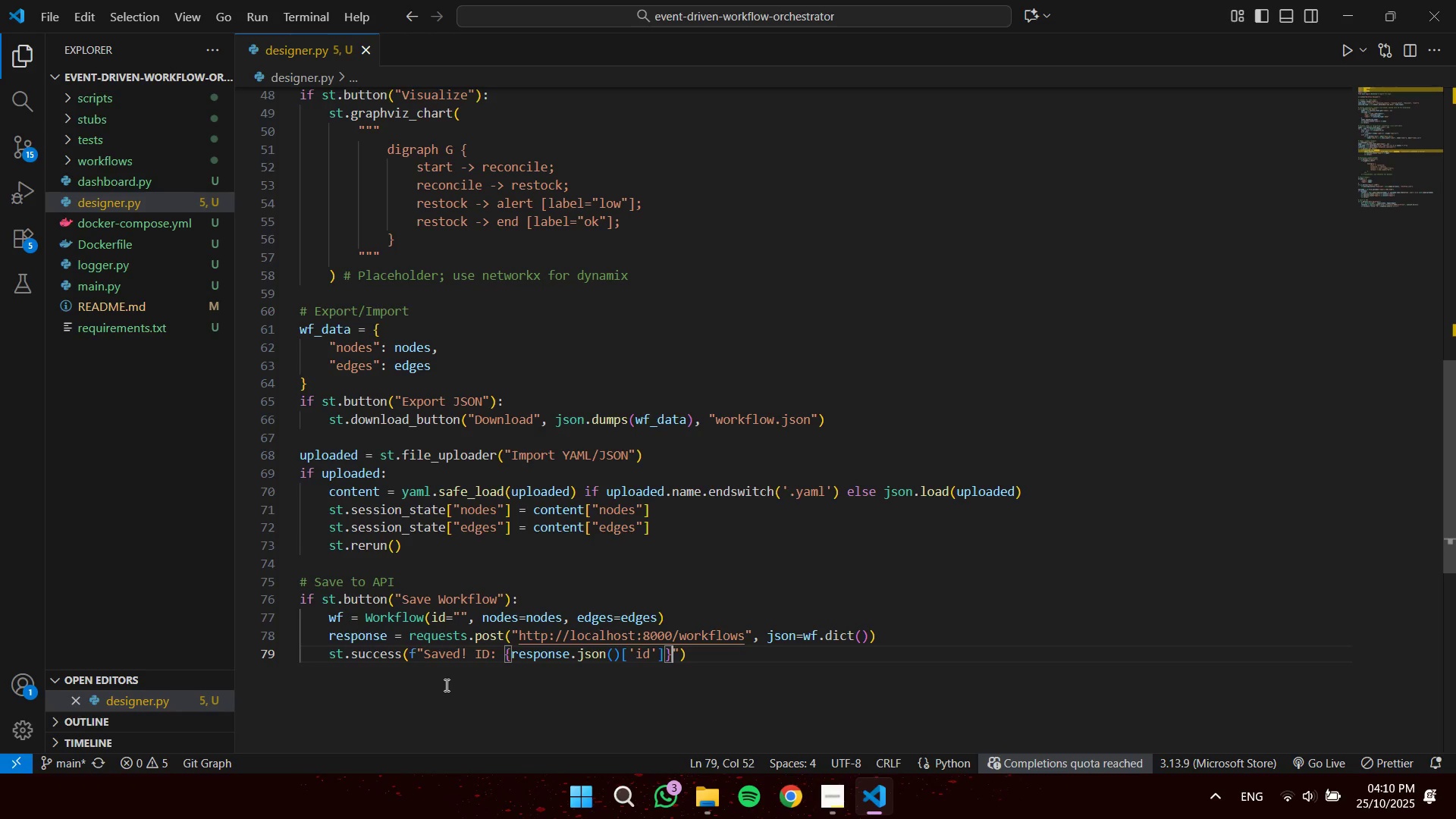 
key(ArrowRight)
 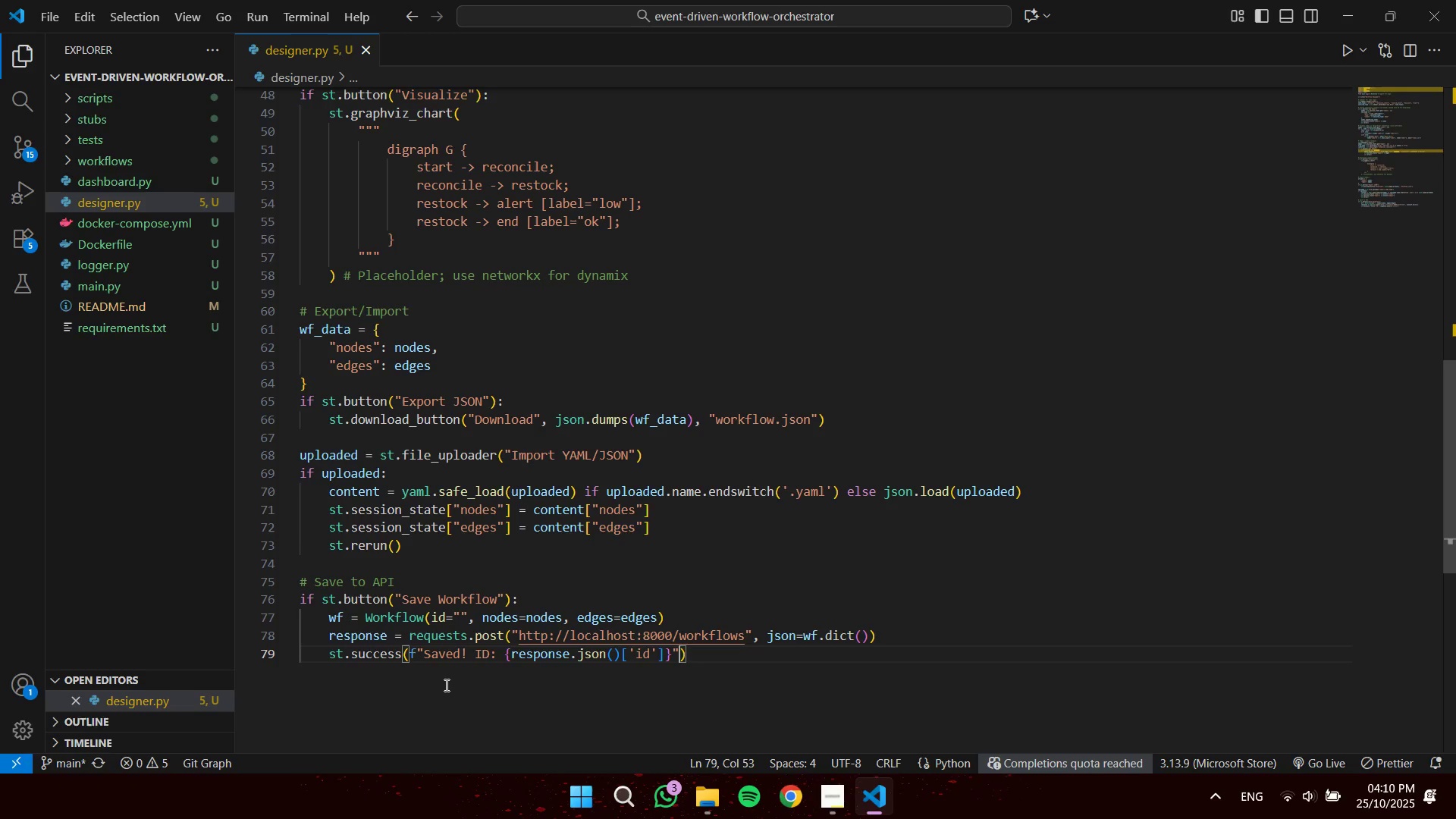 
key(ArrowRight)
 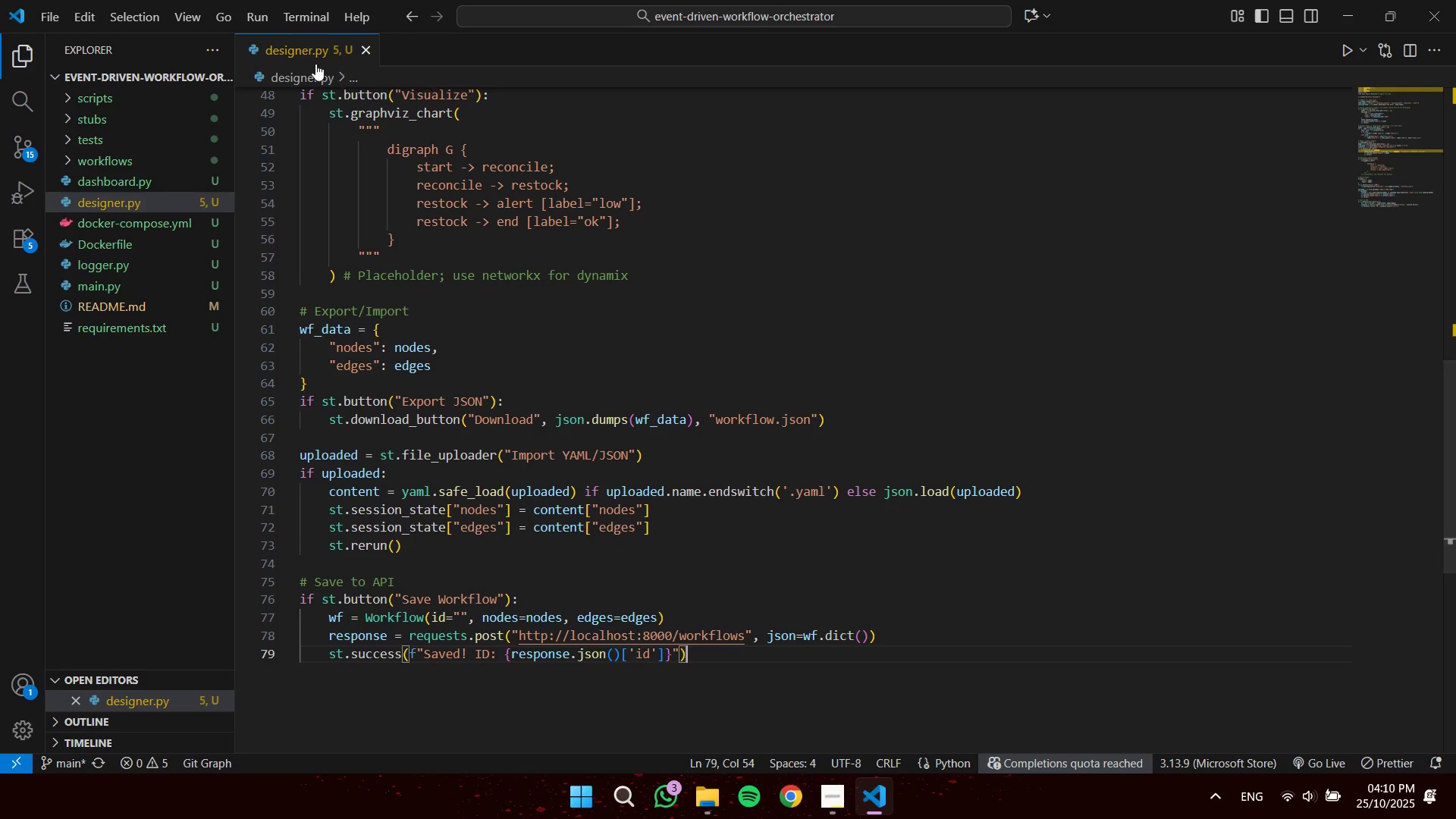 
left_click([366, 48])
 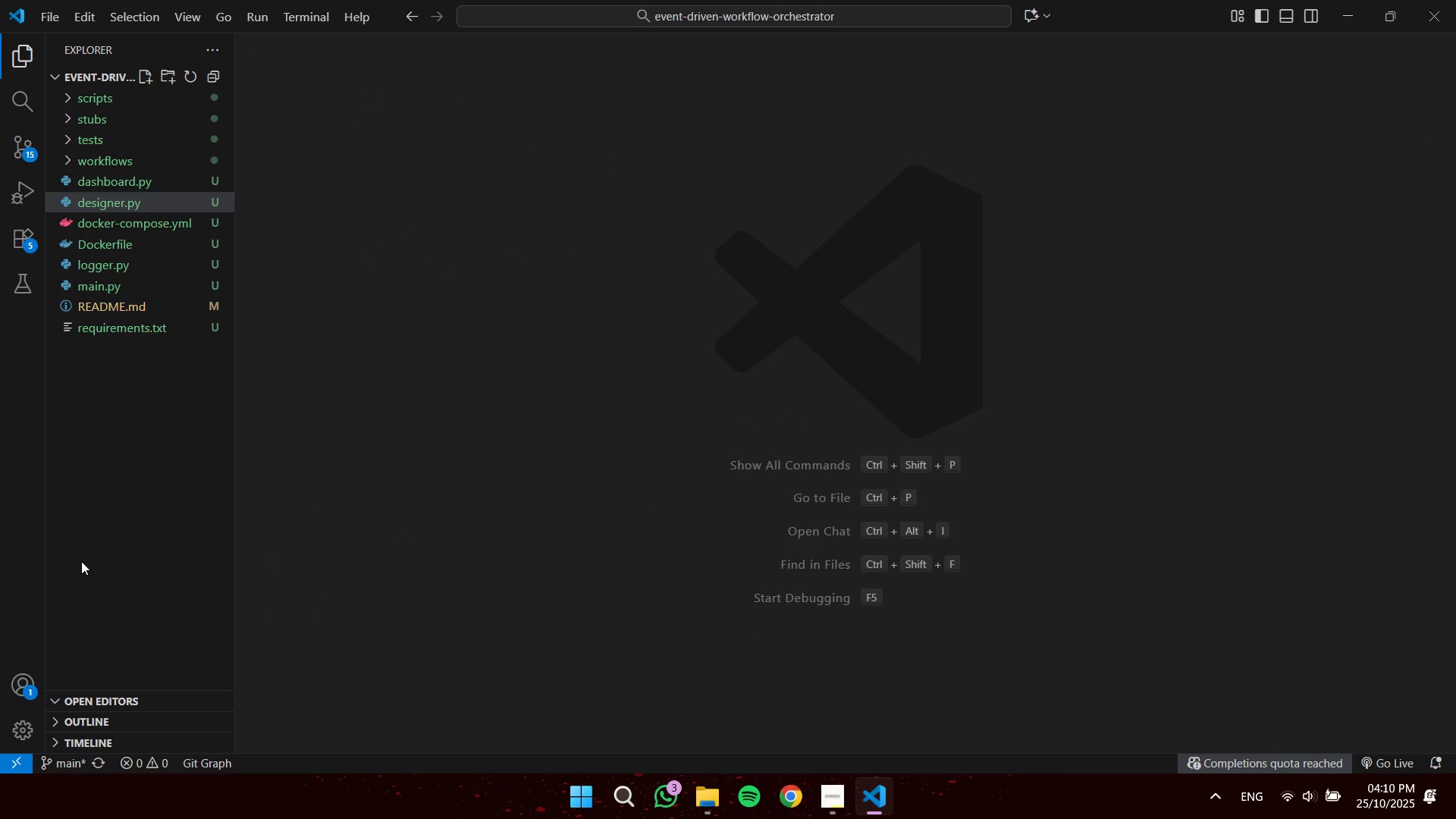 
left_click([120, 511])
 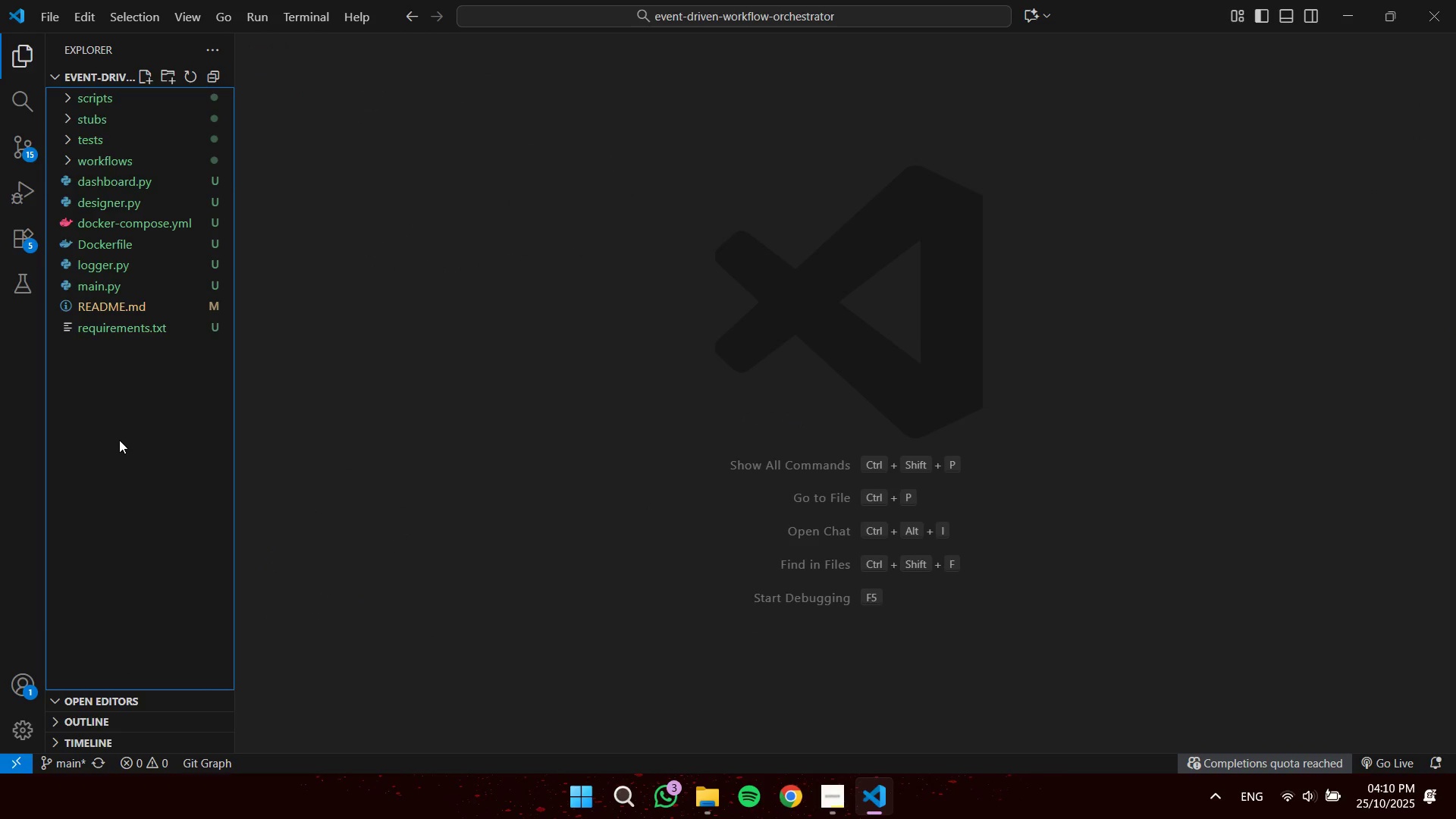 
wait(7.23)
 